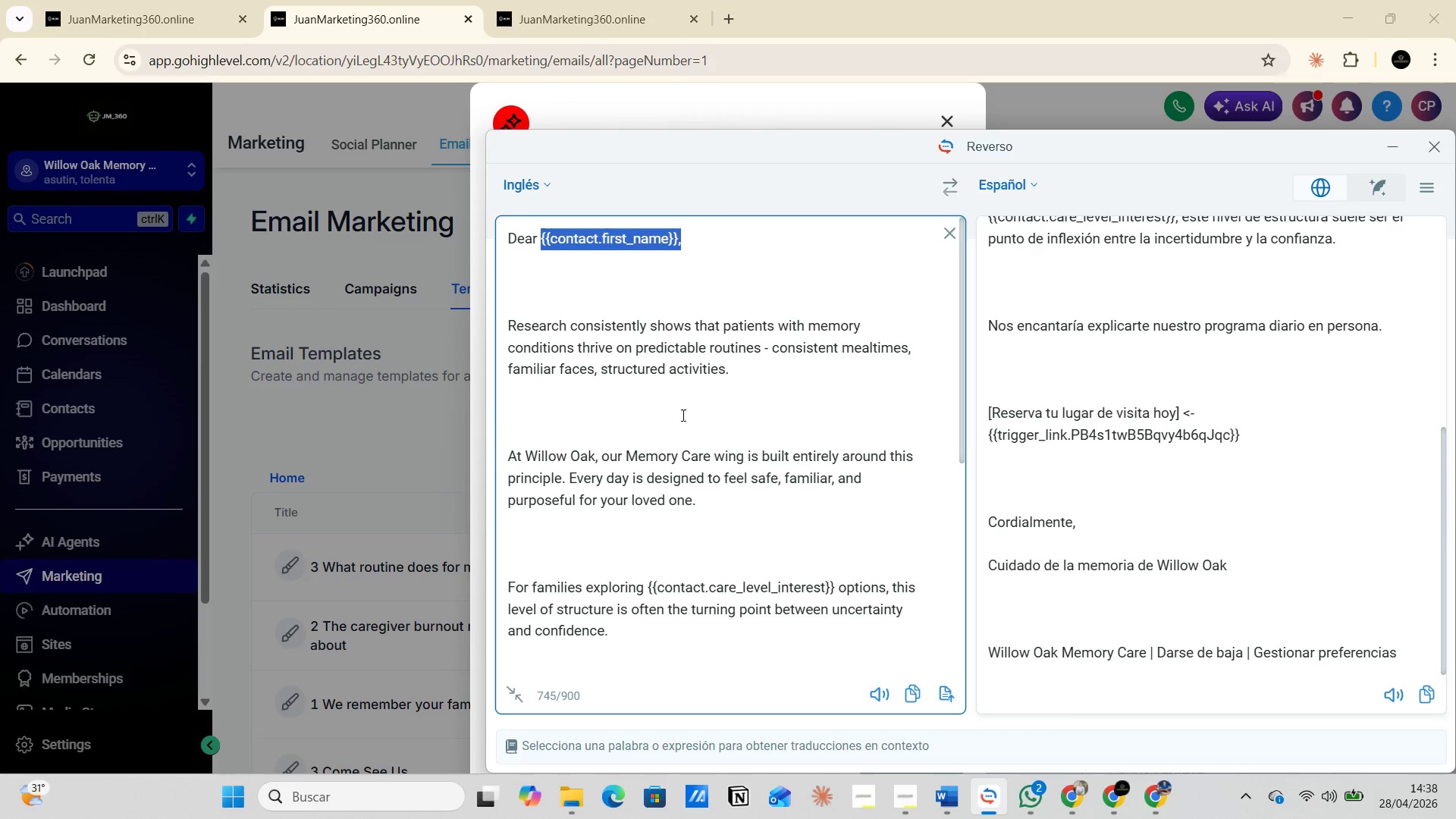 
scroll: coordinate [679, 426], scroll_direction: down, amount: 1.0
 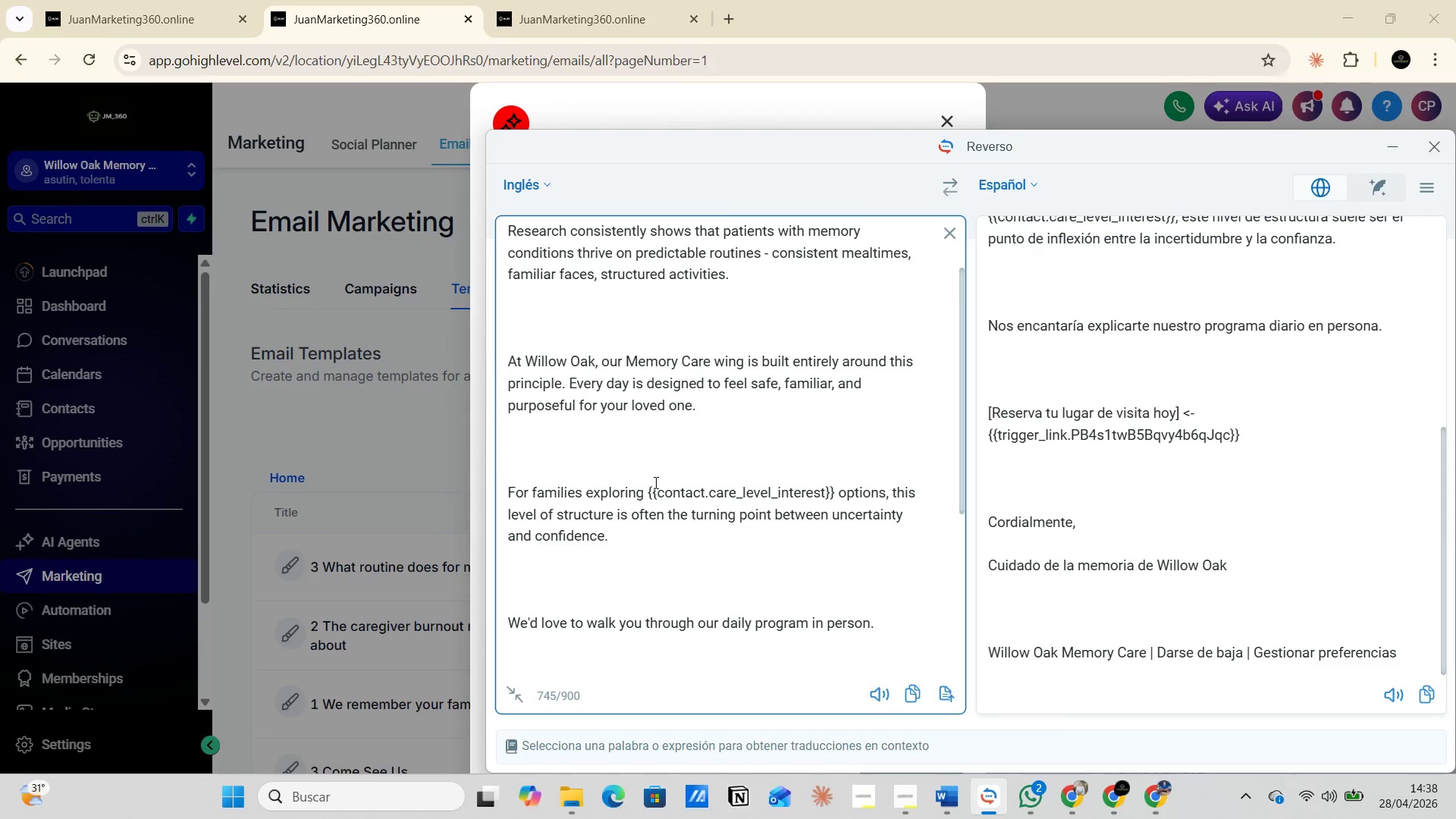 
left_click_drag(start_coordinate=[647, 491], to_coordinate=[836, 494])
 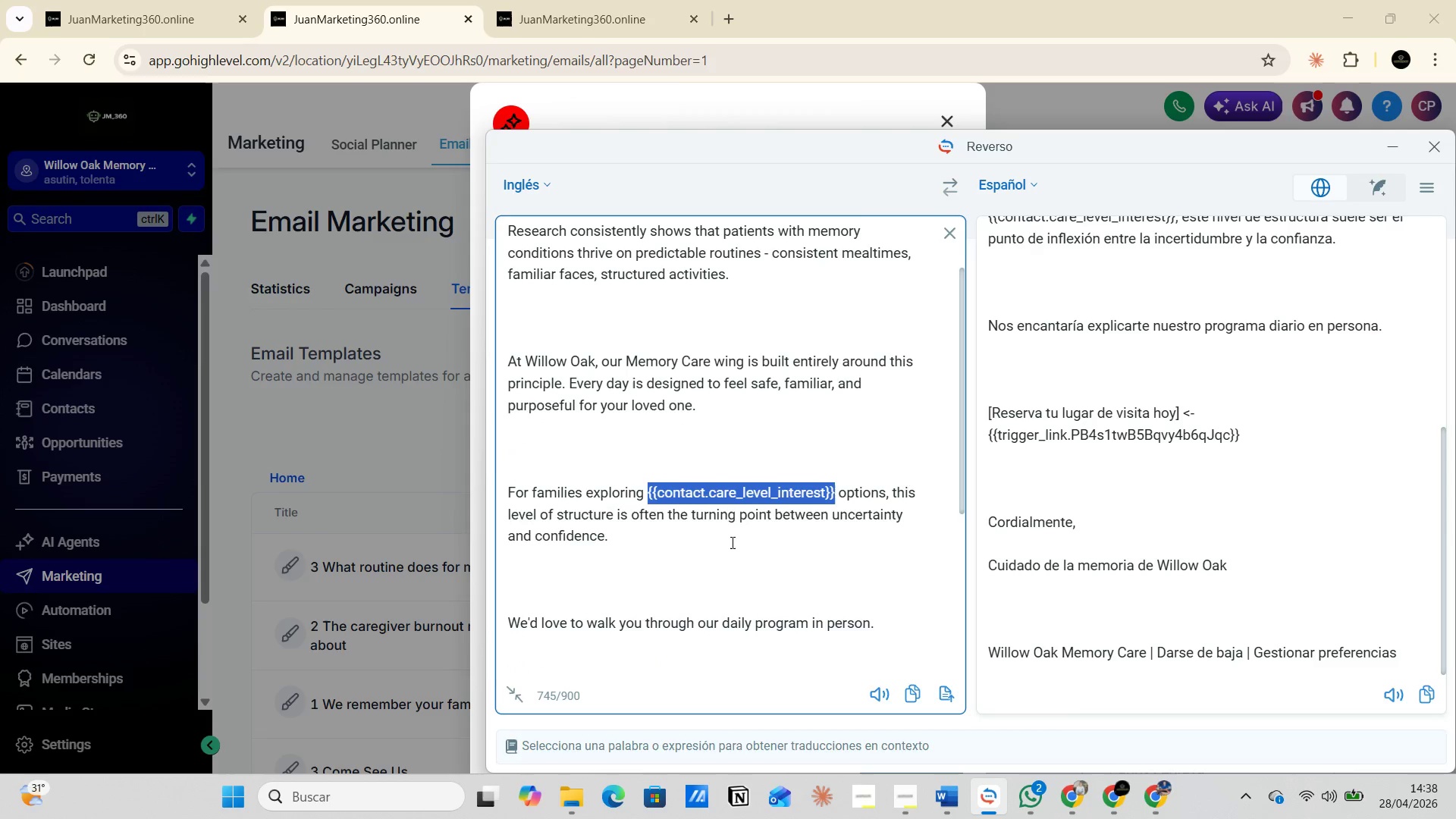 
scroll: coordinate [730, 551], scroll_direction: up, amount: 2.0
 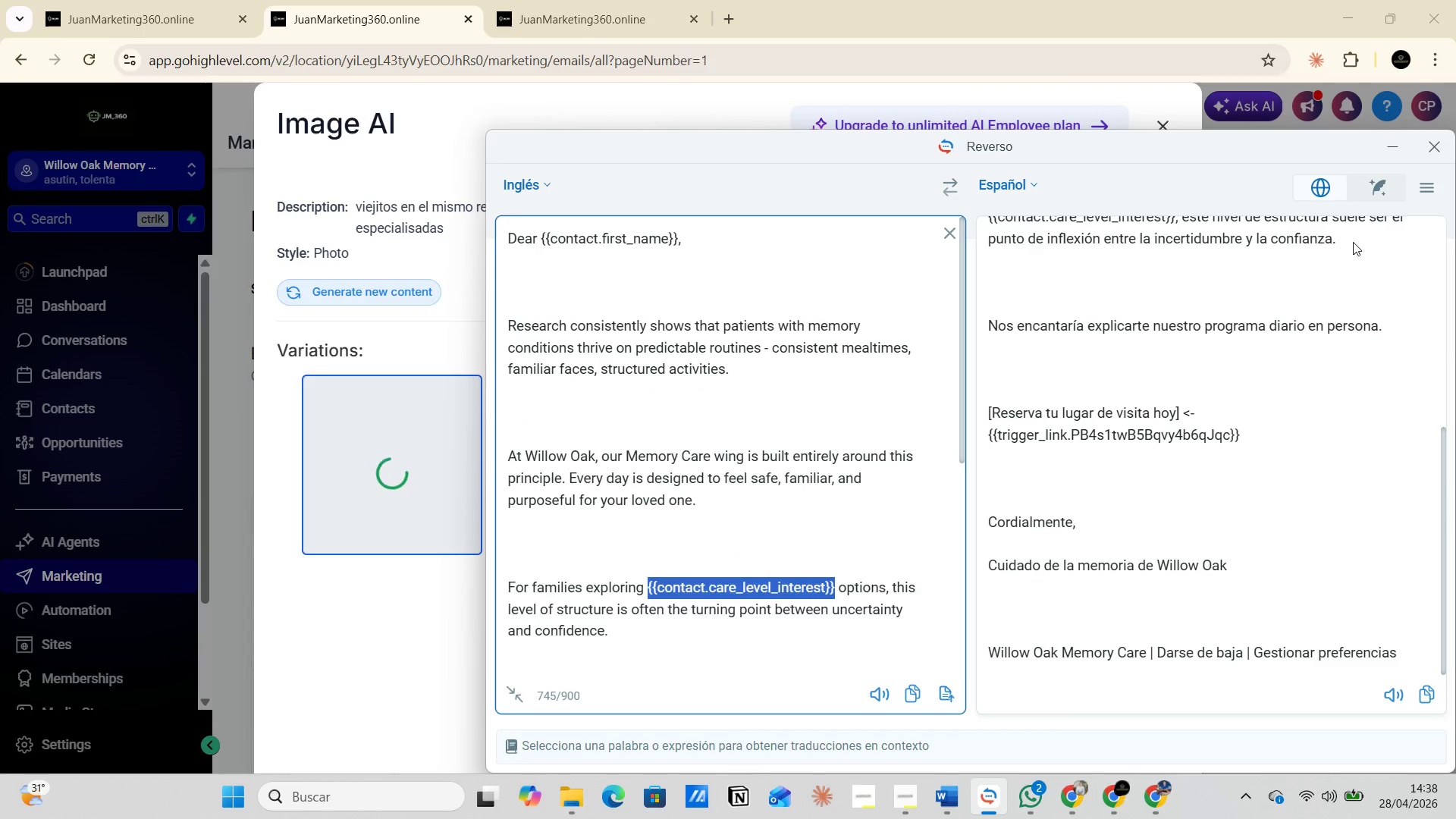 
left_click([1389, 146])
 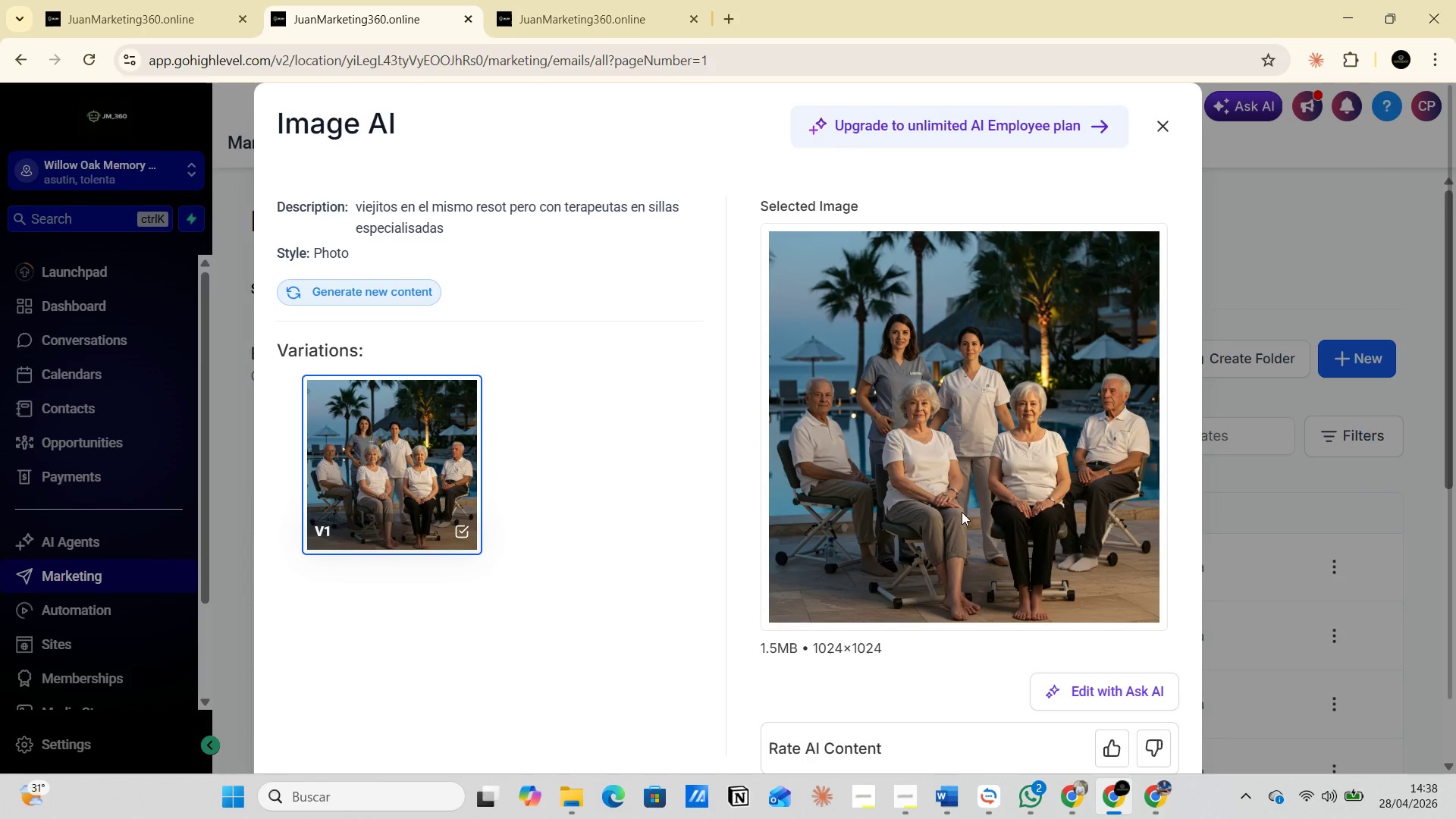 
scroll: coordinate [968, 504], scroll_direction: down, amount: 2.0
 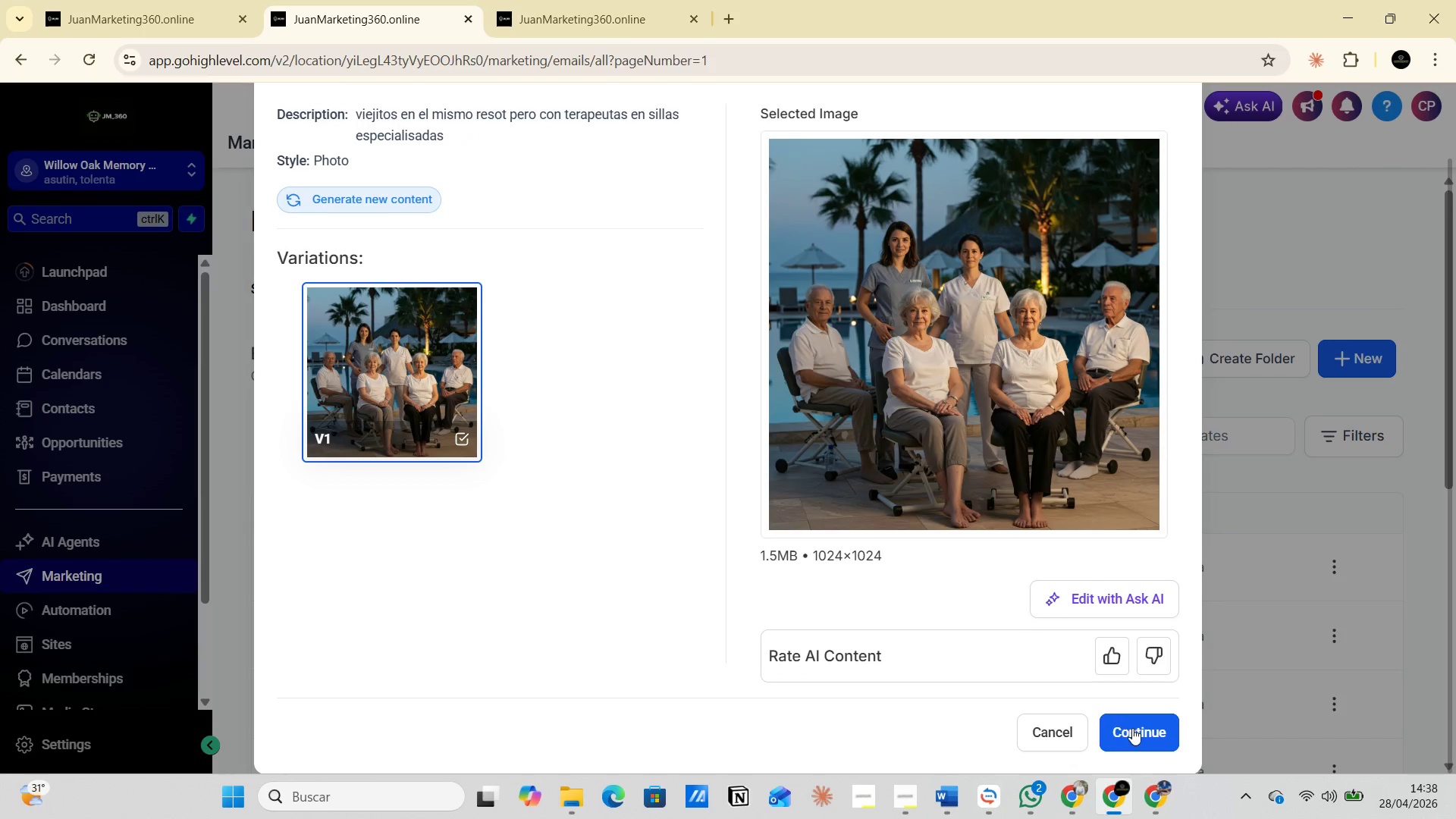 
left_click([1136, 732])
 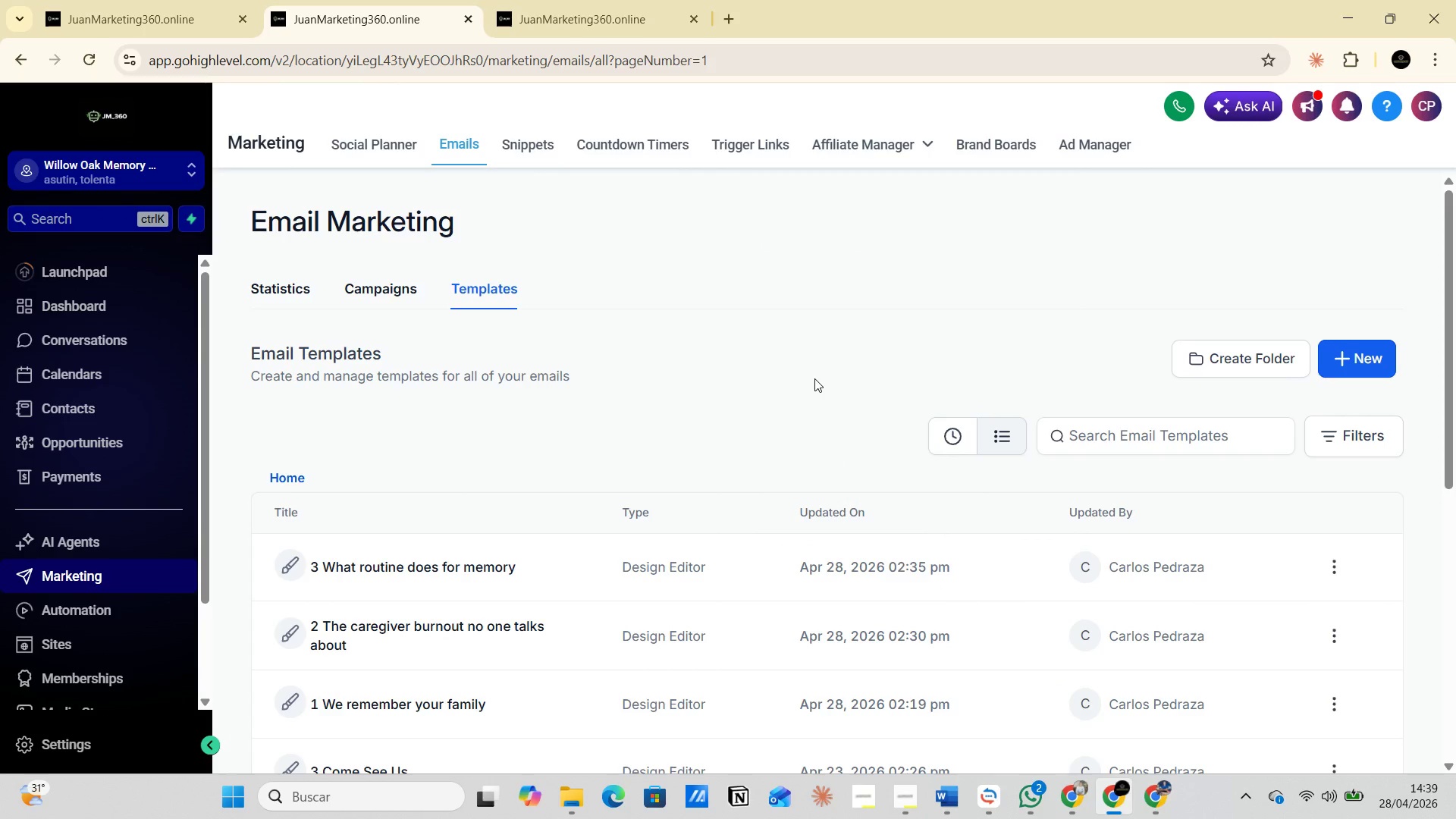 
wait(16.67)
 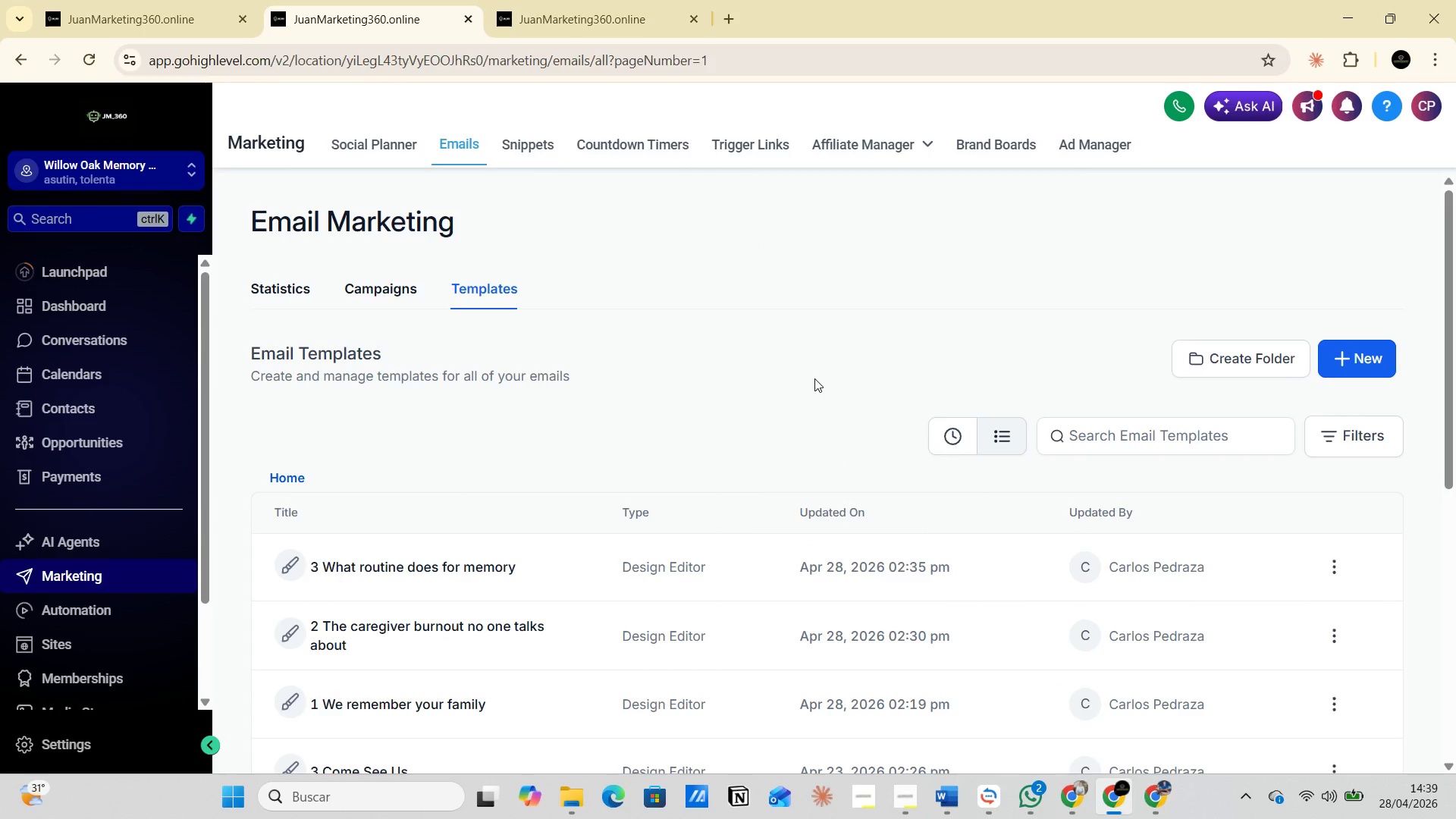 
scroll: coordinate [605, 532], scroll_direction: down, amount: 5.0
 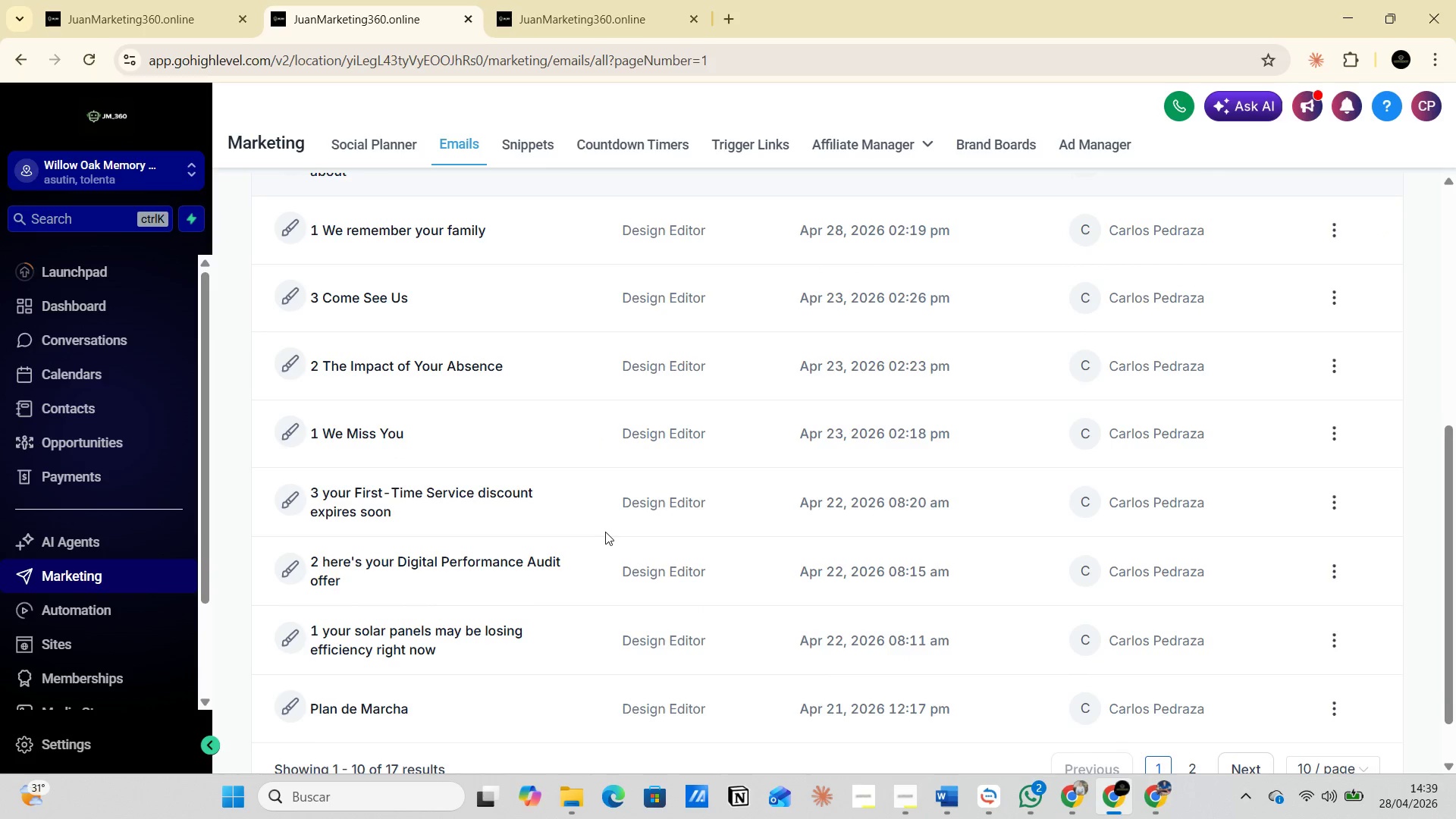 
scroll: coordinate [602, 539], scroll_direction: up, amount: 1.0
 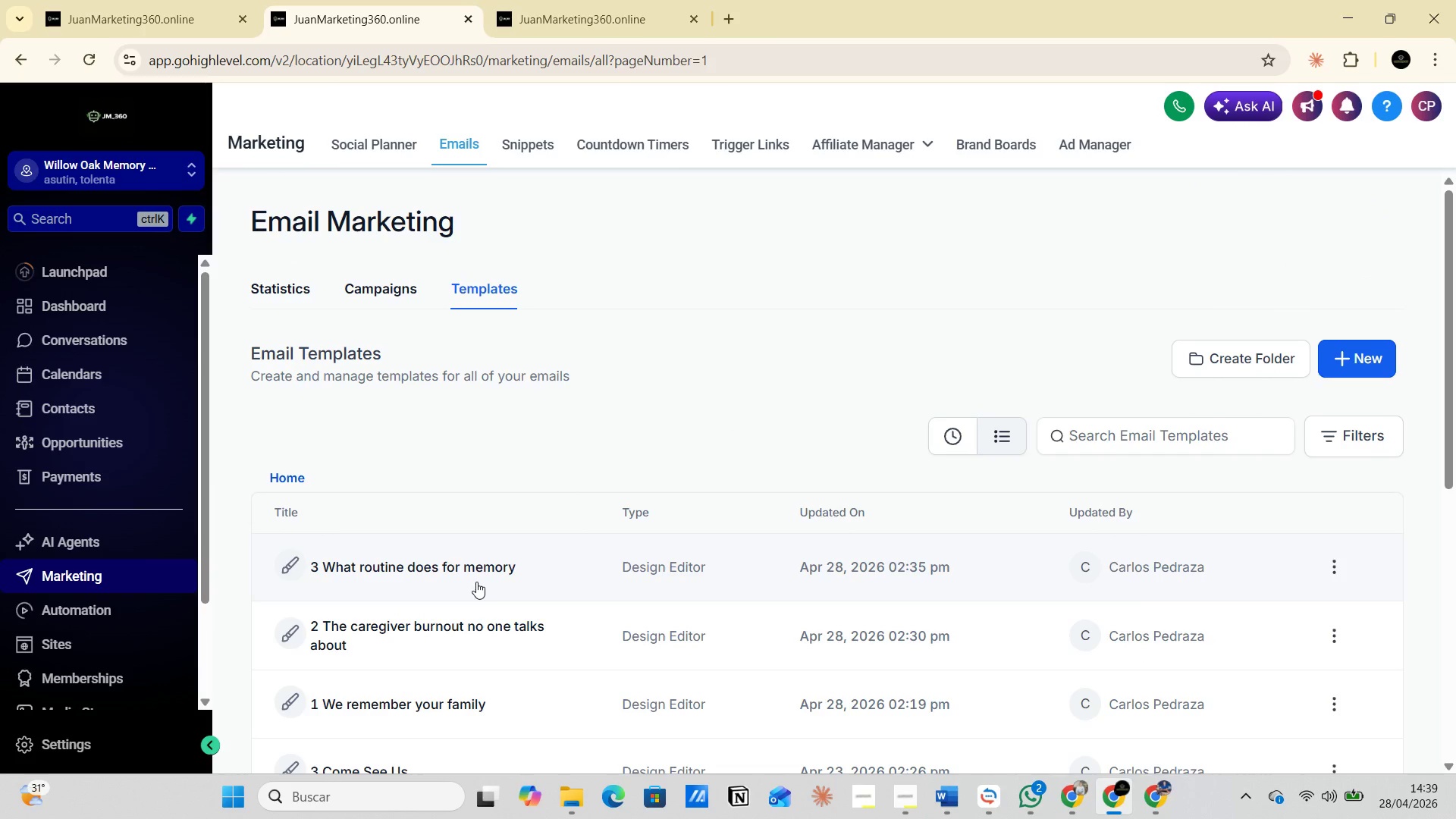 
wait(8.61)
 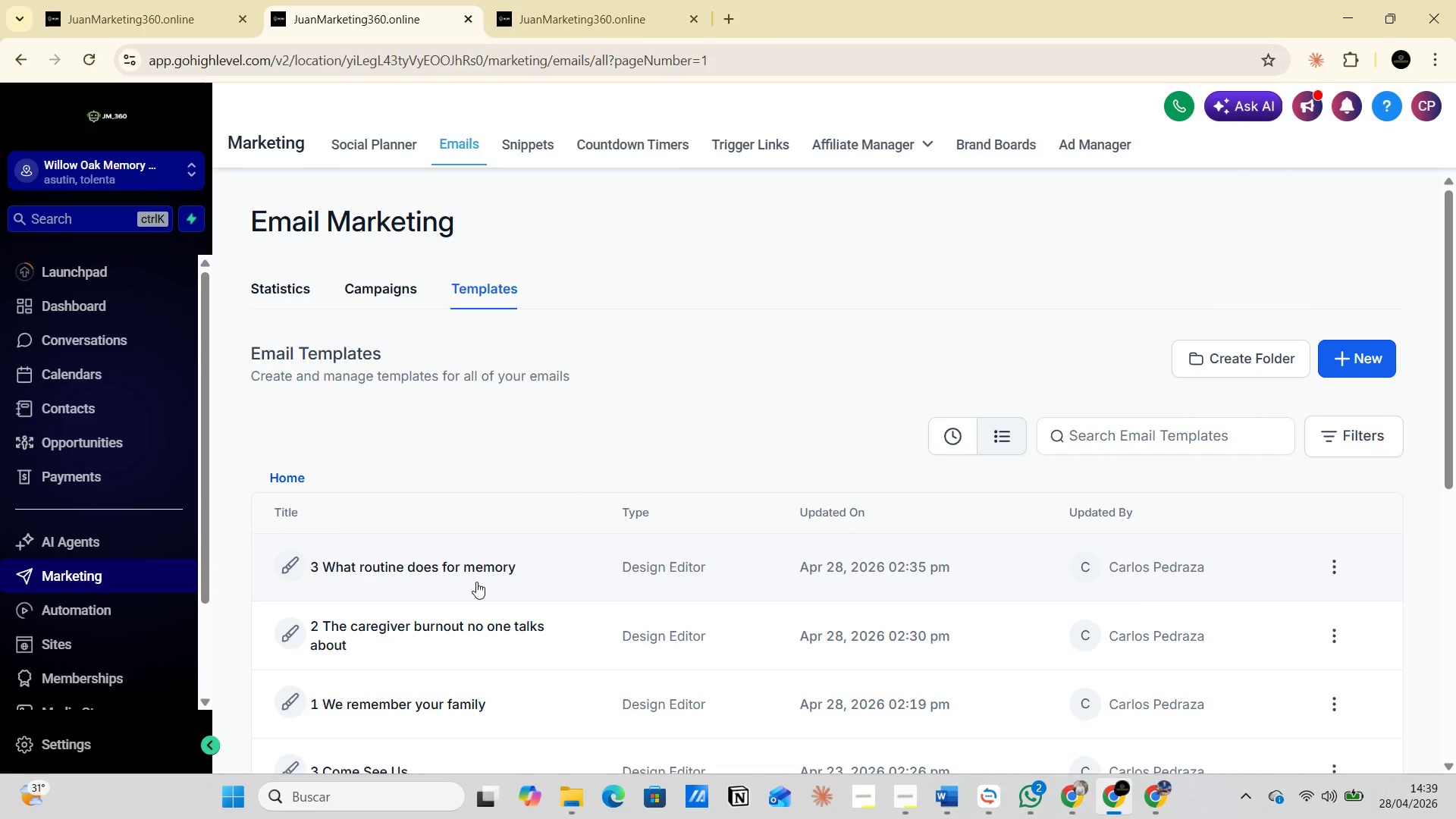 
left_click([1338, 362])
 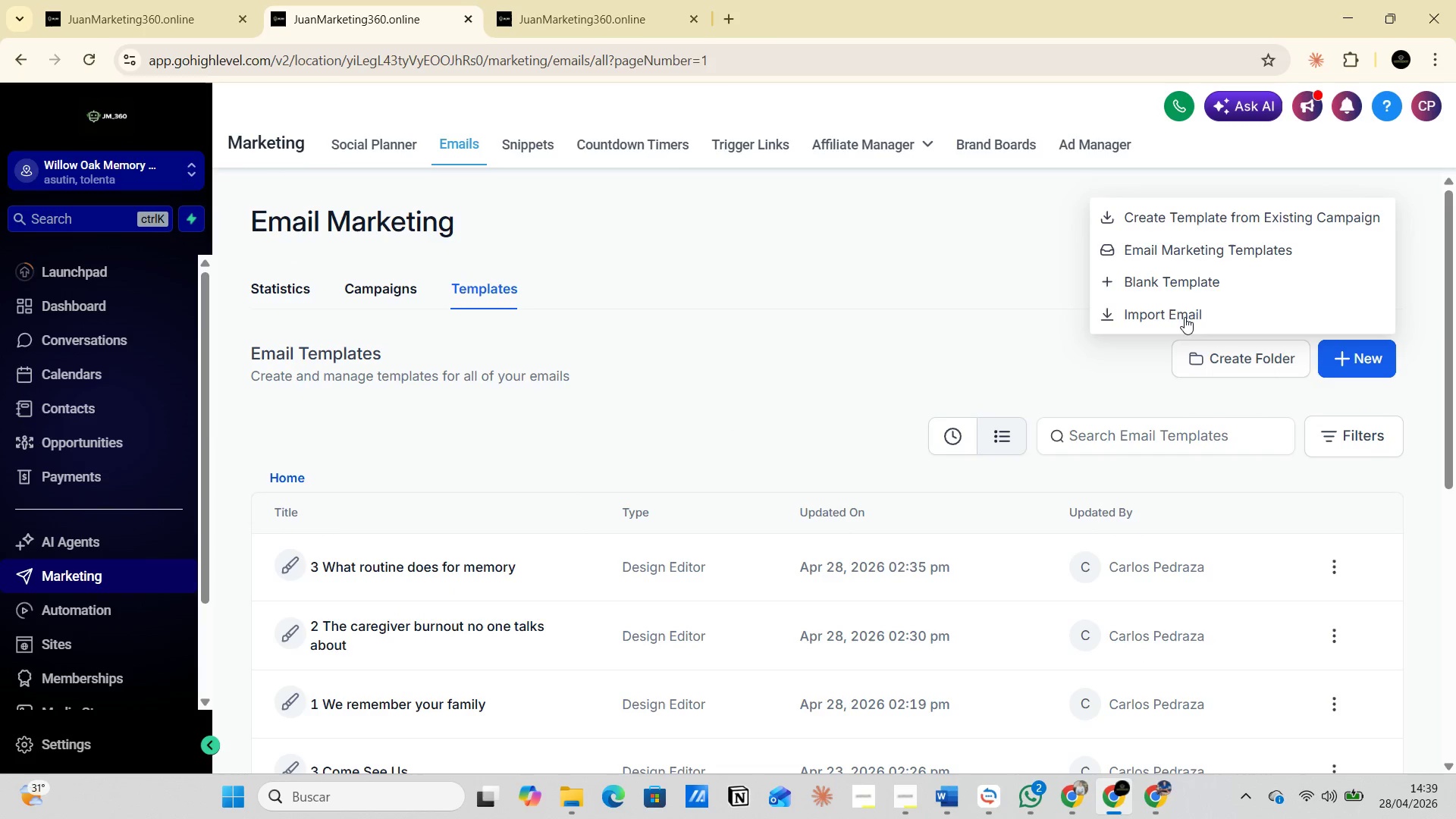 
left_click([1161, 281])
 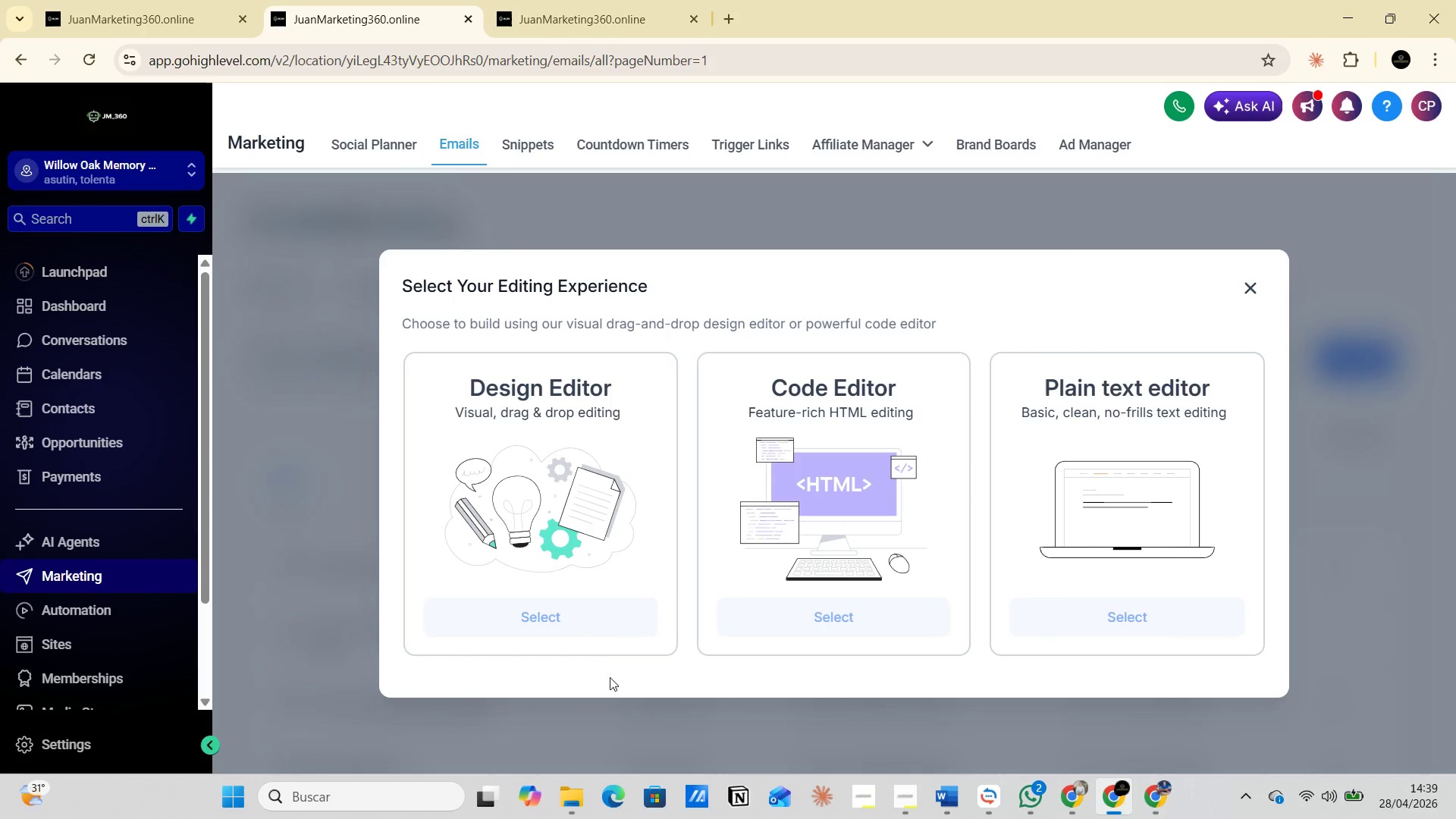 
left_click([601, 622])
 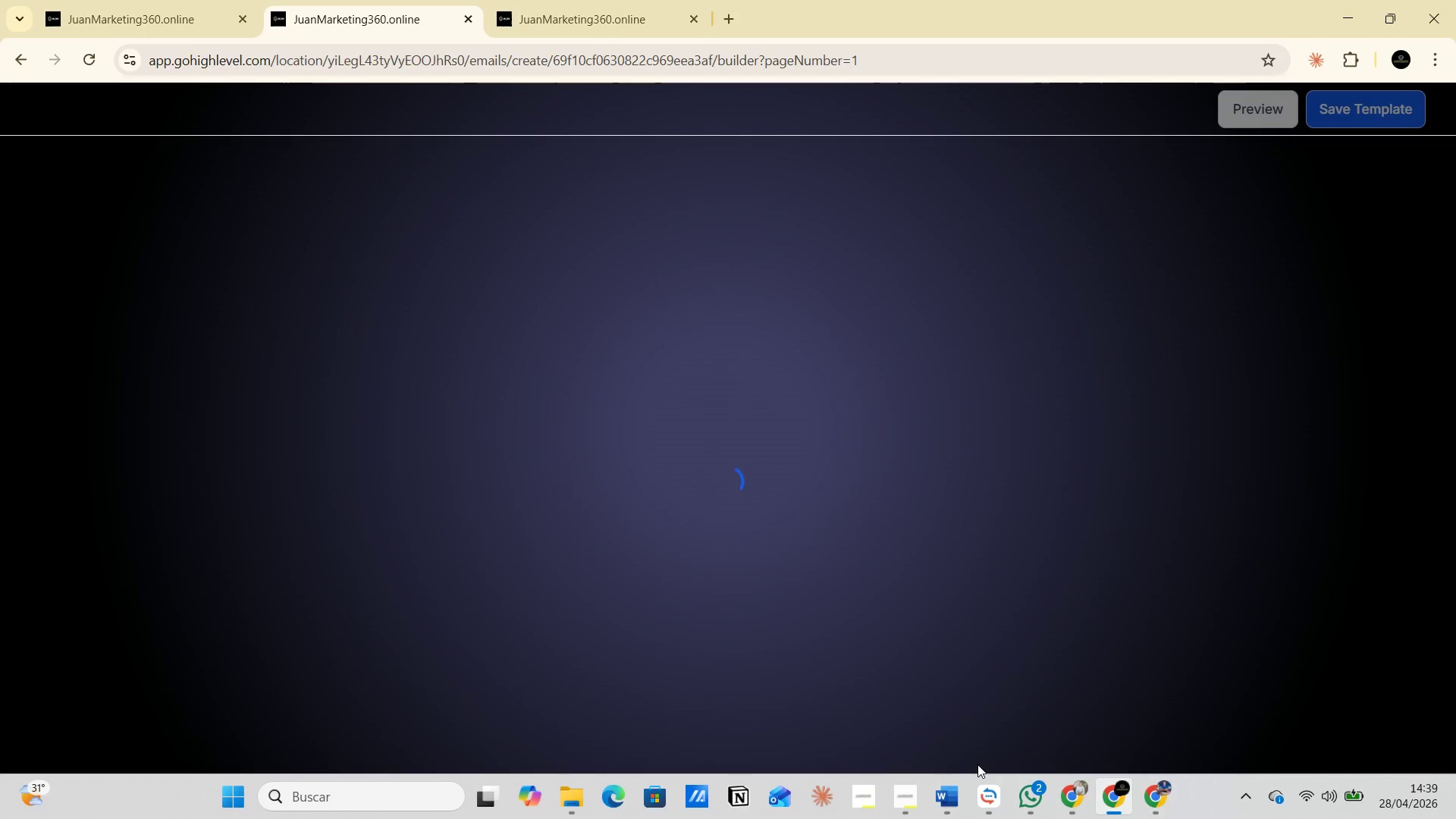 
left_click([988, 701])
 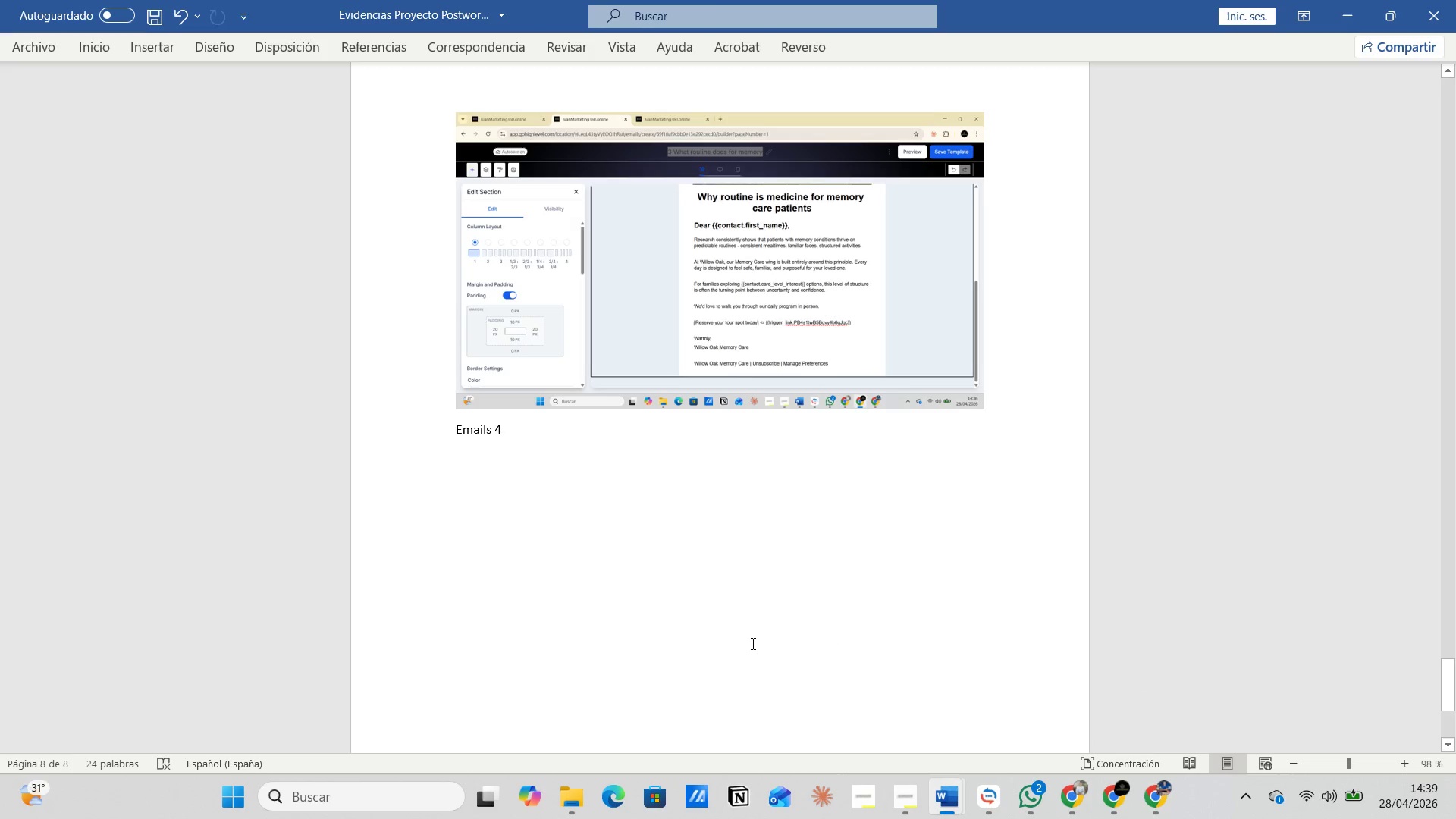 
scroll: coordinate [749, 642], scroll_direction: down, amount: 1.0
 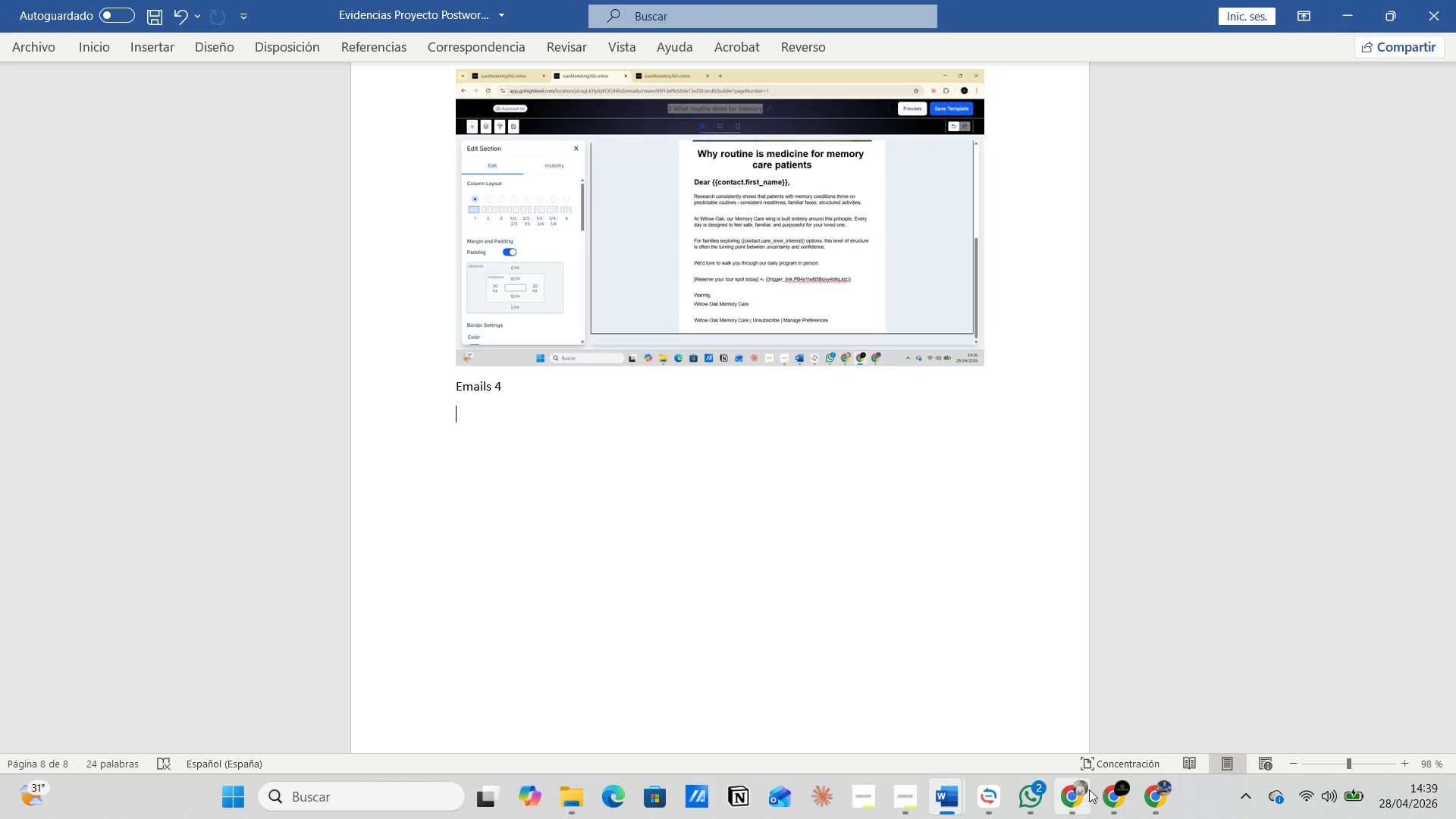 
left_click([1110, 799])
 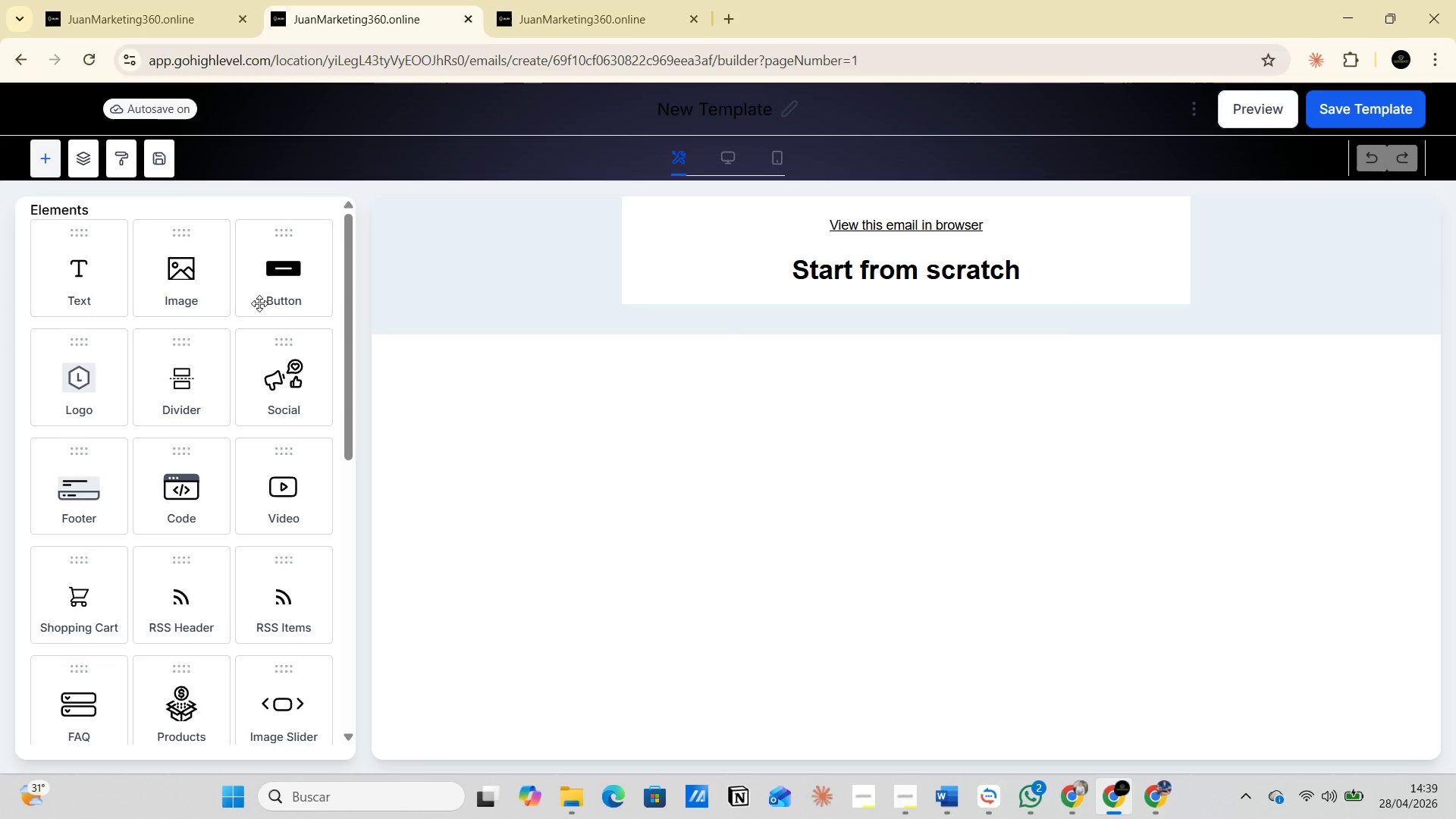 
left_click_drag(start_coordinate=[159, 273], to_coordinate=[802, 212])
 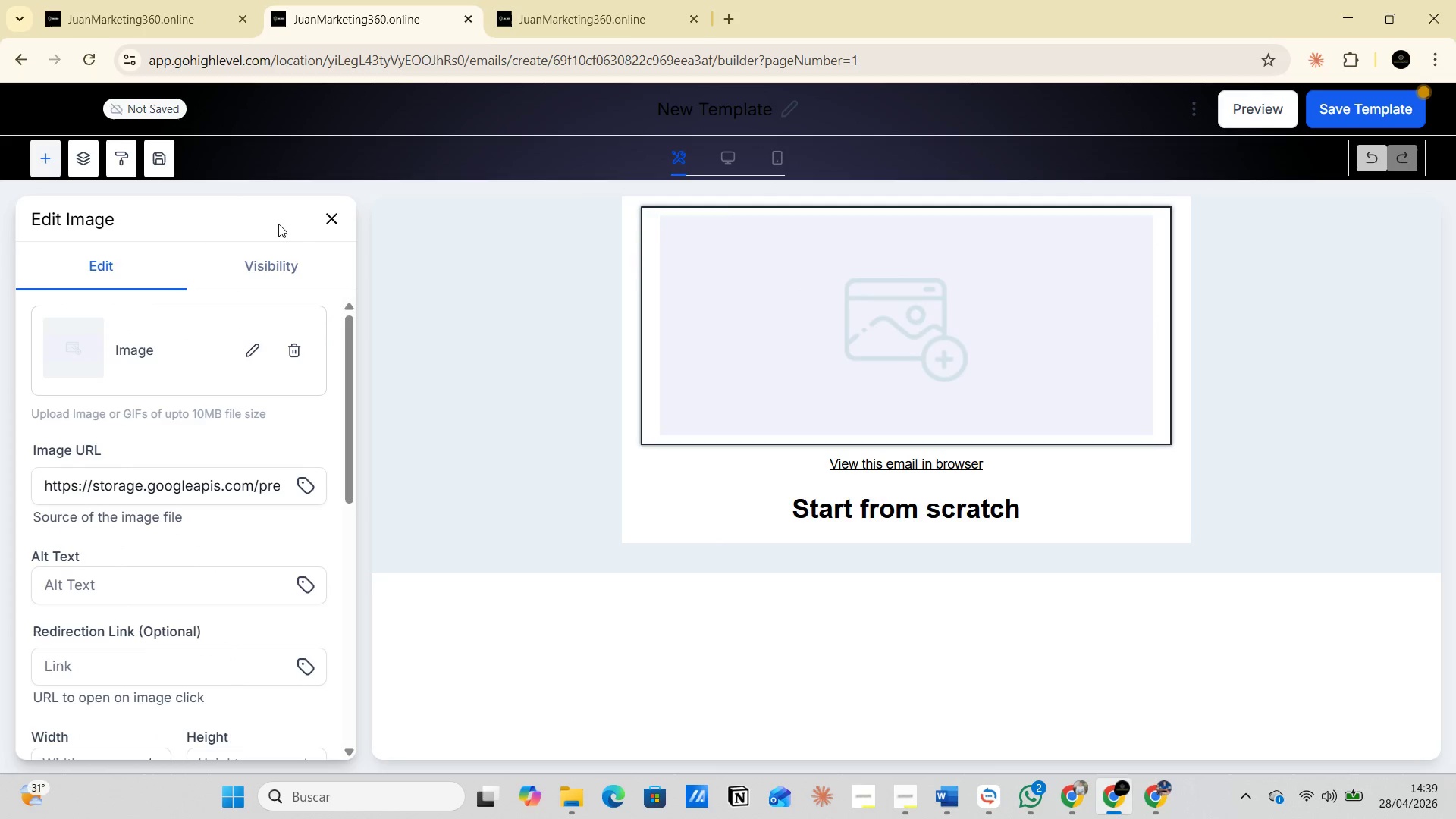 
left_click([331, 214])
 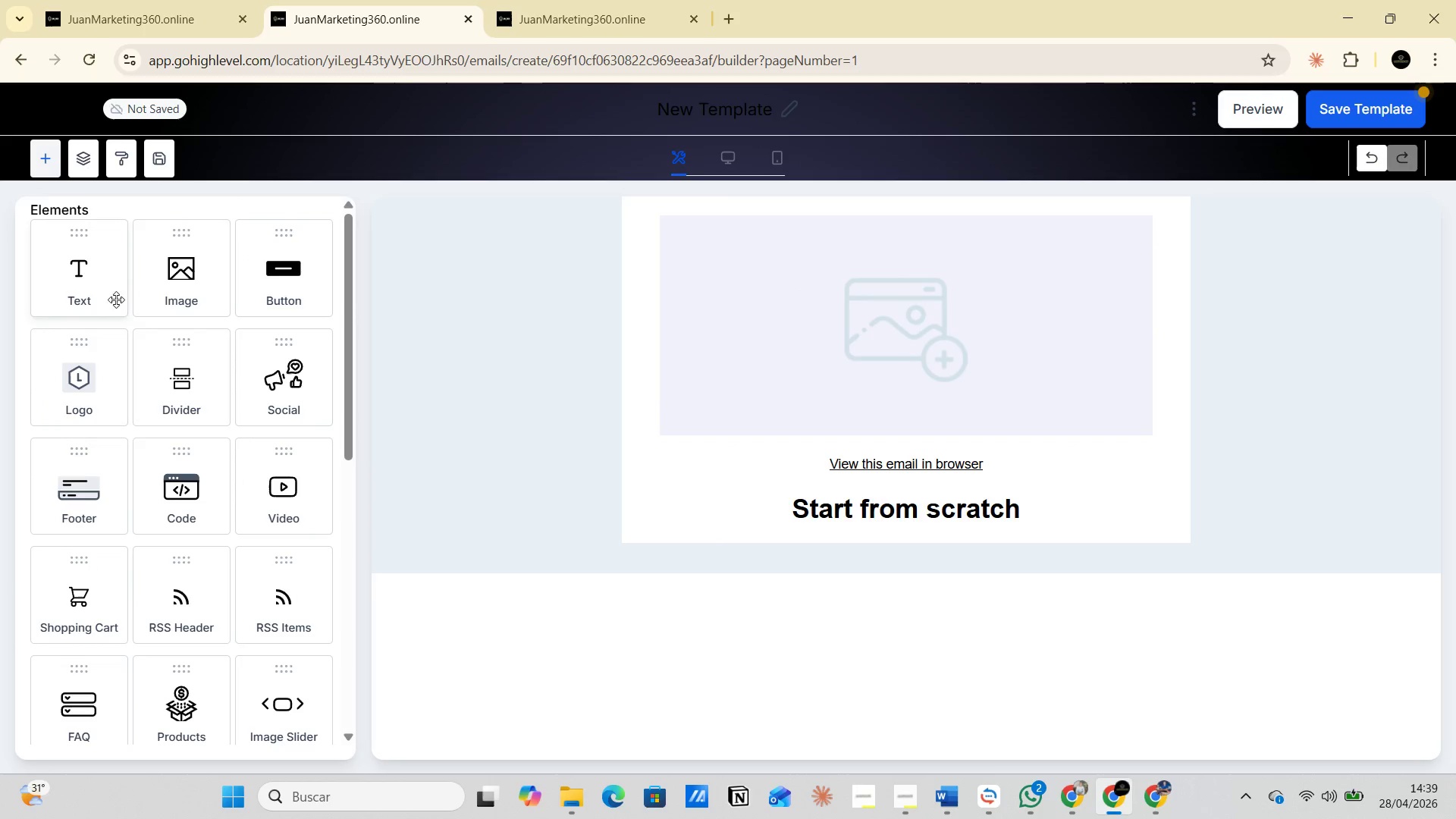 
left_click_drag(start_coordinate=[93, 278], to_coordinate=[889, 522])
 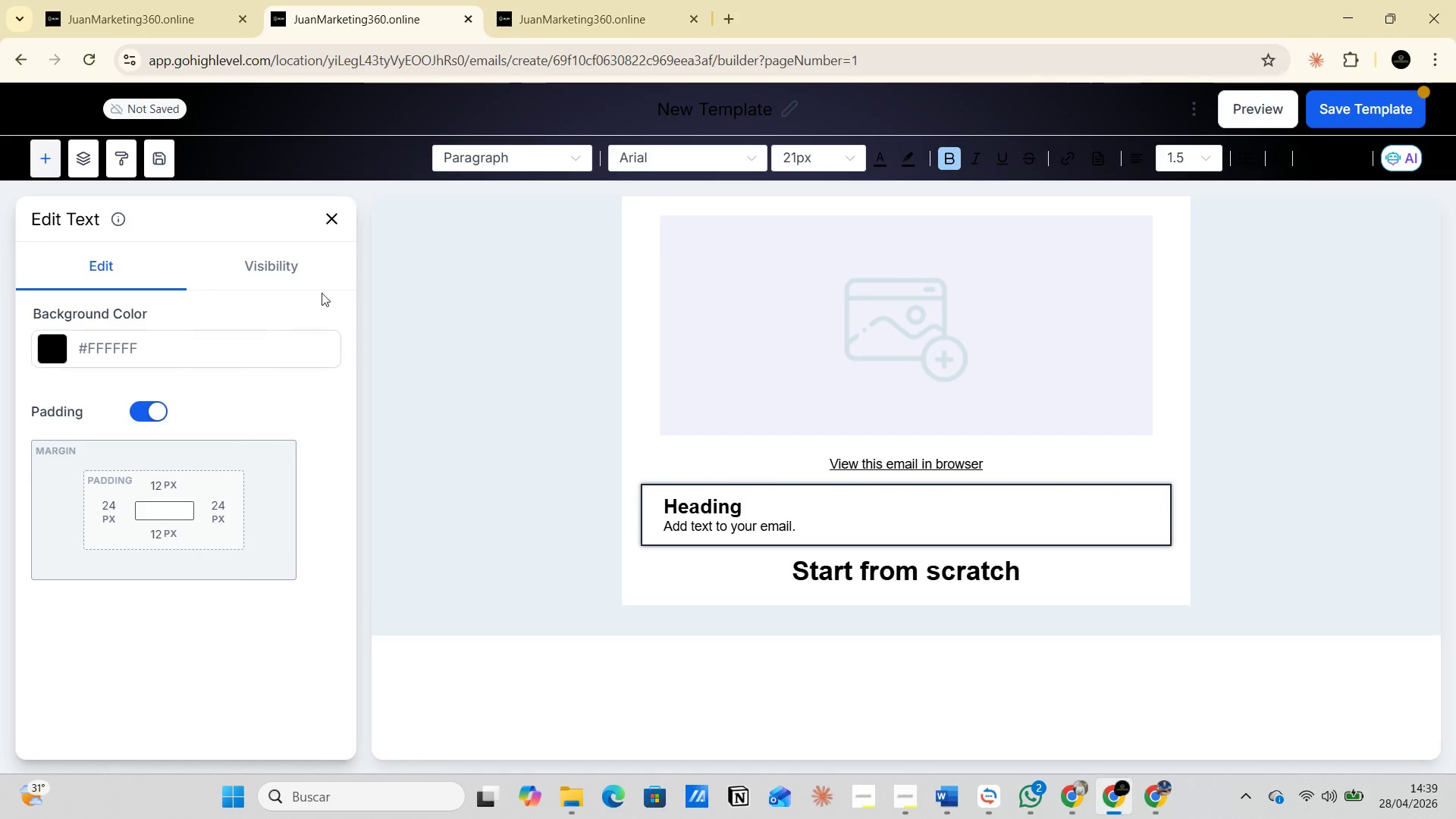 
left_click([332, 219])
 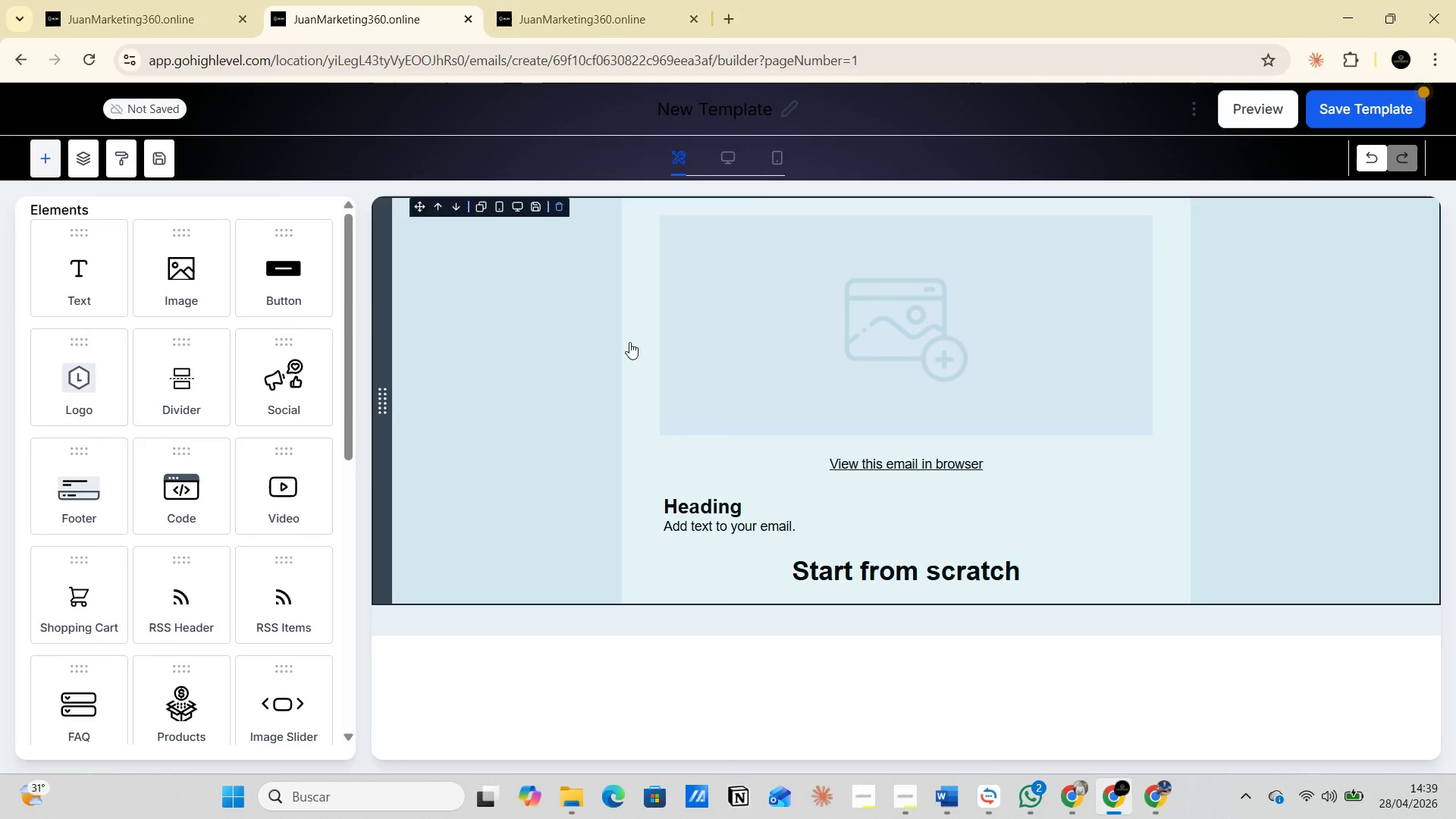 
left_click([869, 346])
 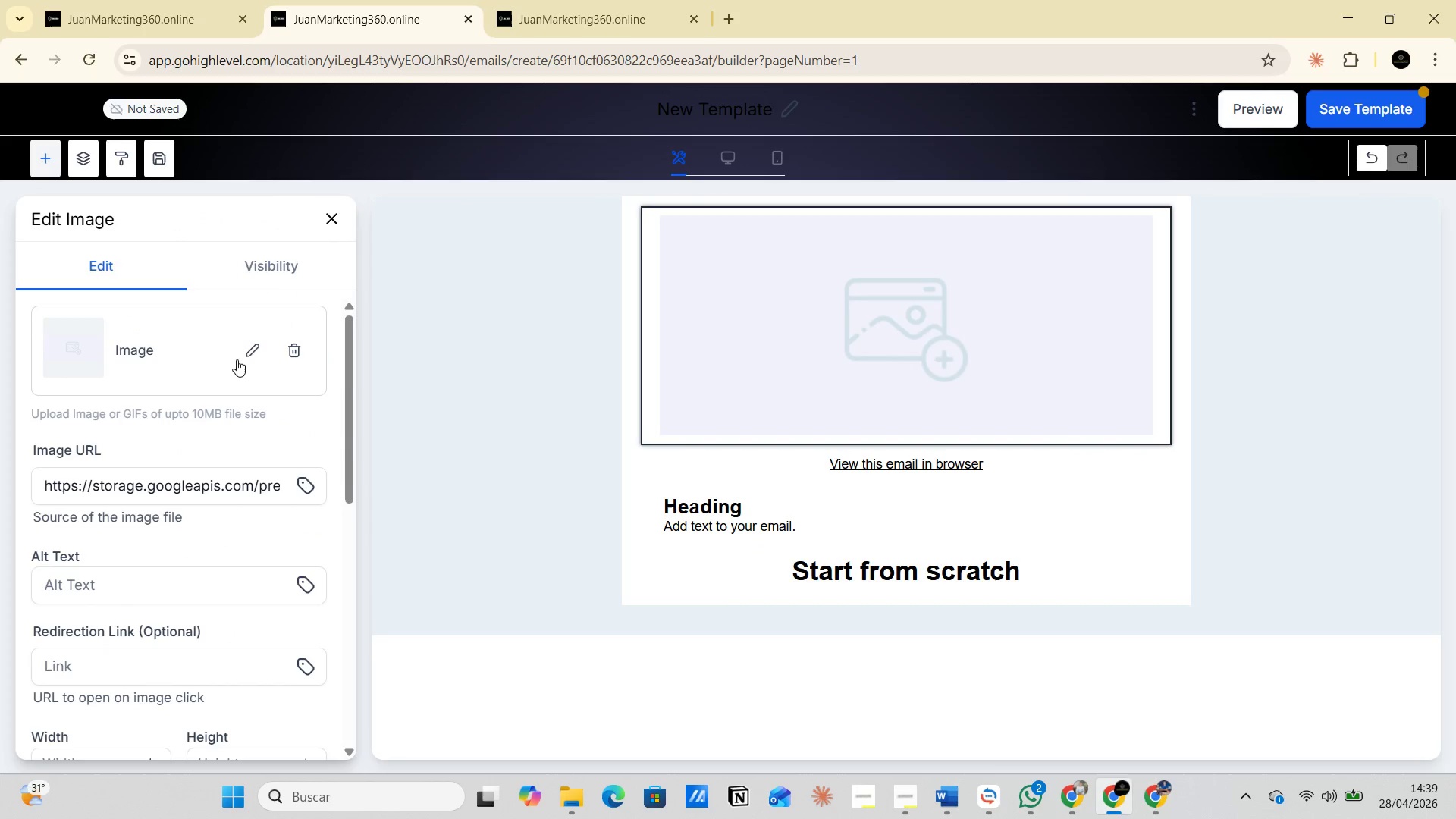 
left_click([248, 362])
 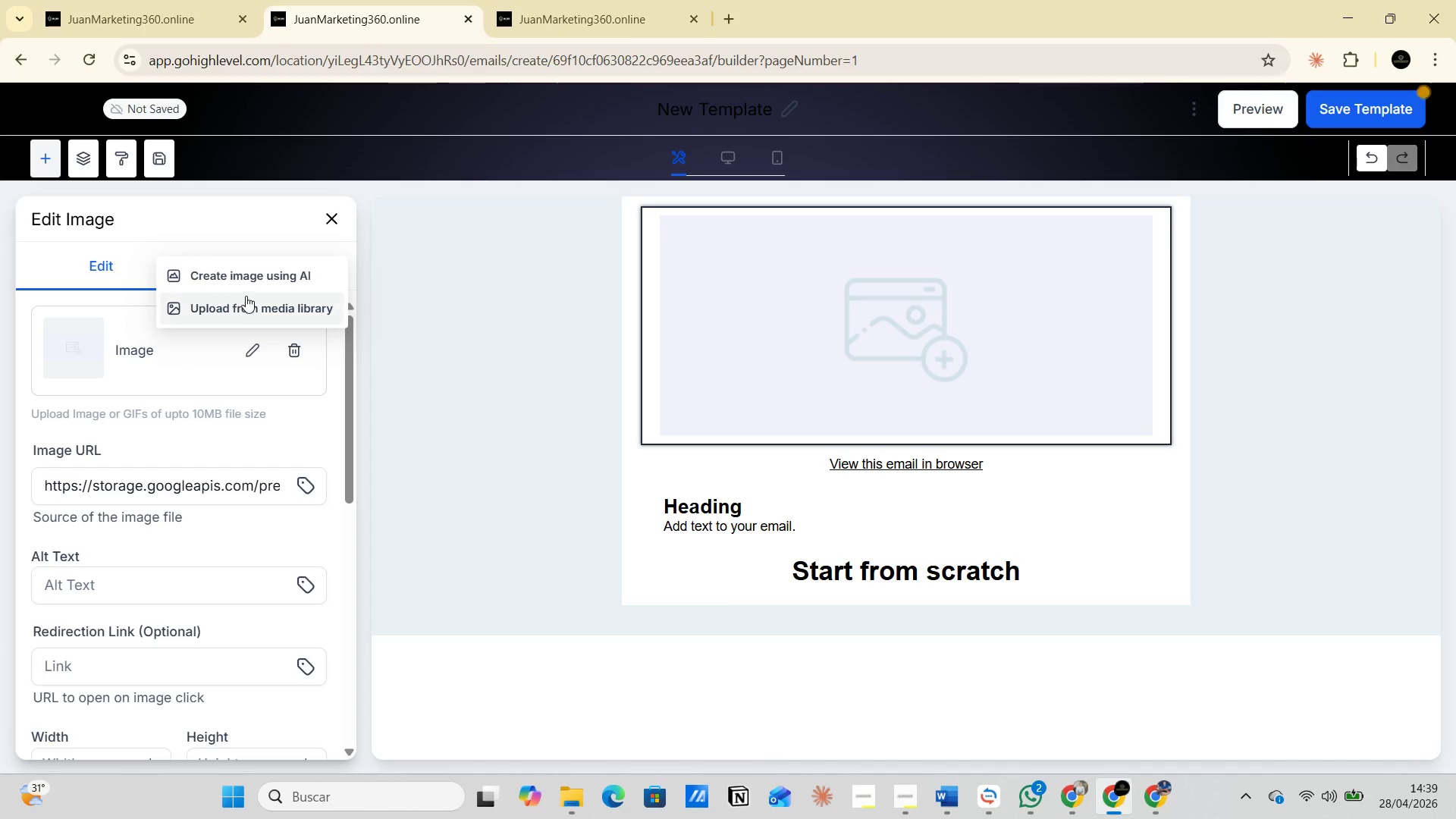 
left_click([248, 284])
 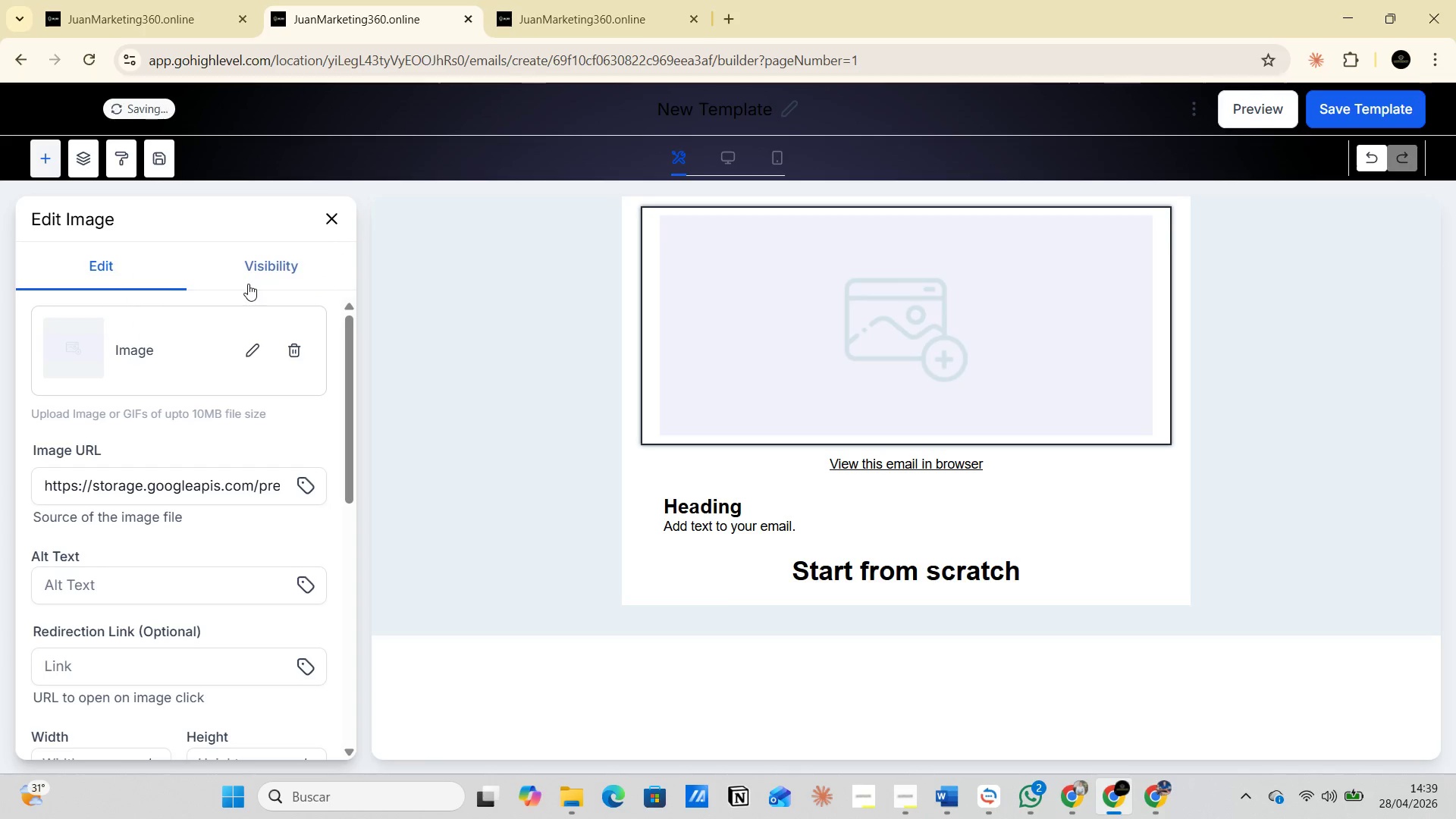 
mouse_move([425, 328])
 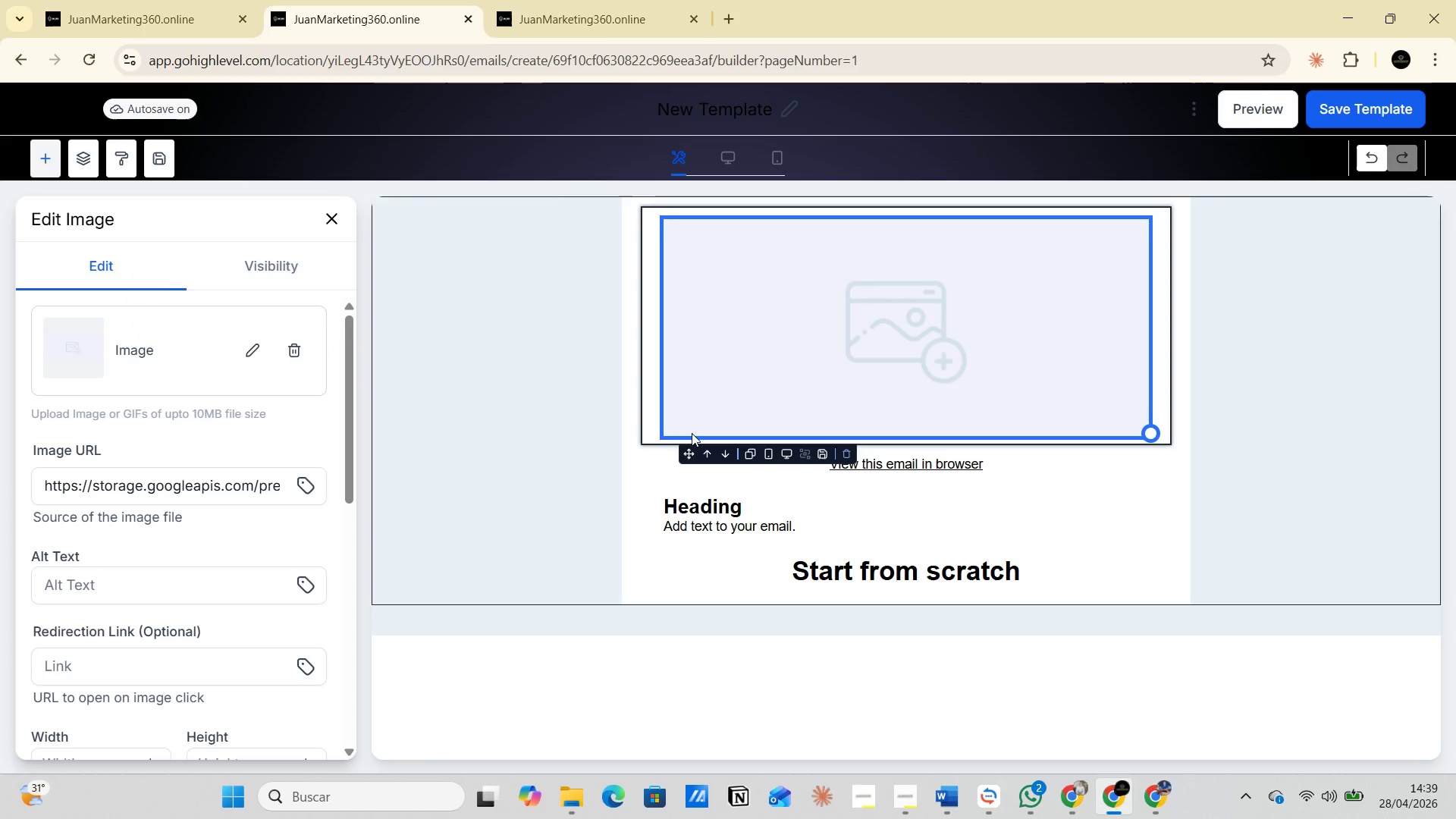 
left_click([247, 347])
 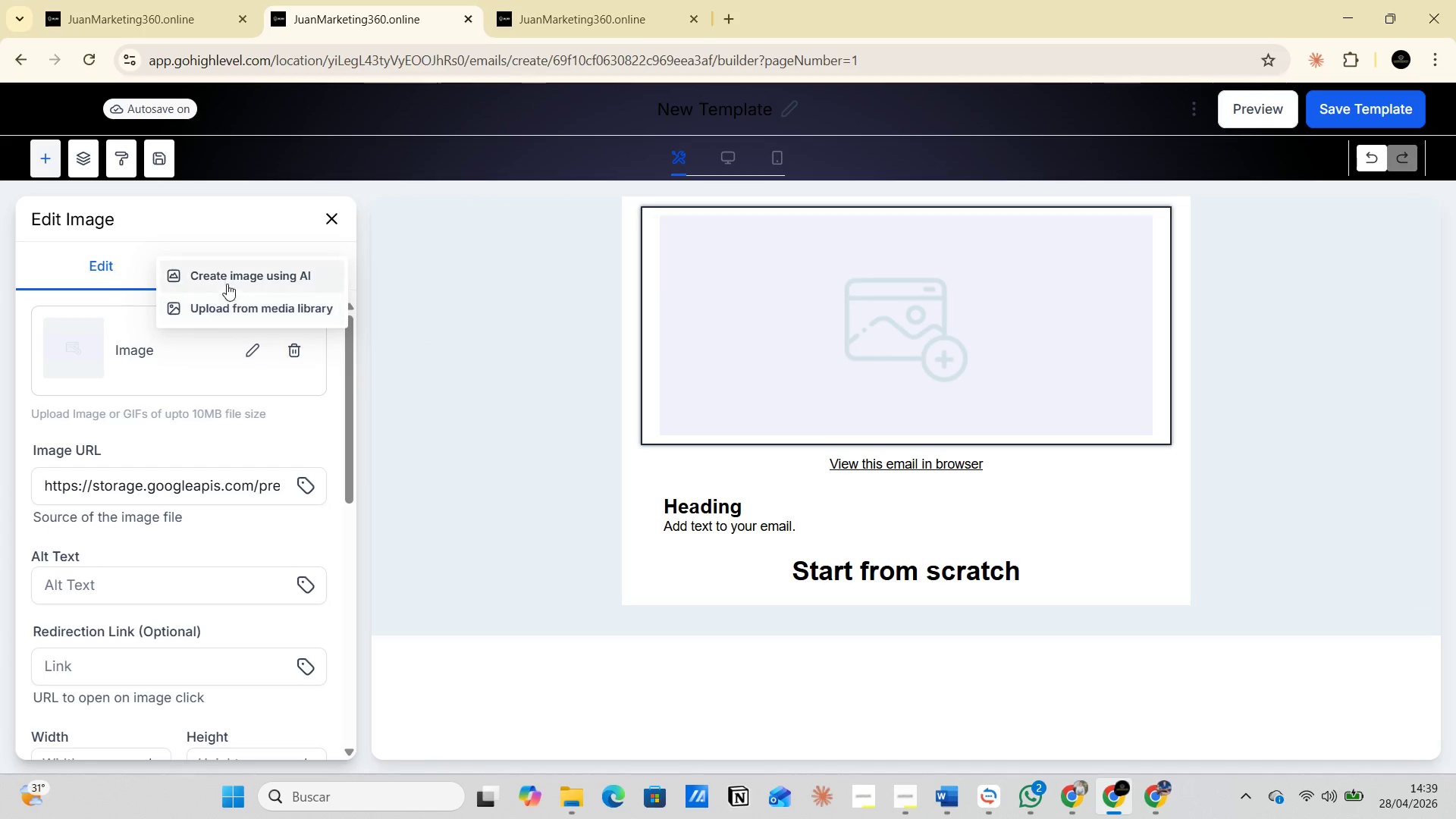 
left_click([231, 315])
 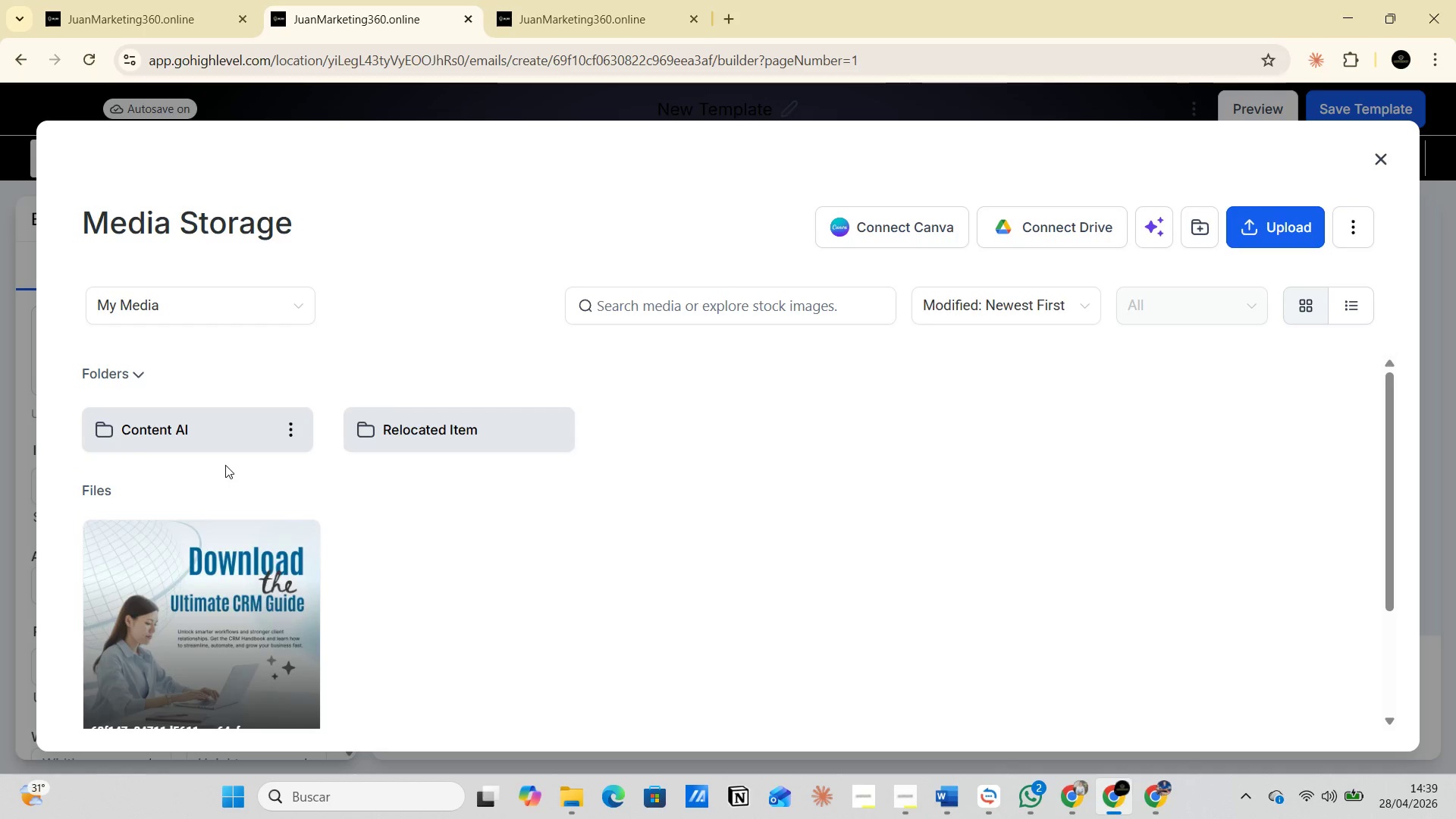 
double_click([206, 431])
 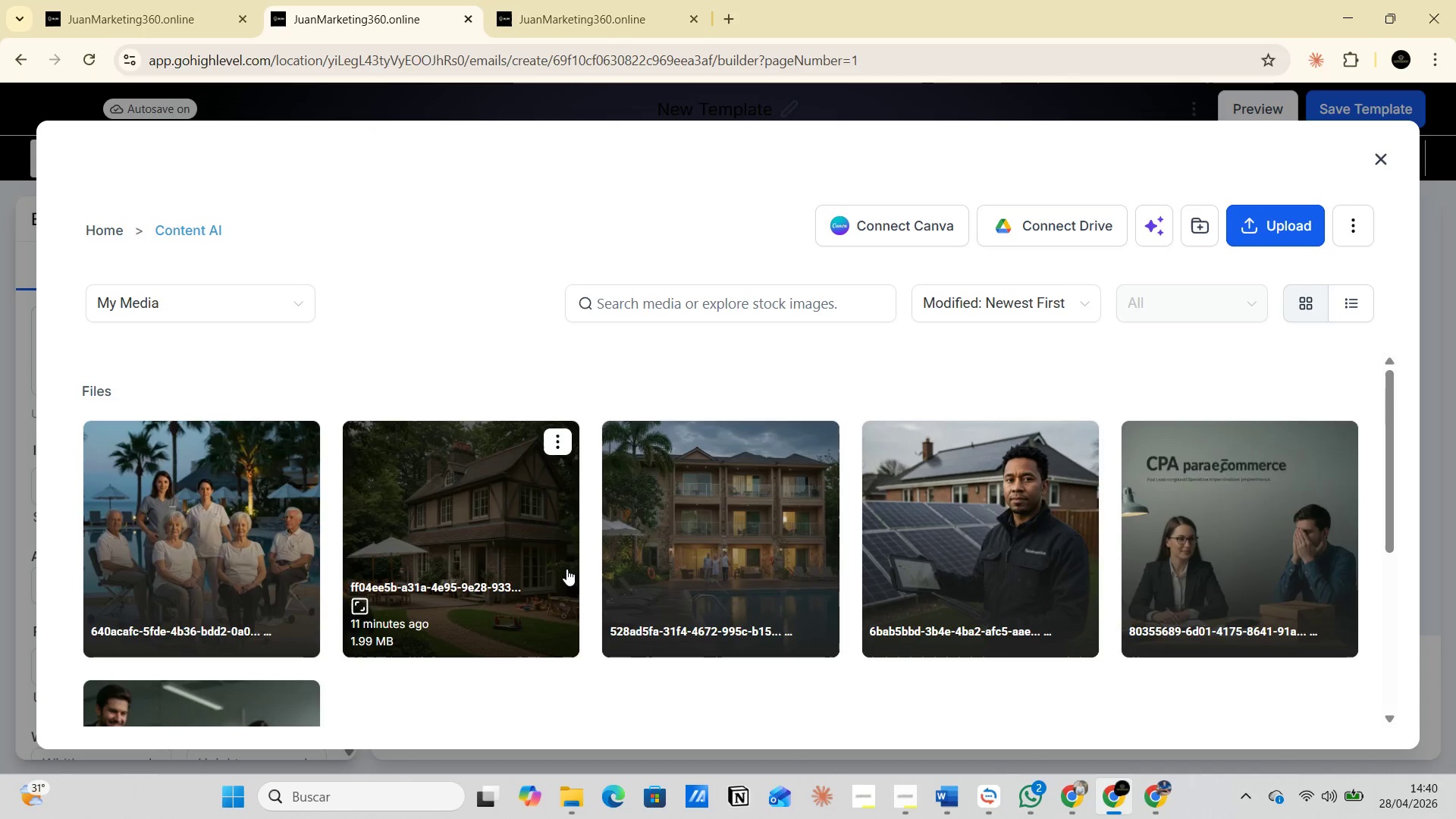 
left_click([233, 529])
 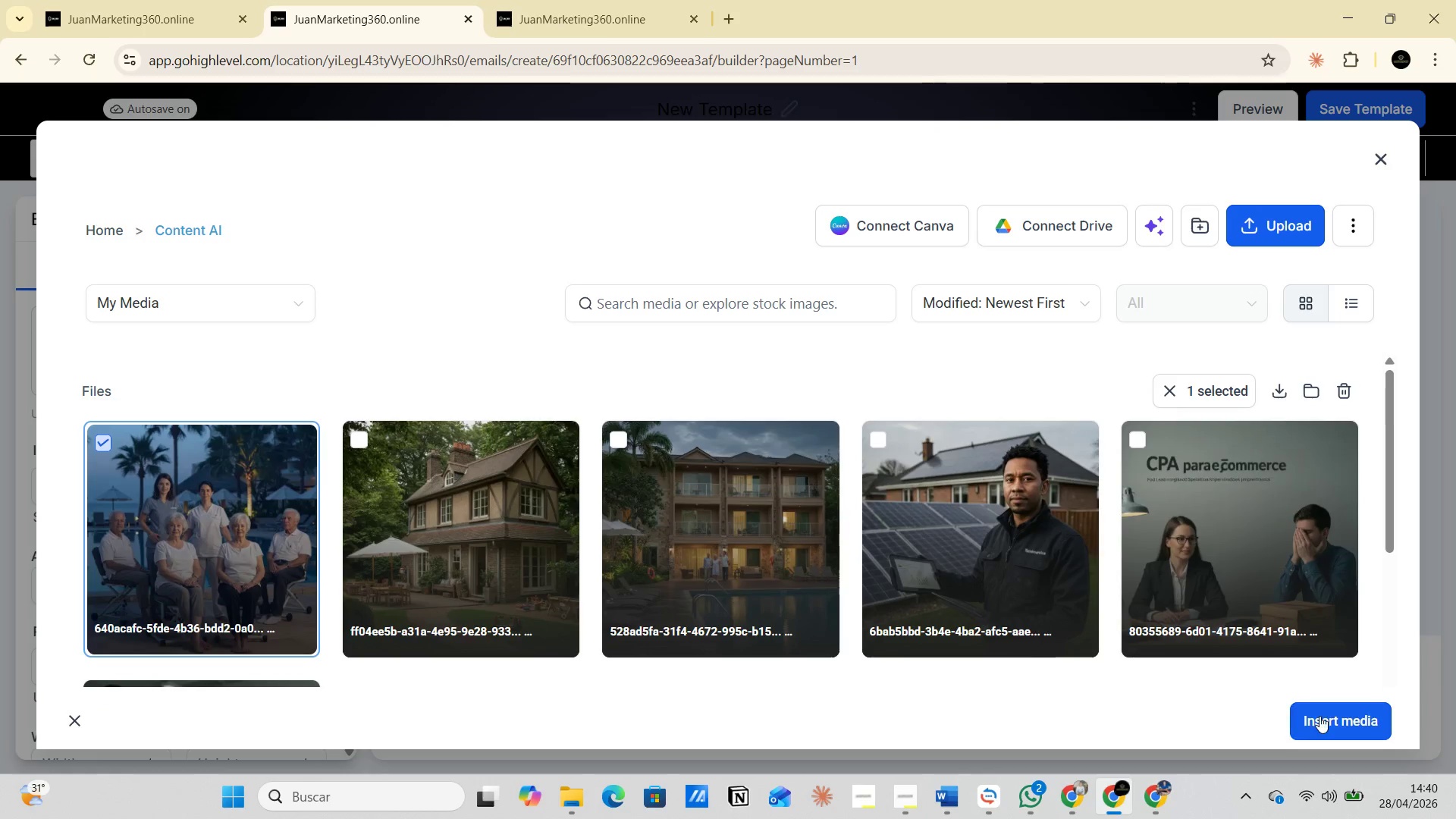 
left_click([1332, 717])
 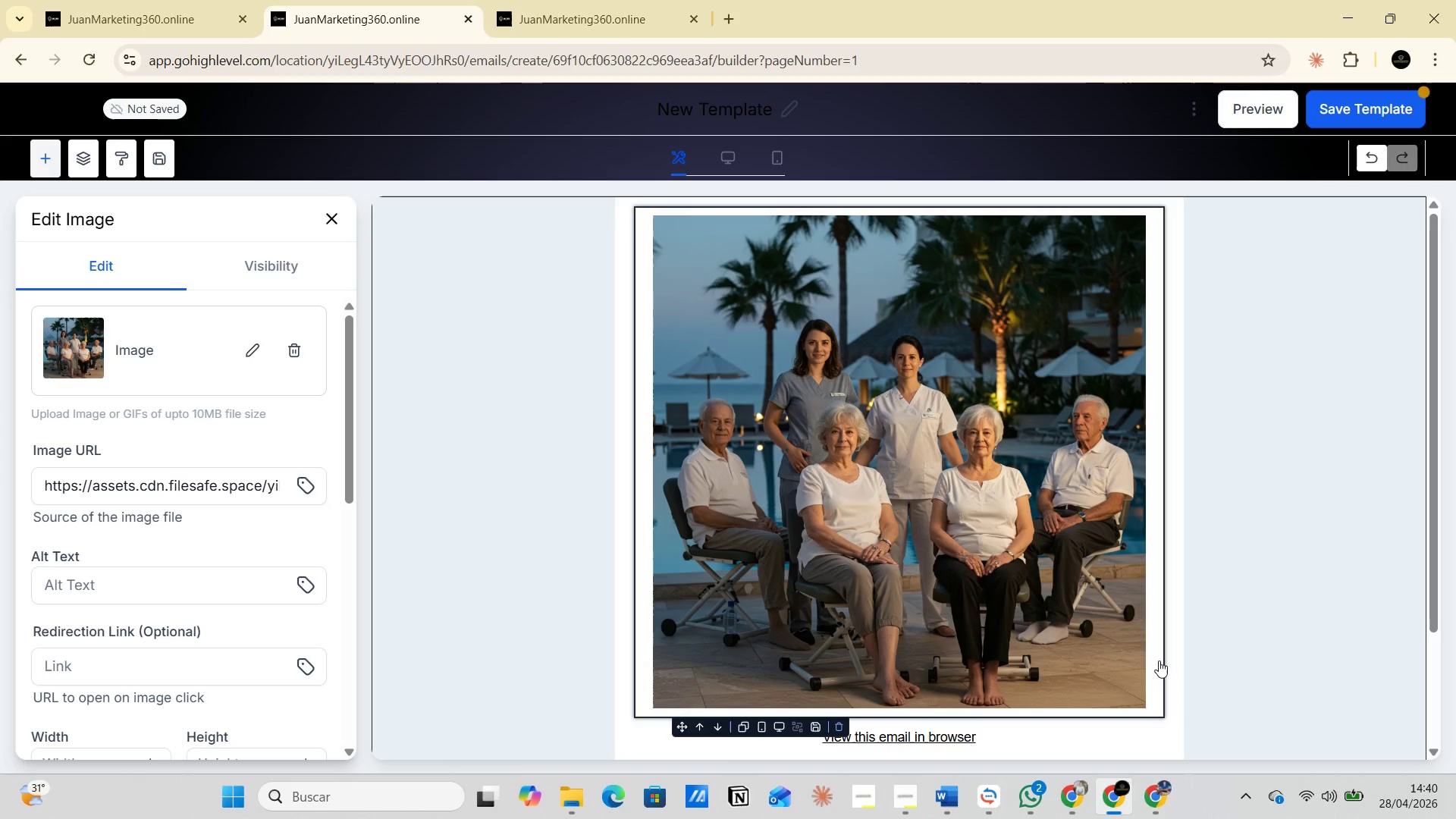 
scroll: coordinate [1078, 584], scroll_direction: down, amount: 4.0
 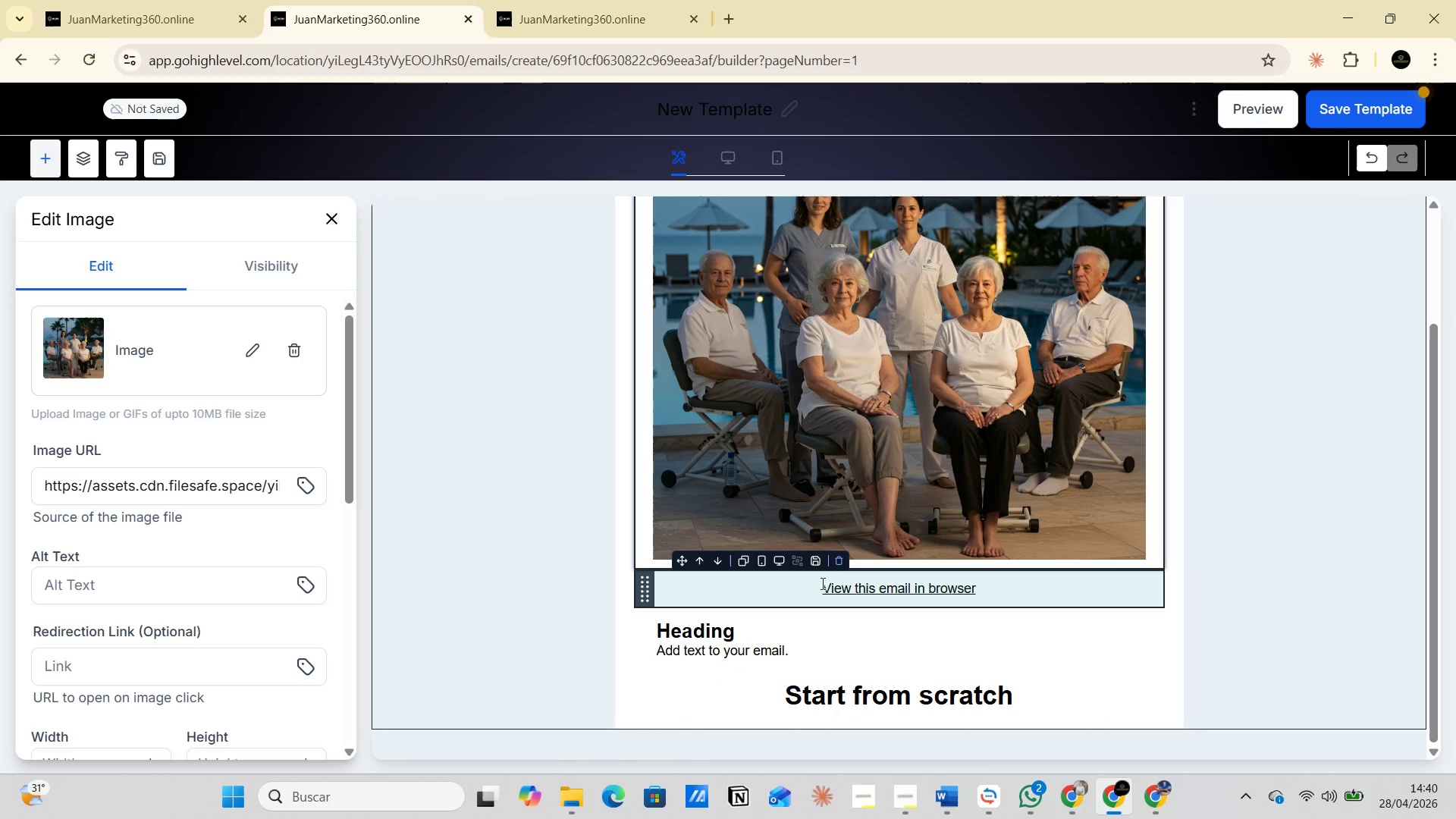 
left_click([839, 562])
 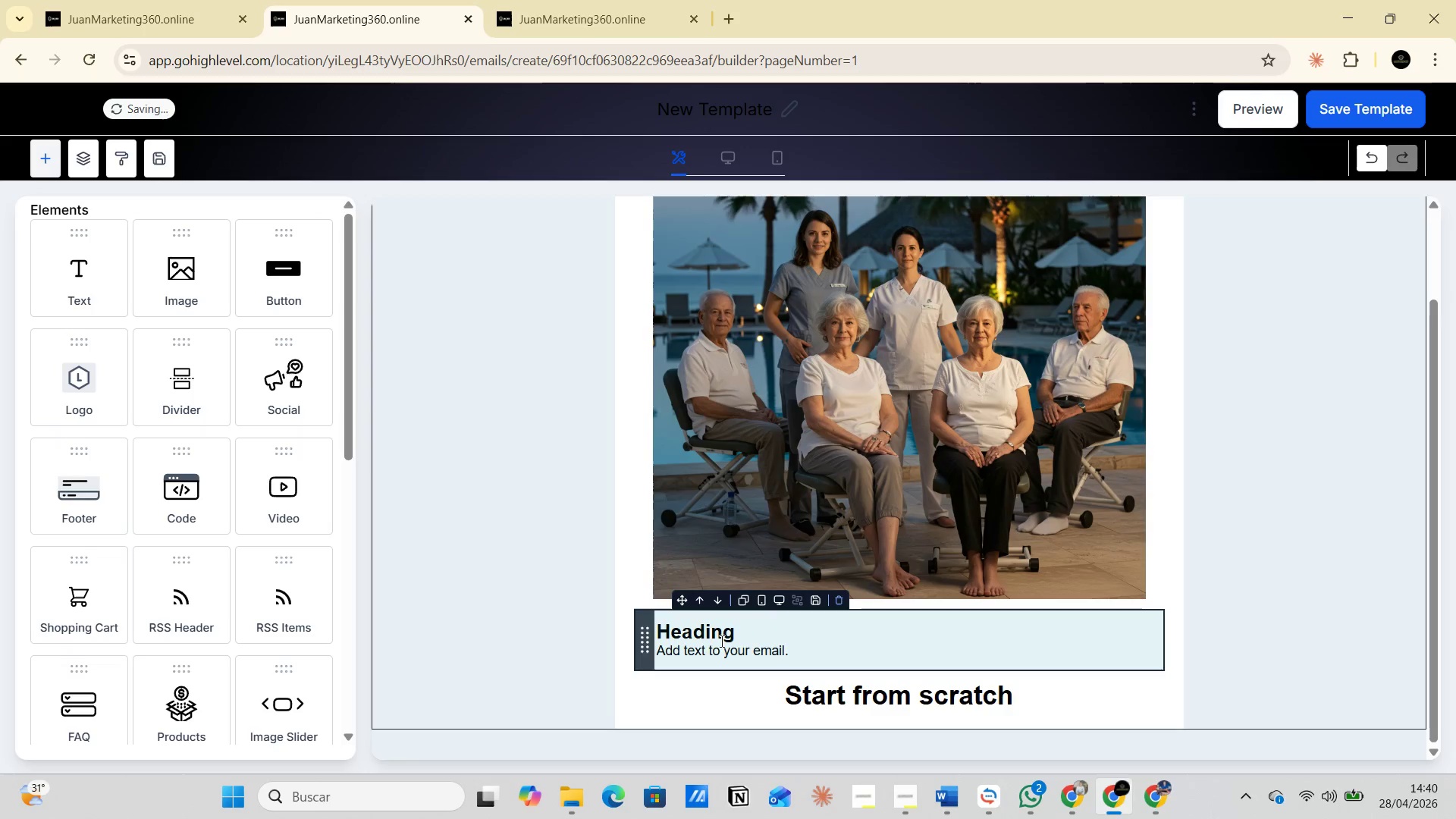 
left_click([709, 639])
 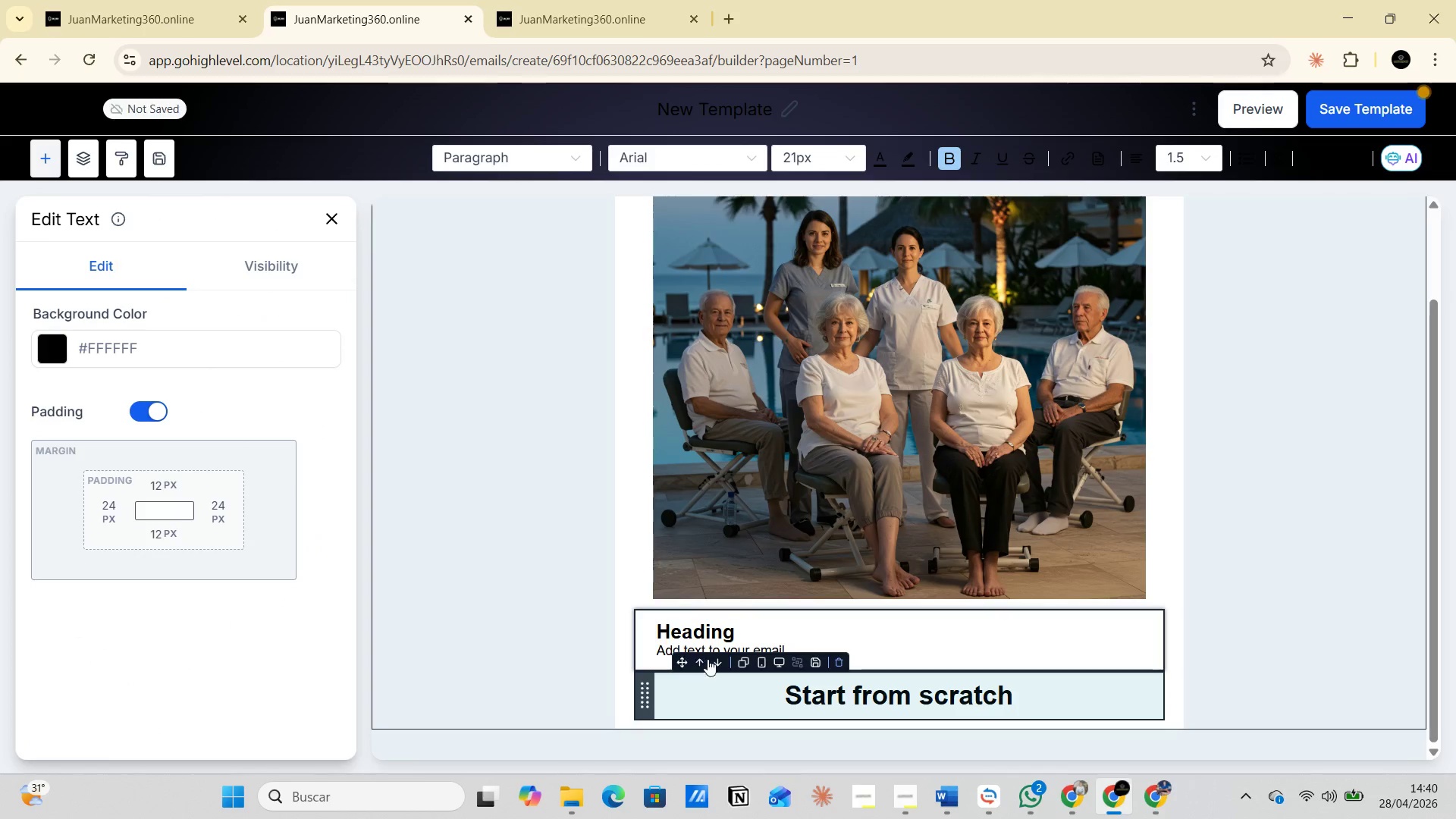 
left_click([699, 667])
 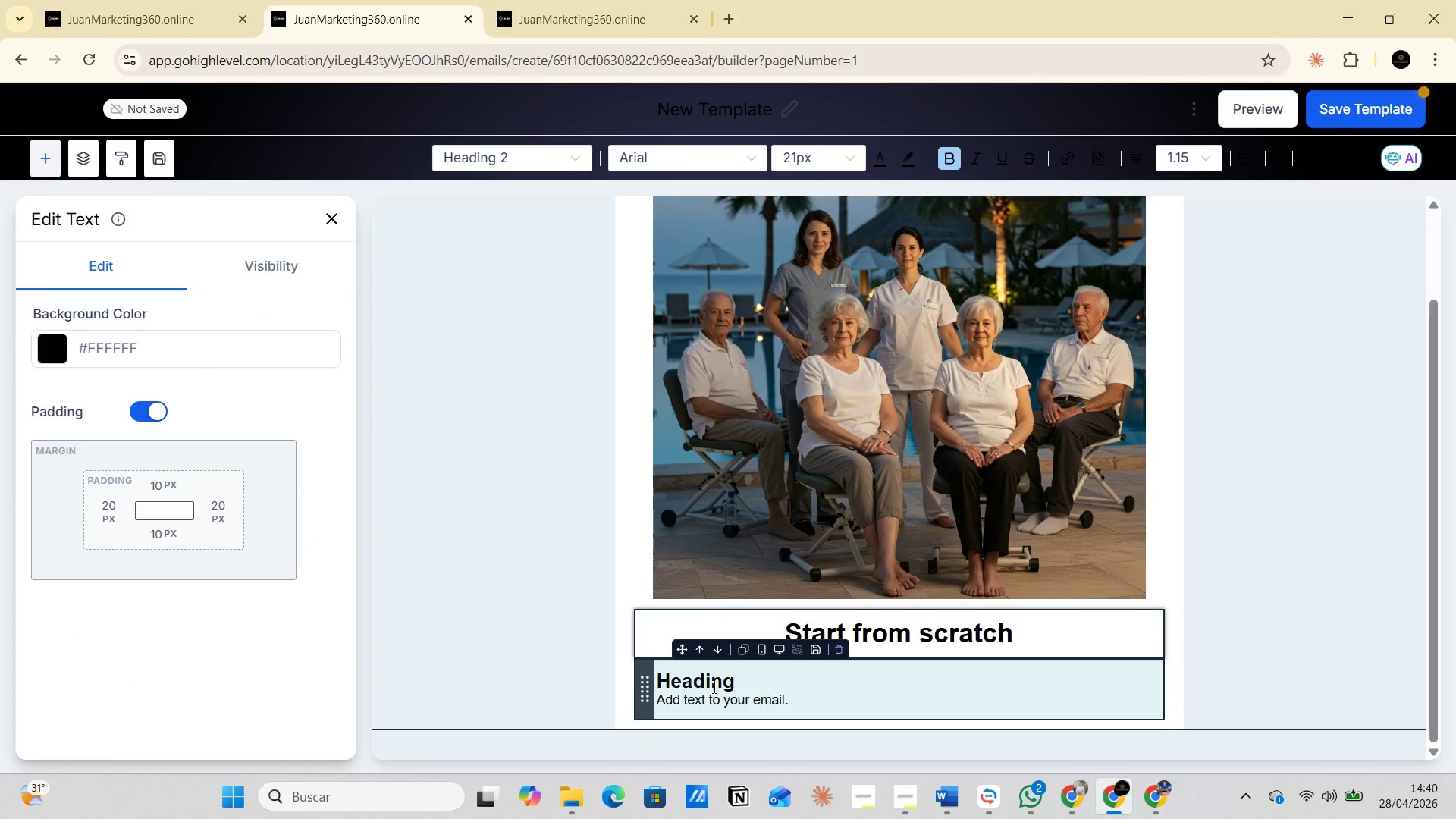 
left_click([713, 687])
 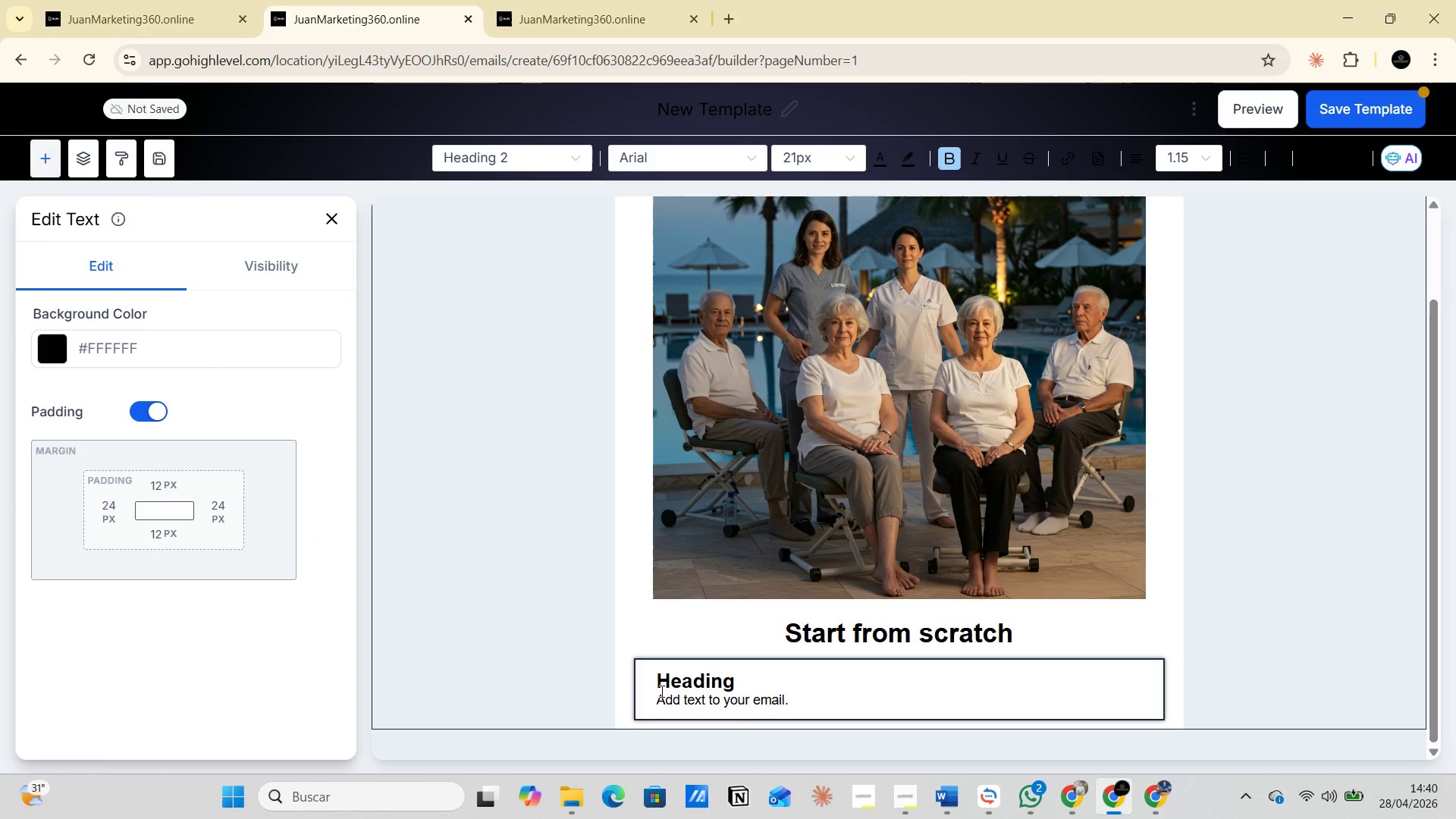 
left_click([659, 690])
 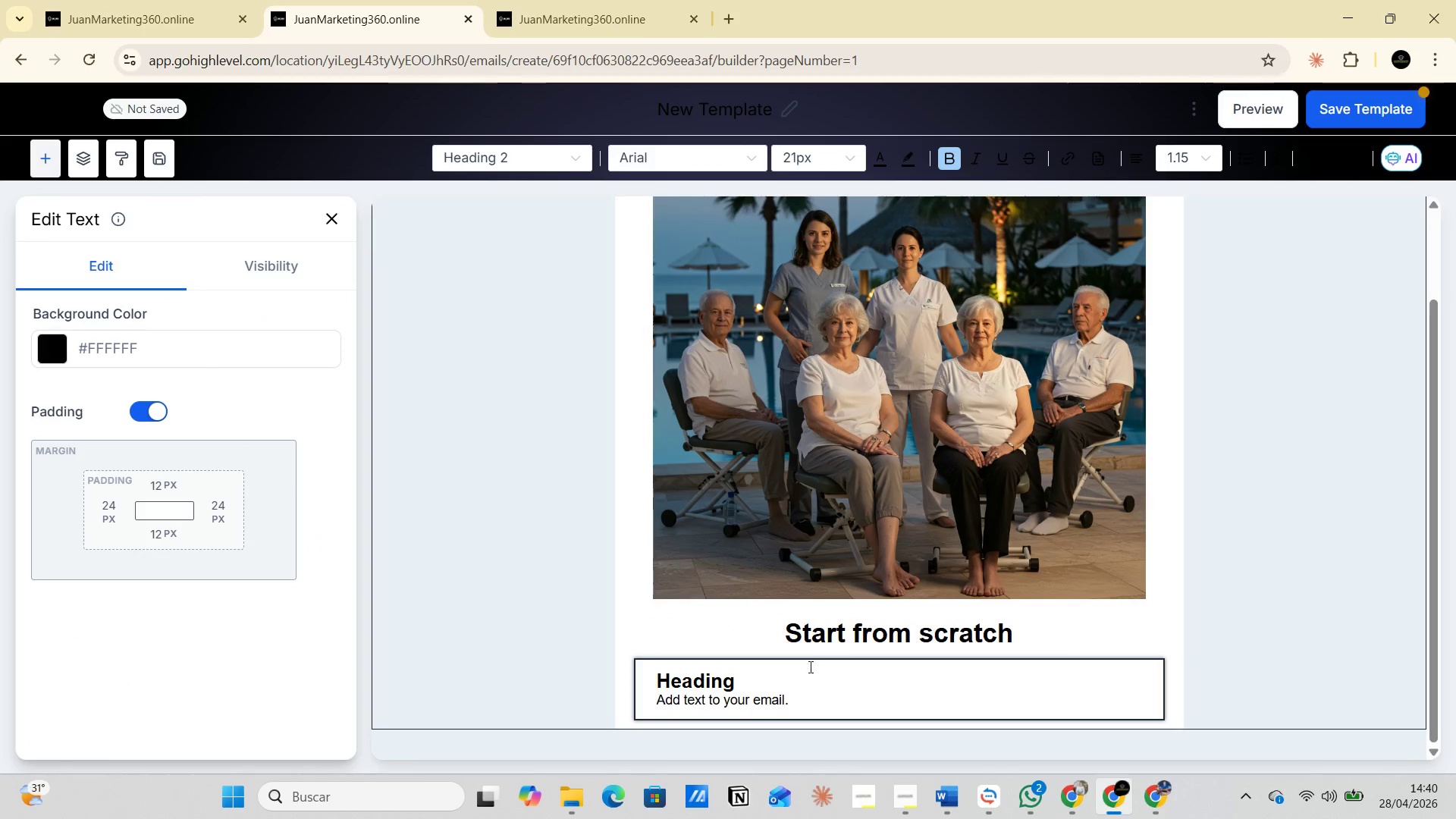 
left_click([814, 647])
 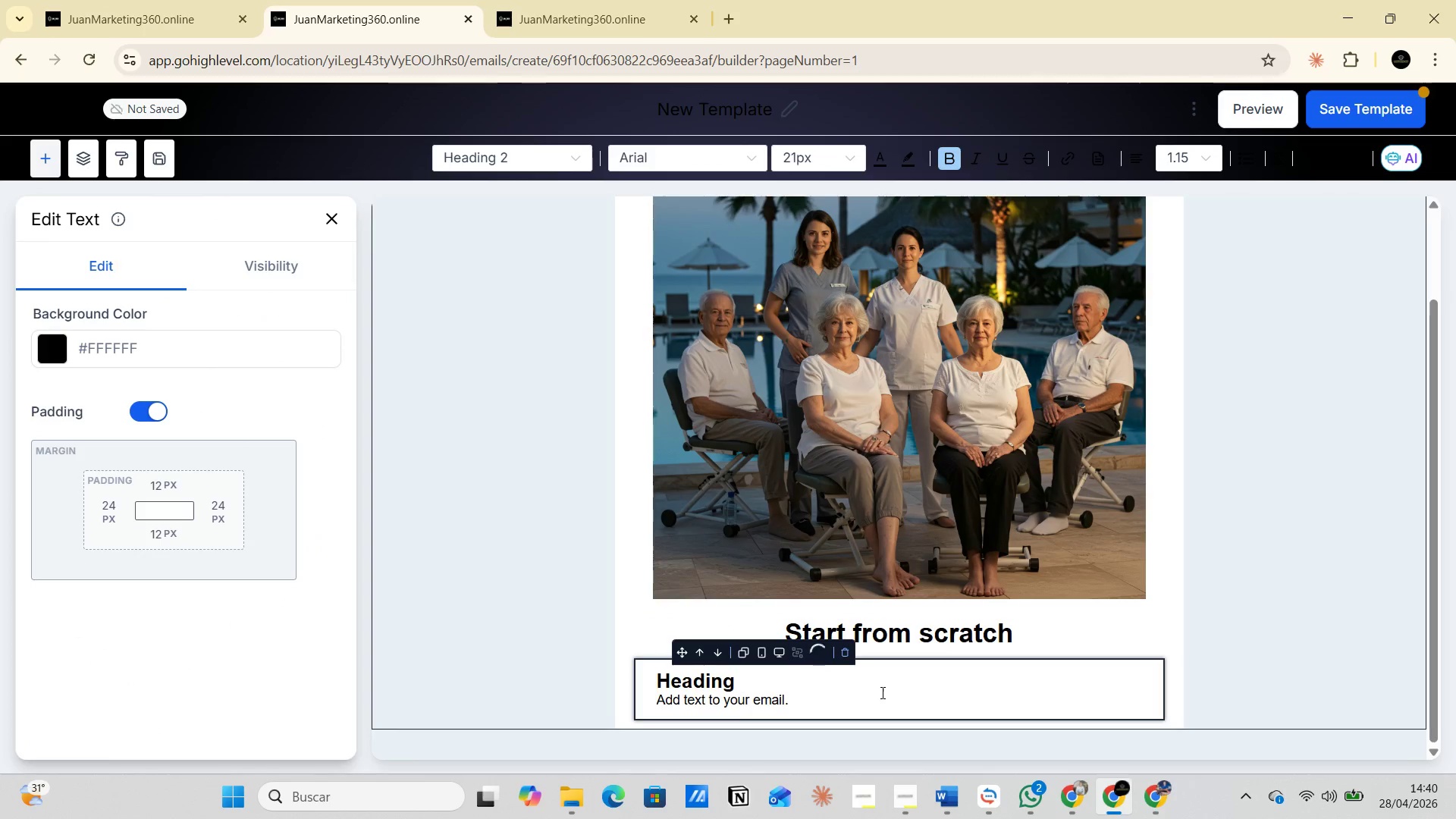 
left_click([881, 692])
 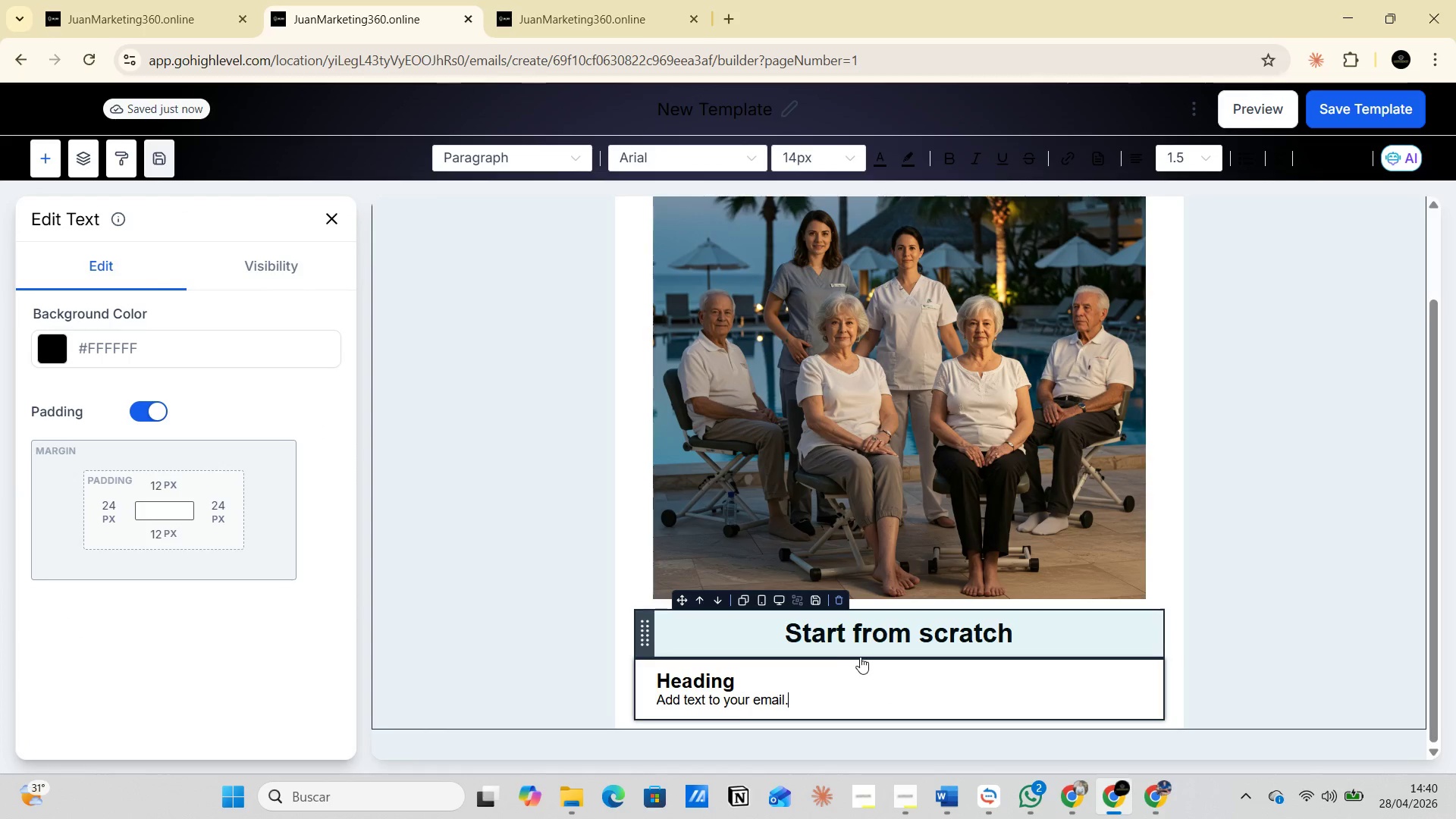 
left_click([826, 622])
 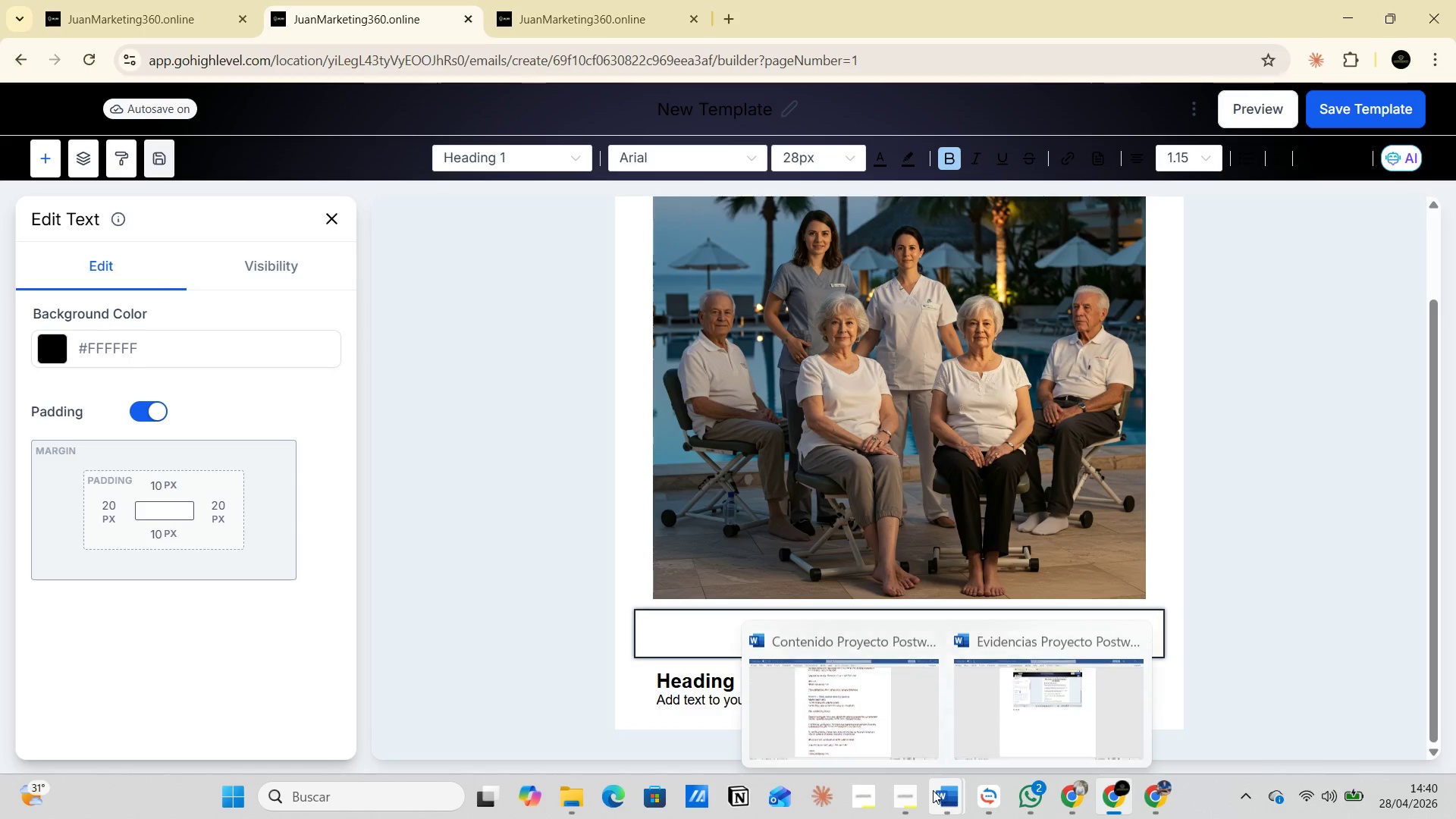 
left_click([860, 720])
 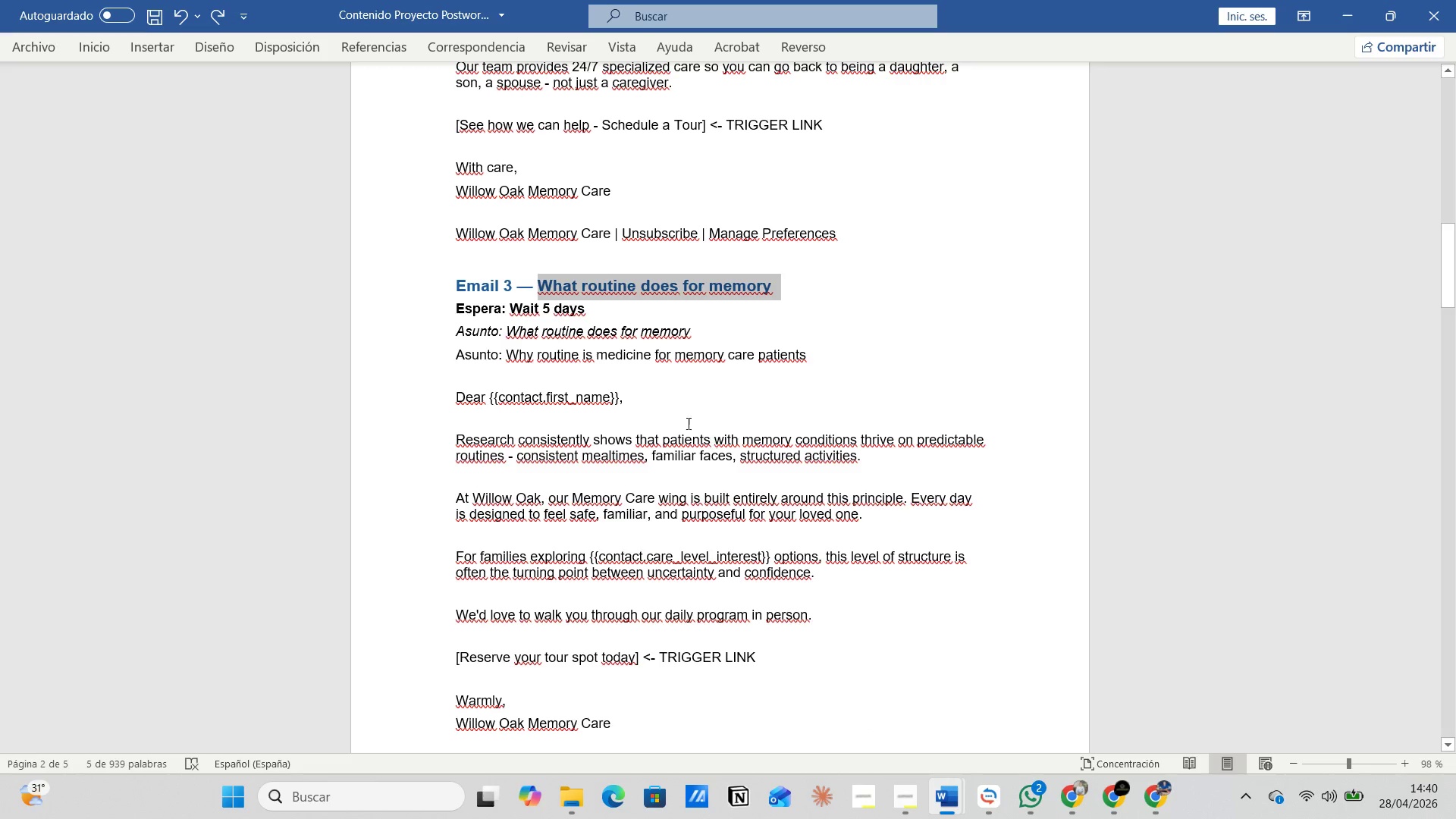 
scroll: coordinate [690, 376], scroll_direction: down, amount: 13.0
 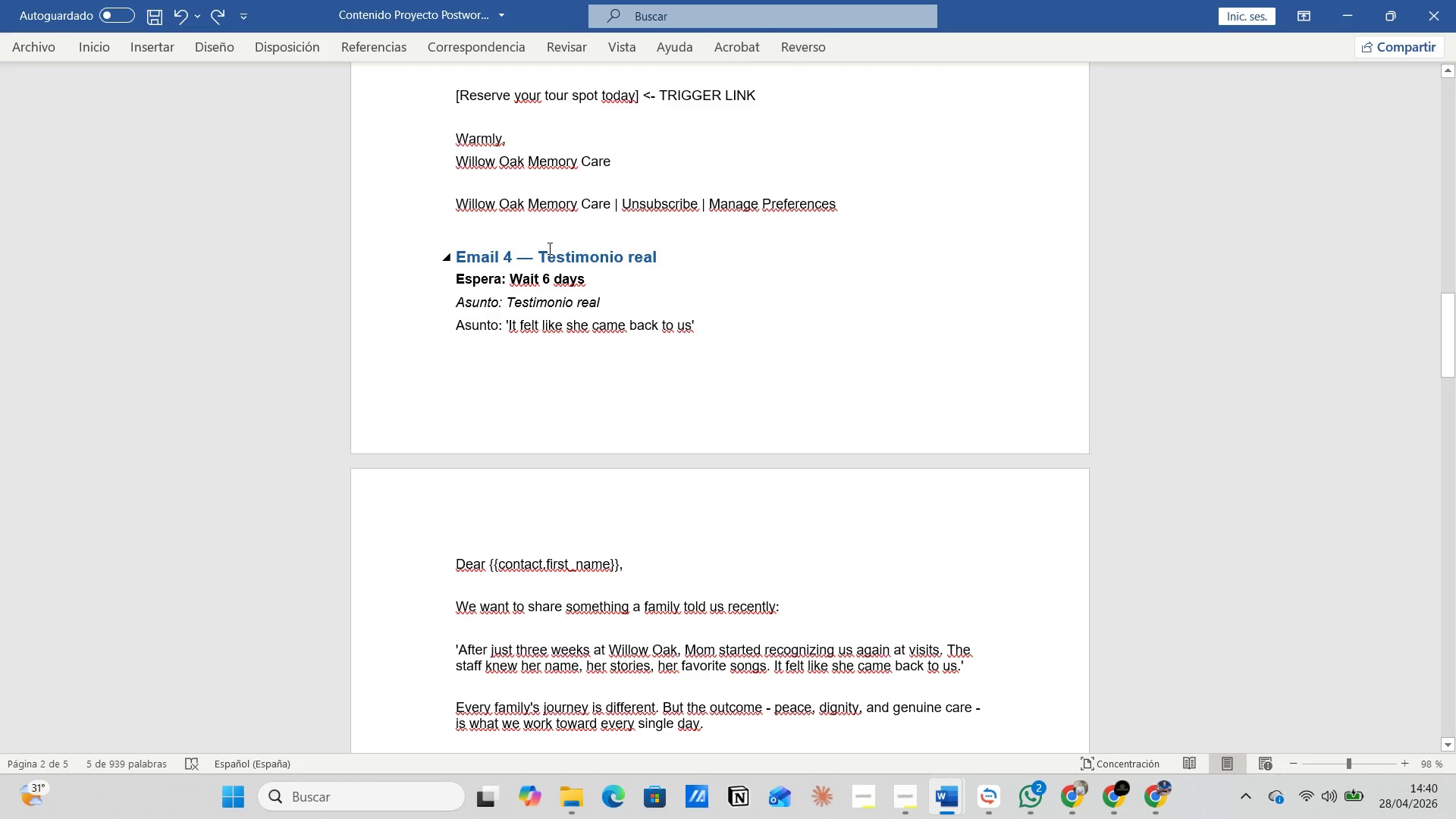 
left_click_drag(start_coordinate=[530, 251], to_coordinate=[624, 249])
 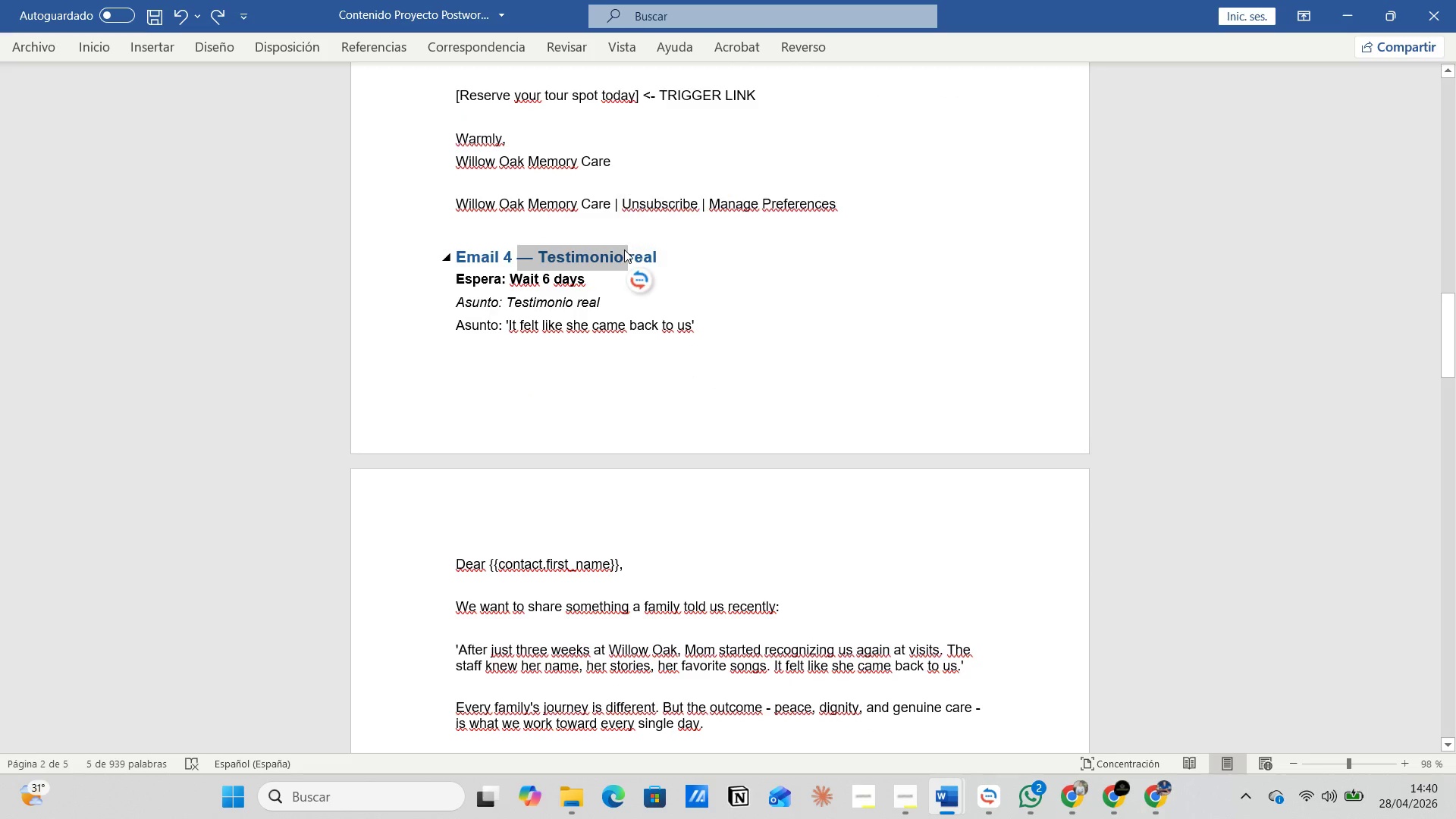 
left_click([624, 249])
 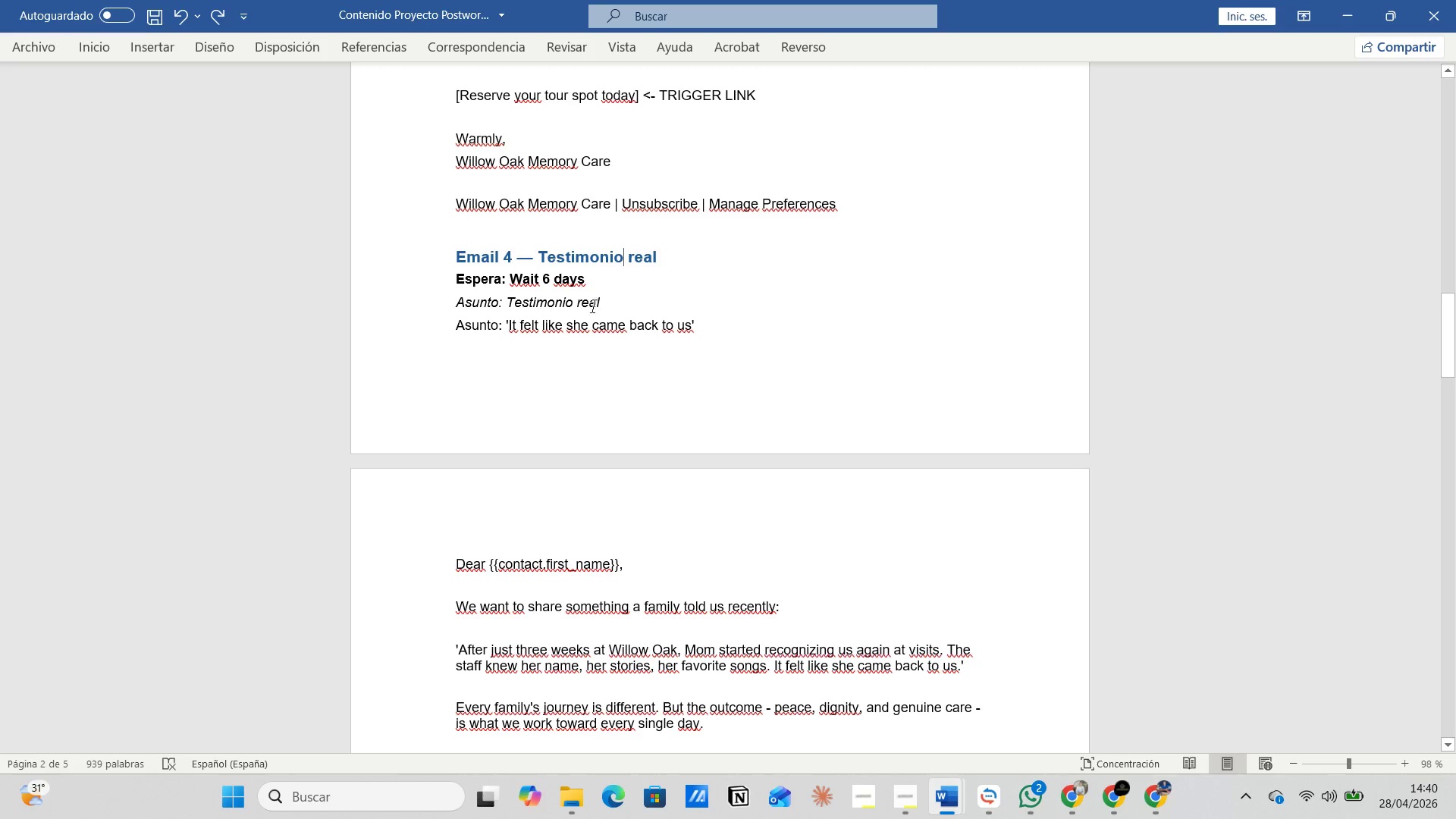 
left_click([504, 305])
 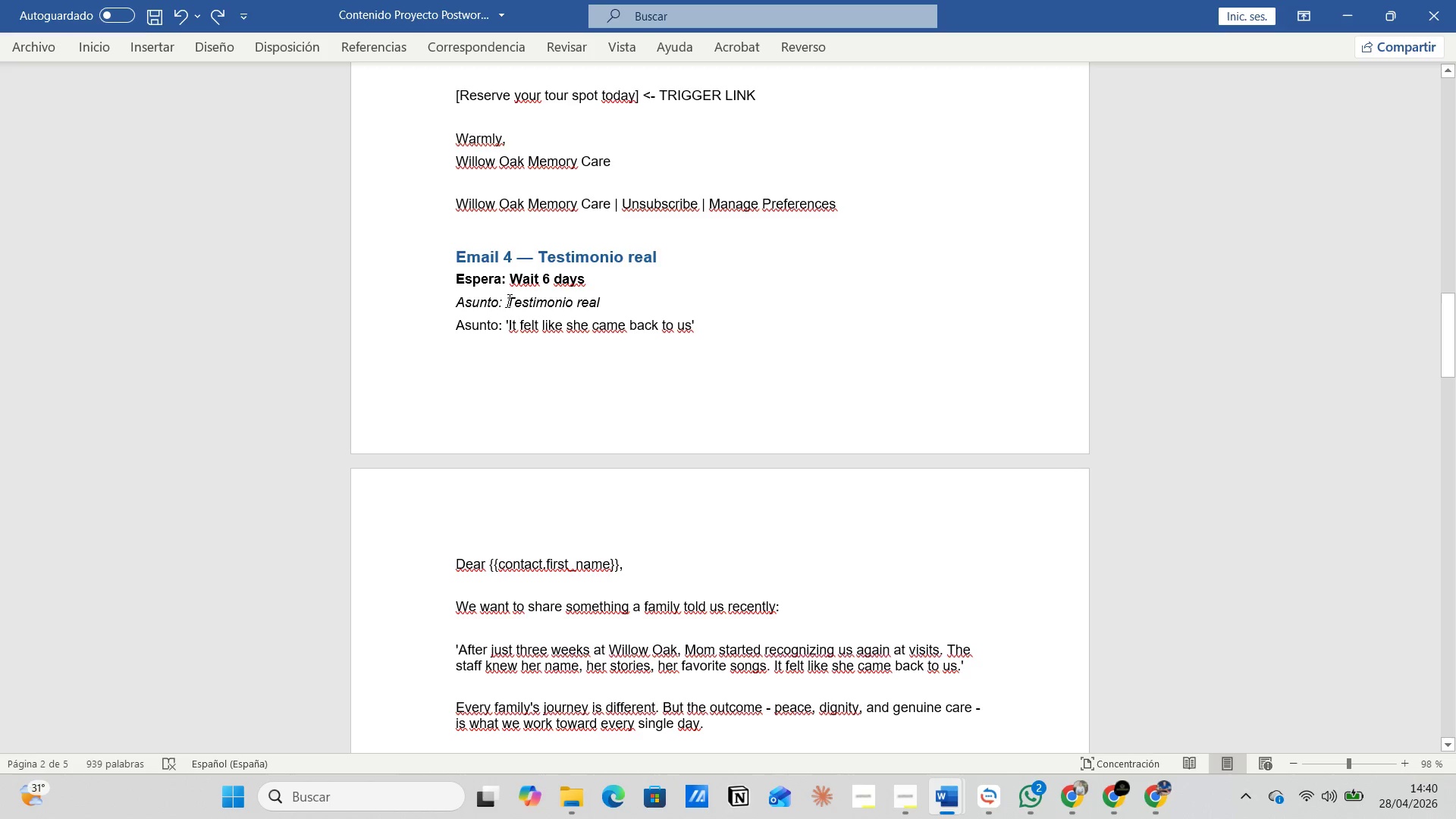 
left_click_drag(start_coordinate=[508, 300], to_coordinate=[660, 300])
 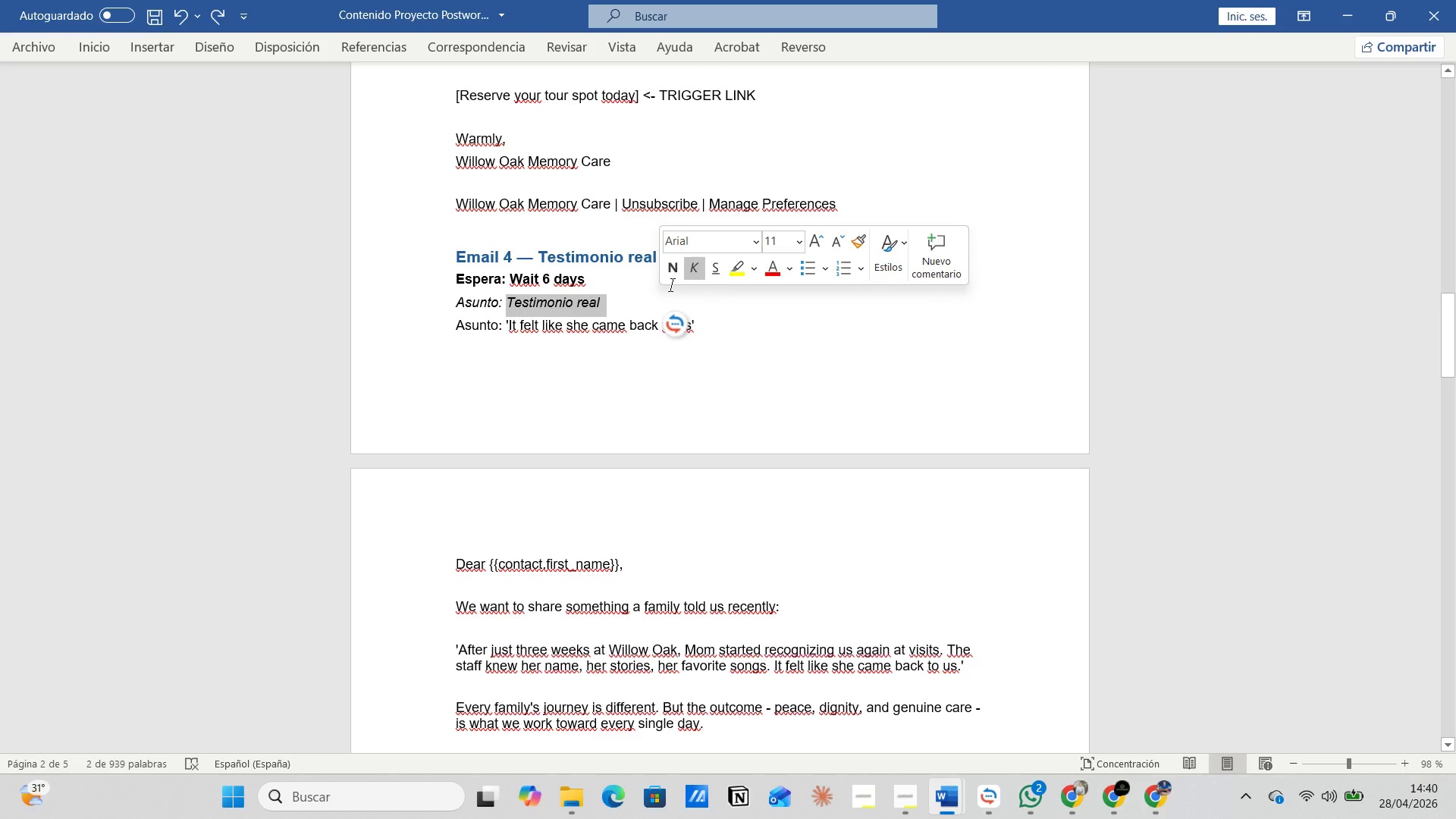 
key(Control+C)
 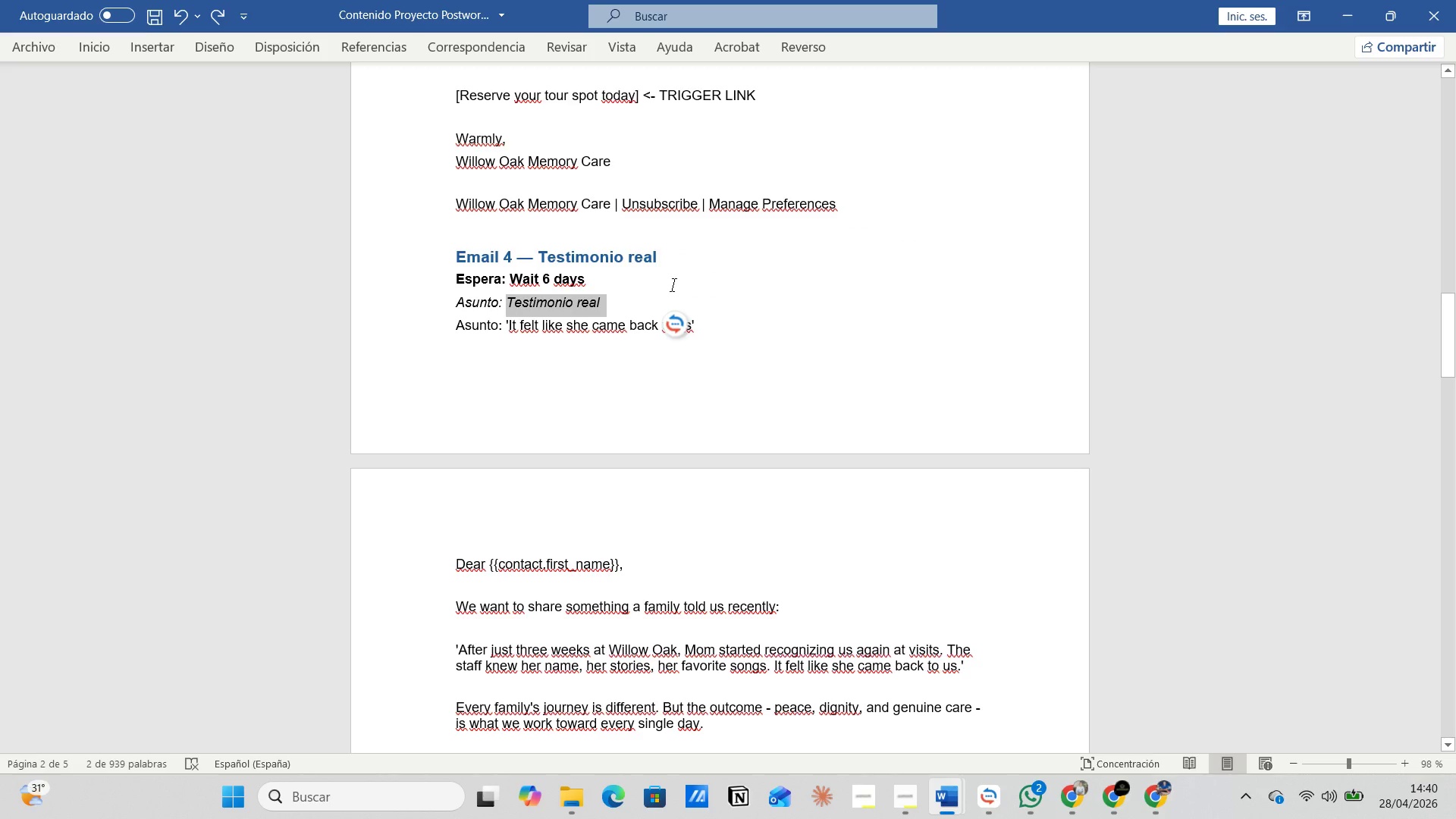 
key(Alt+Tab)
 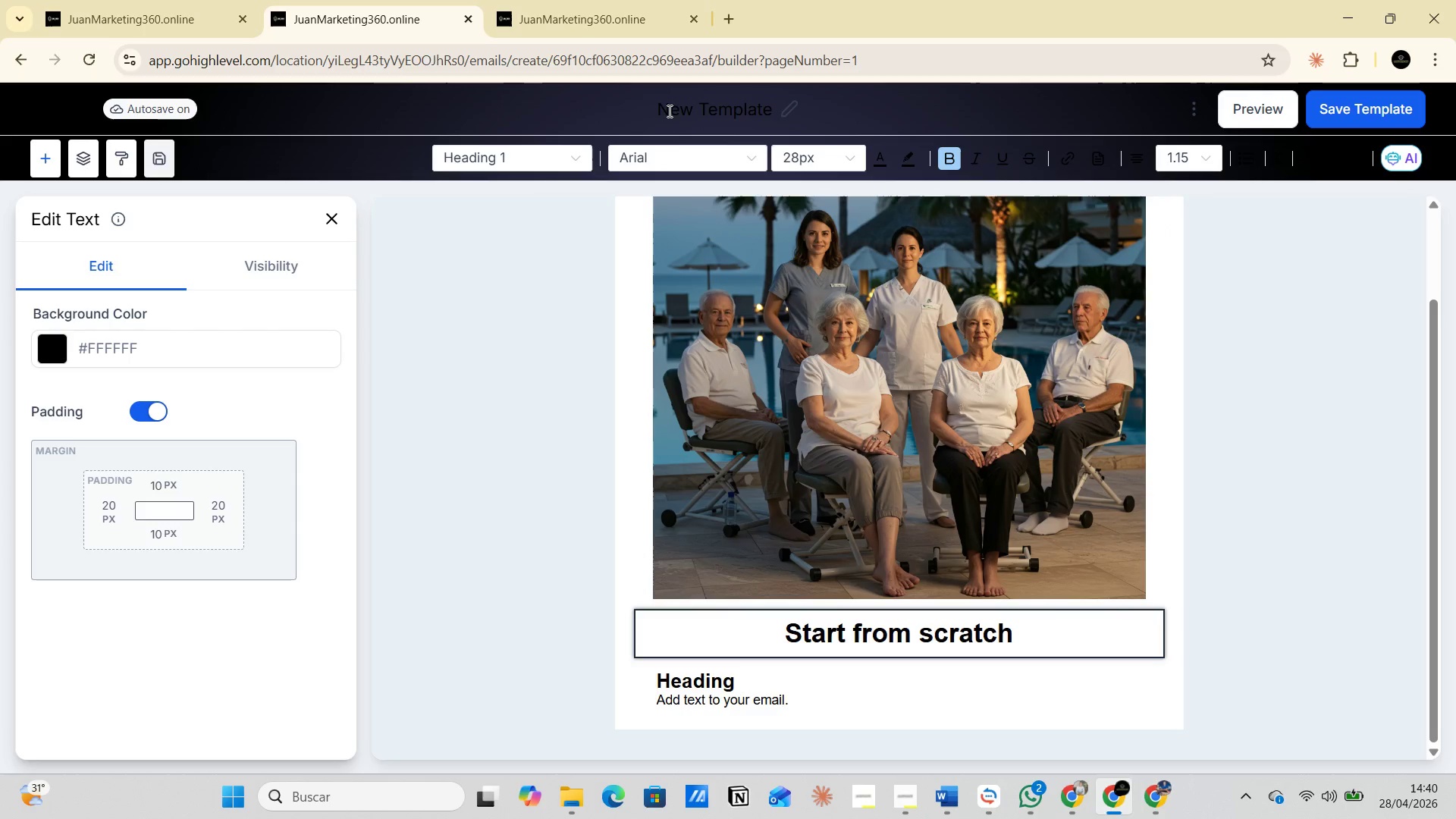 
double_click([668, 109])
 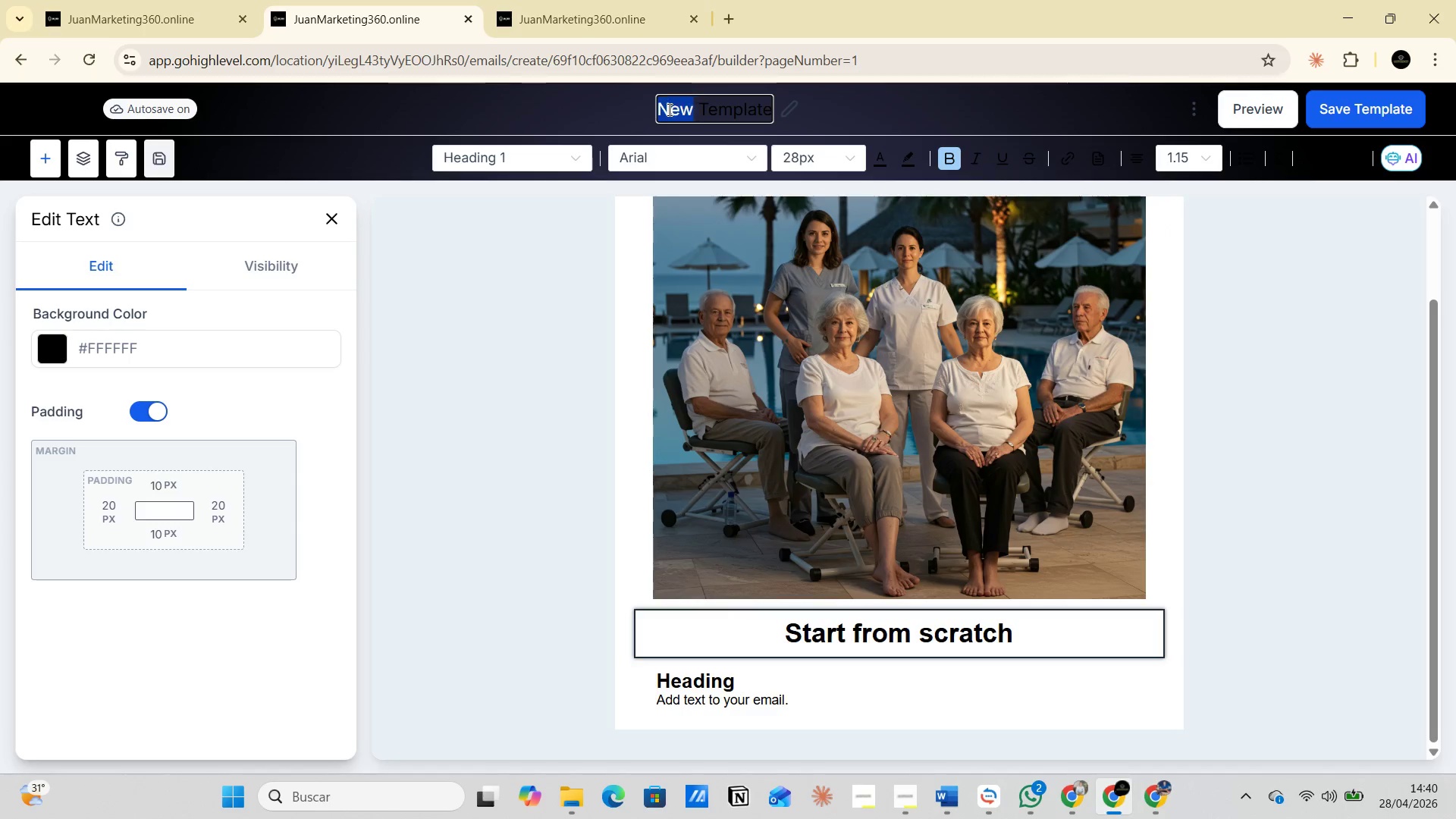 
triple_click([668, 109])
 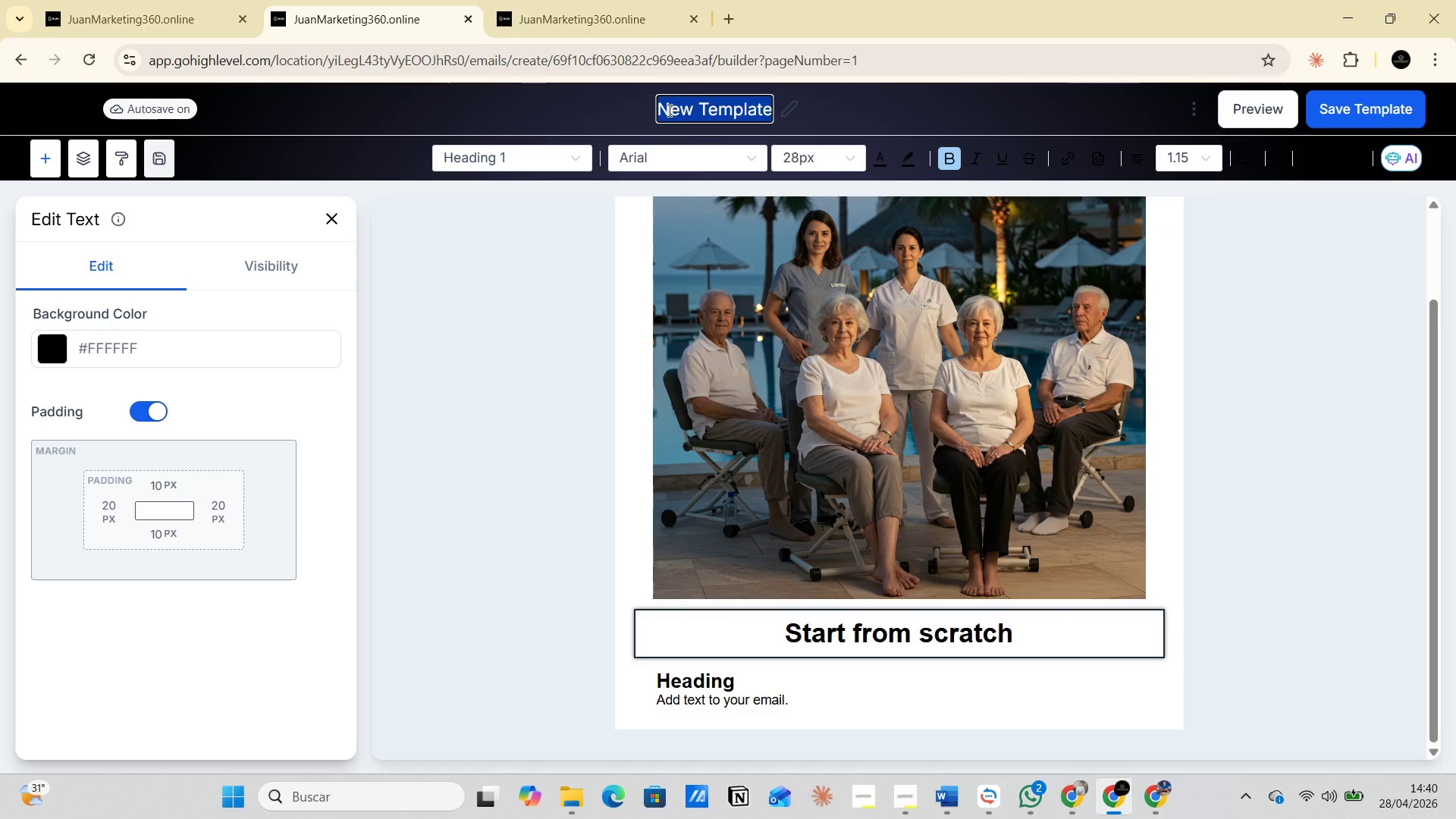 
key(4)
 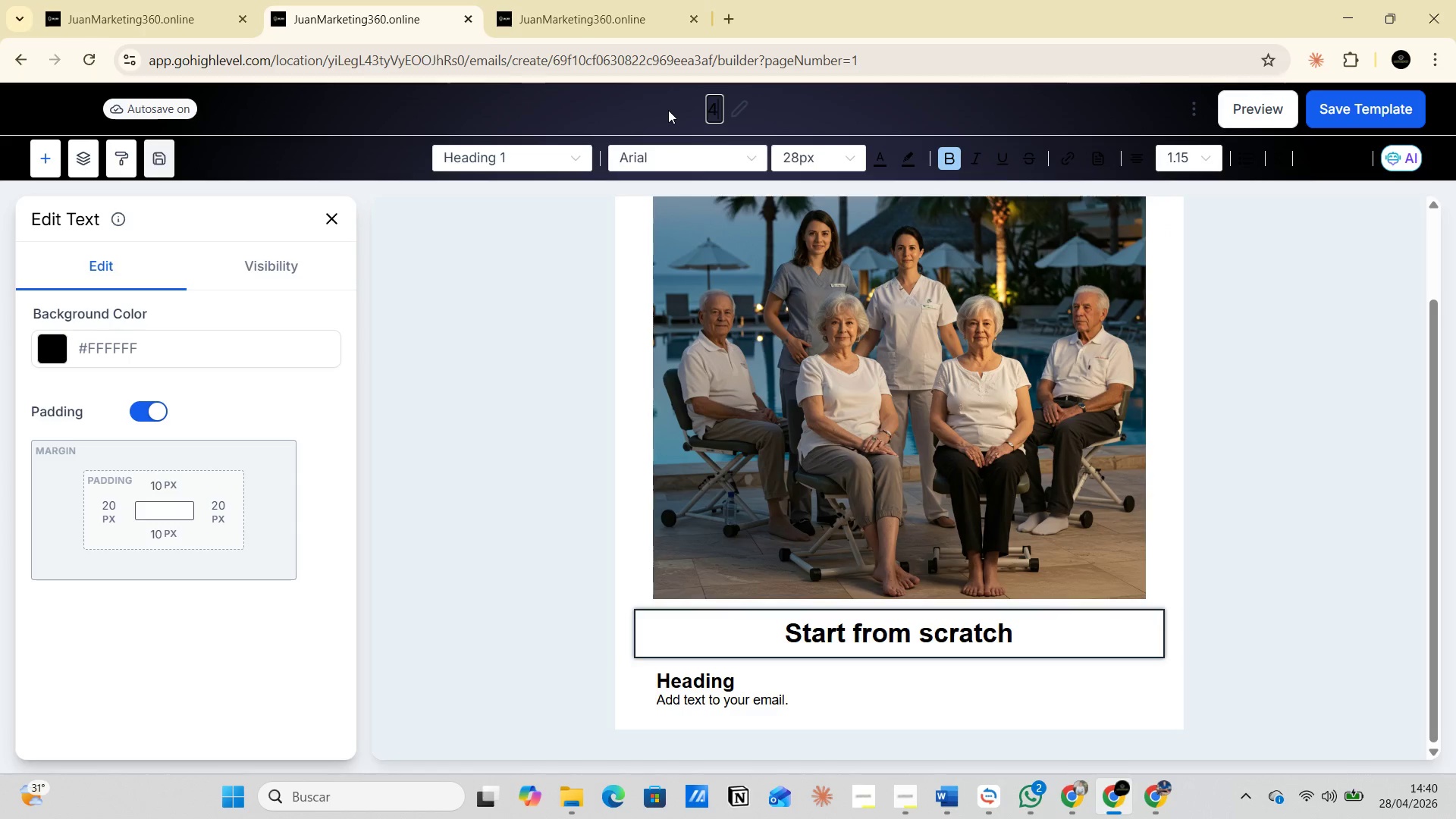 
key(Space)
 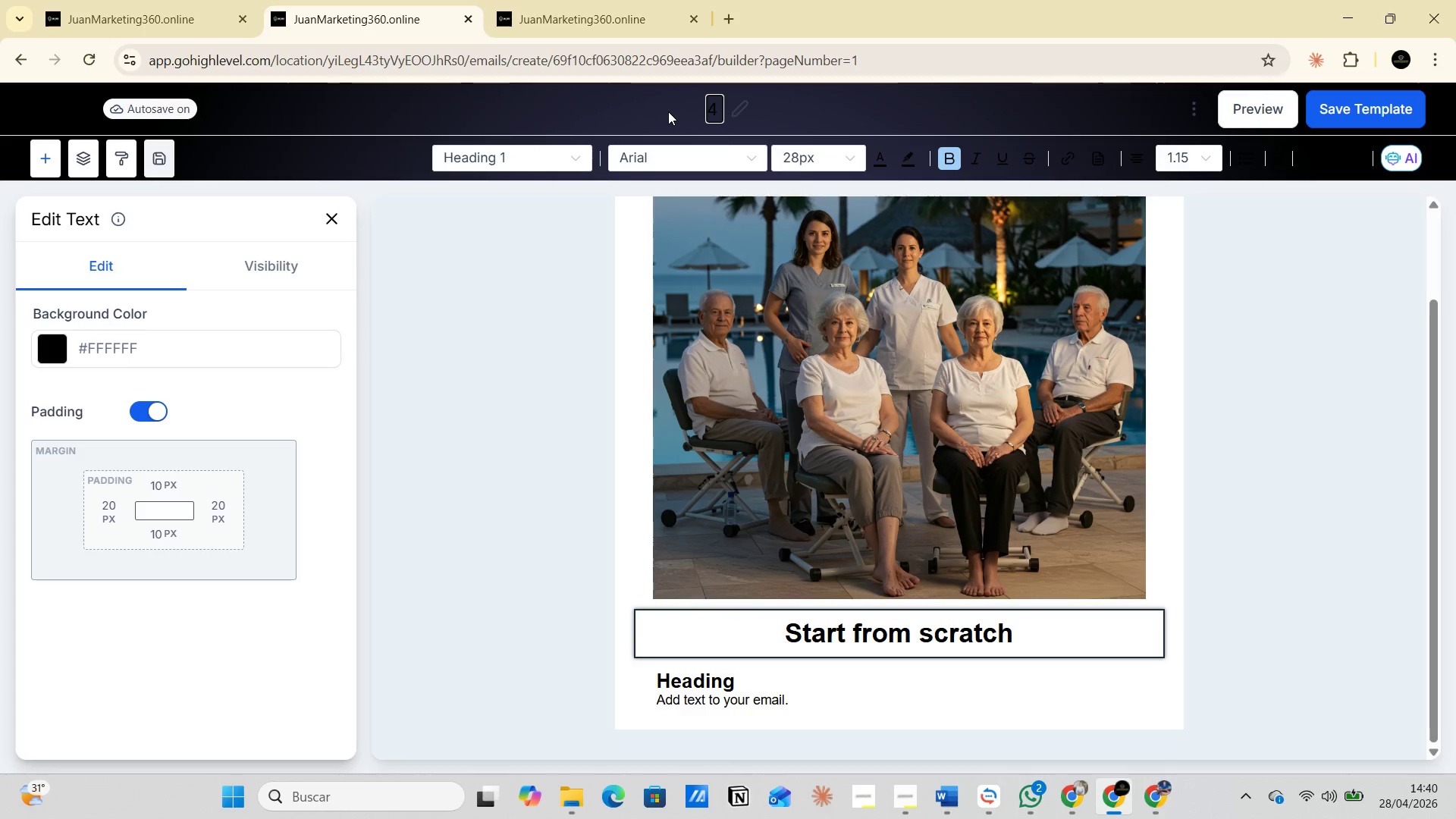 
key(Control+V)
 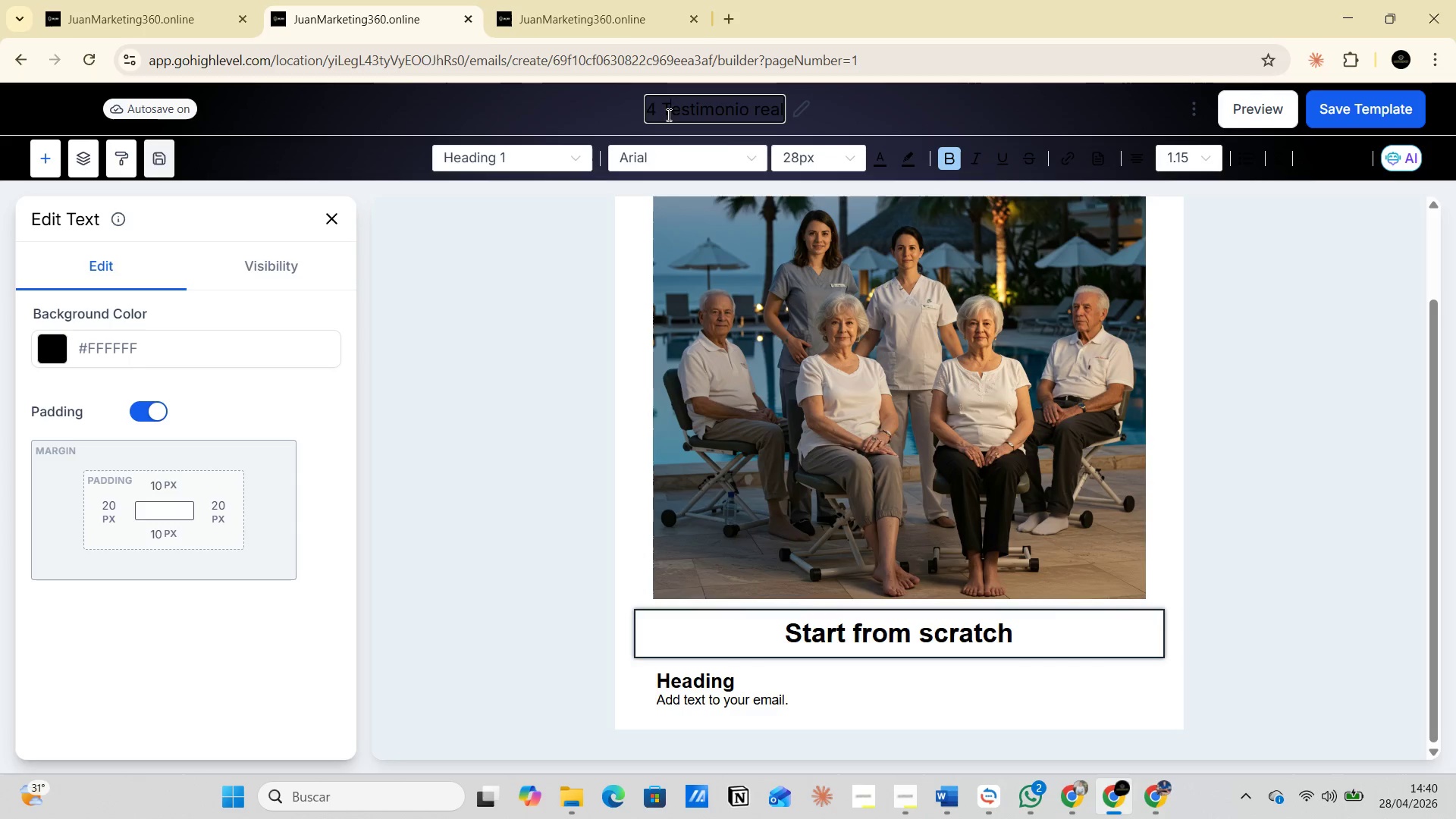 
double_click([667, 115])
 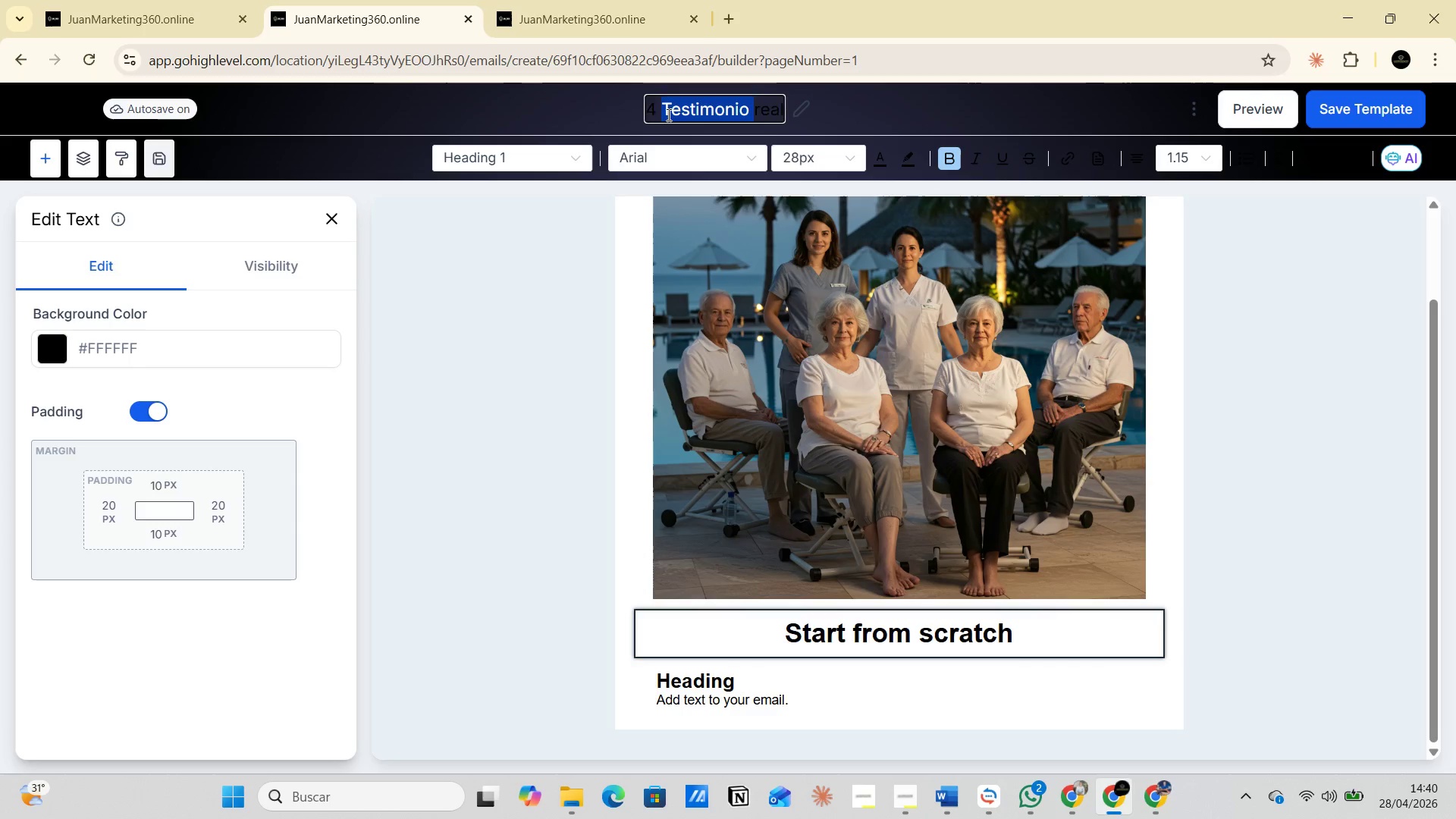 
triple_click([667, 115])
 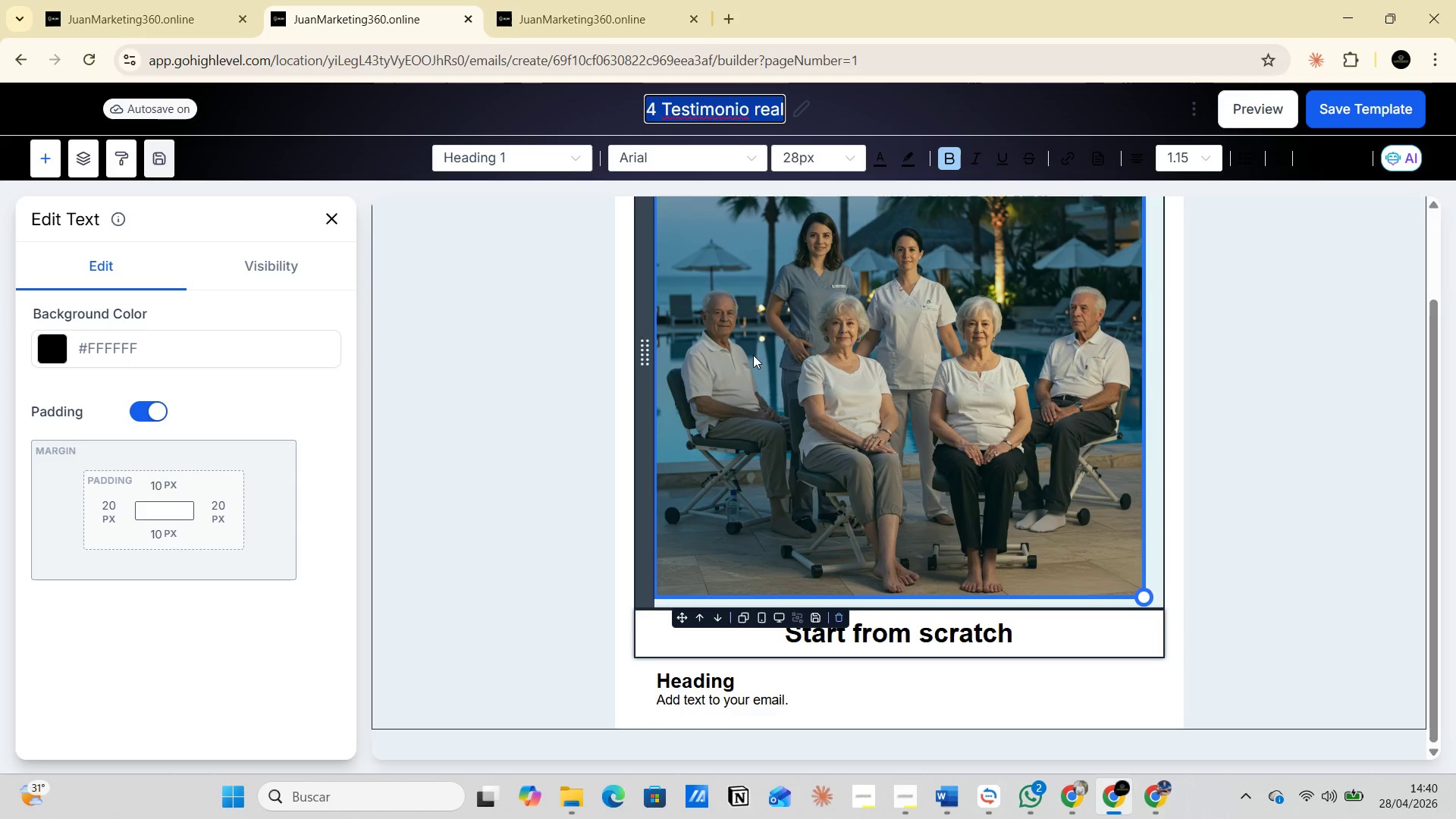 
wait(6.06)
 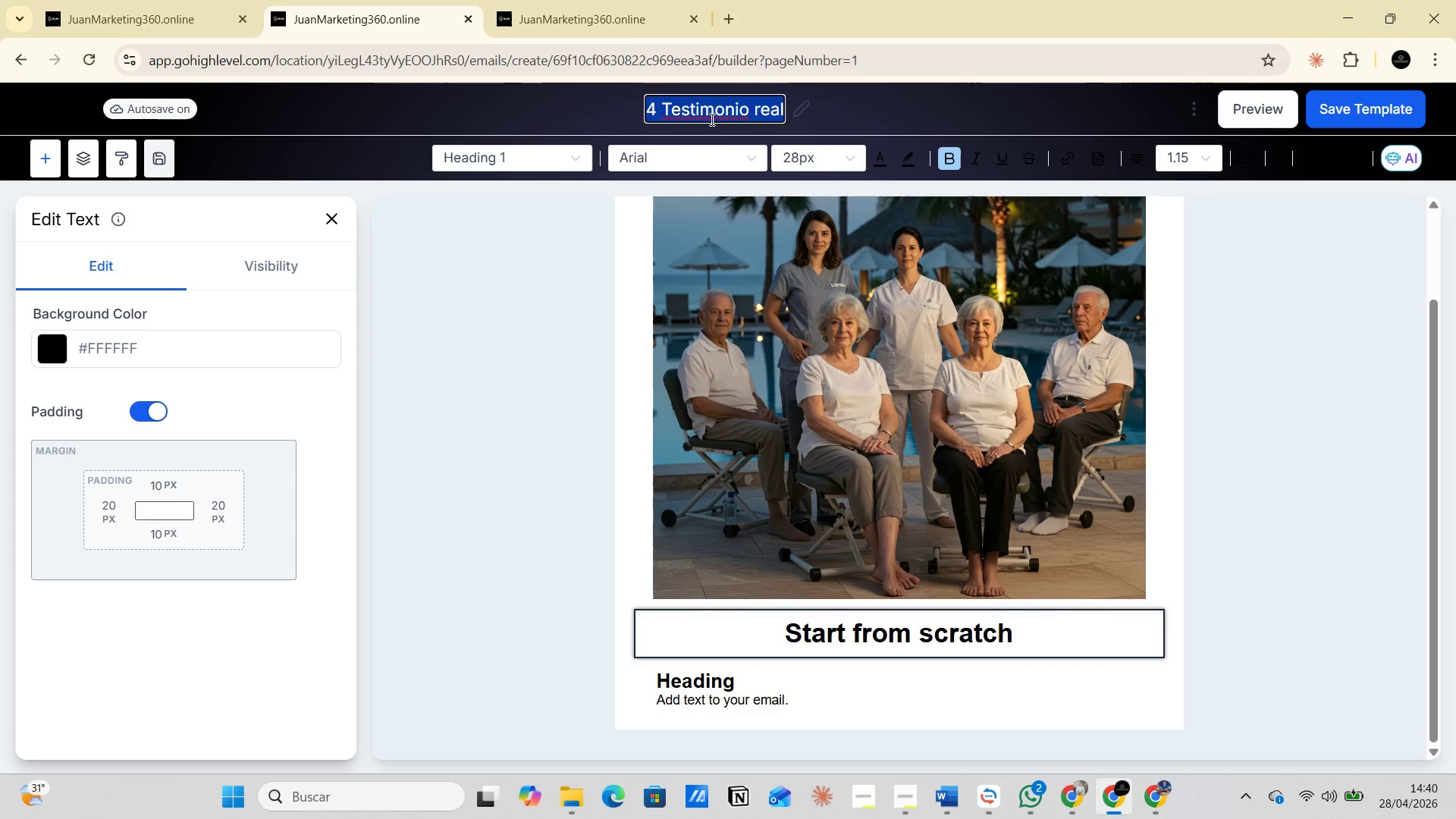 
double_click([855, 635])
 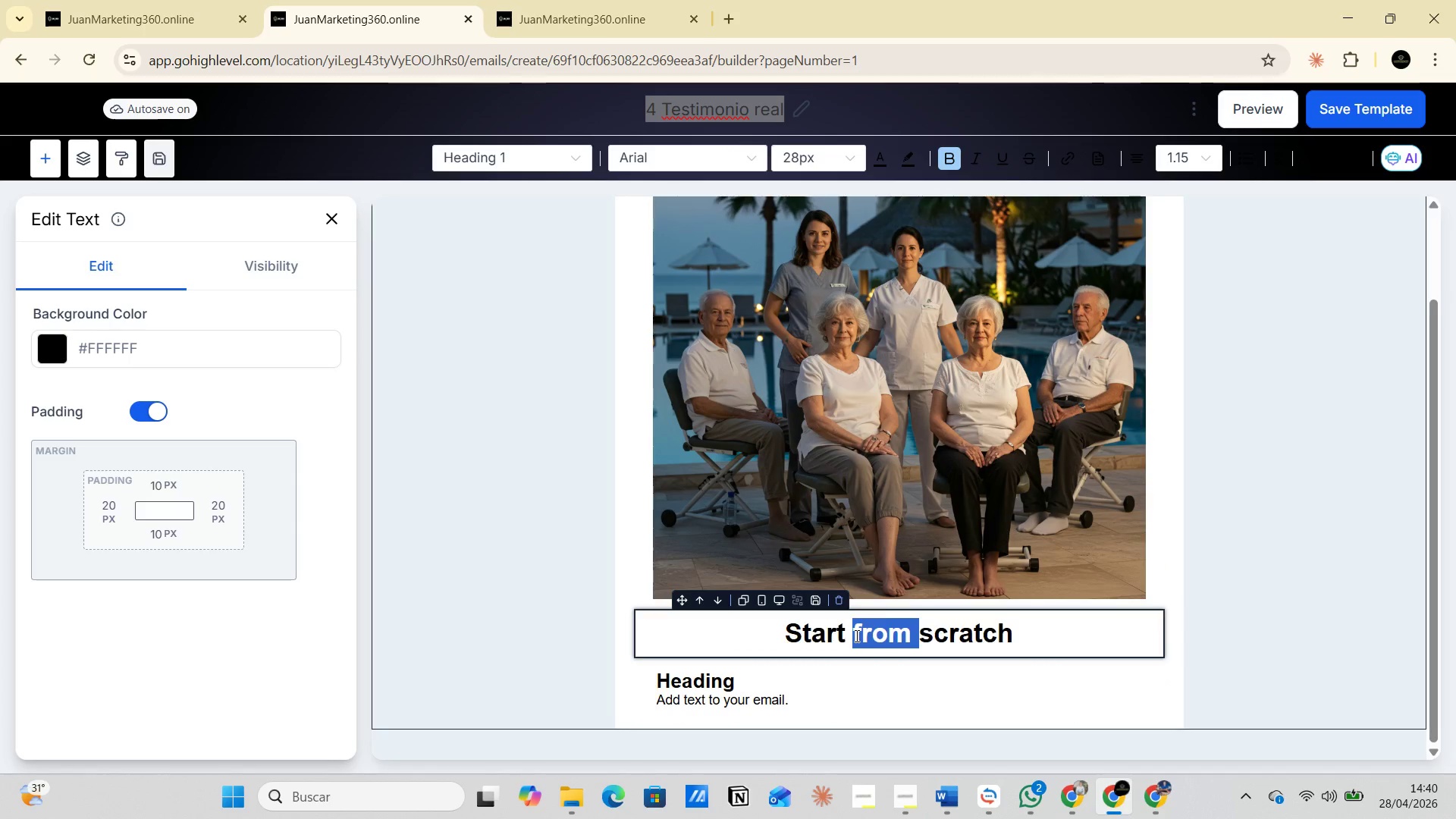 
triple_click([855, 635])
 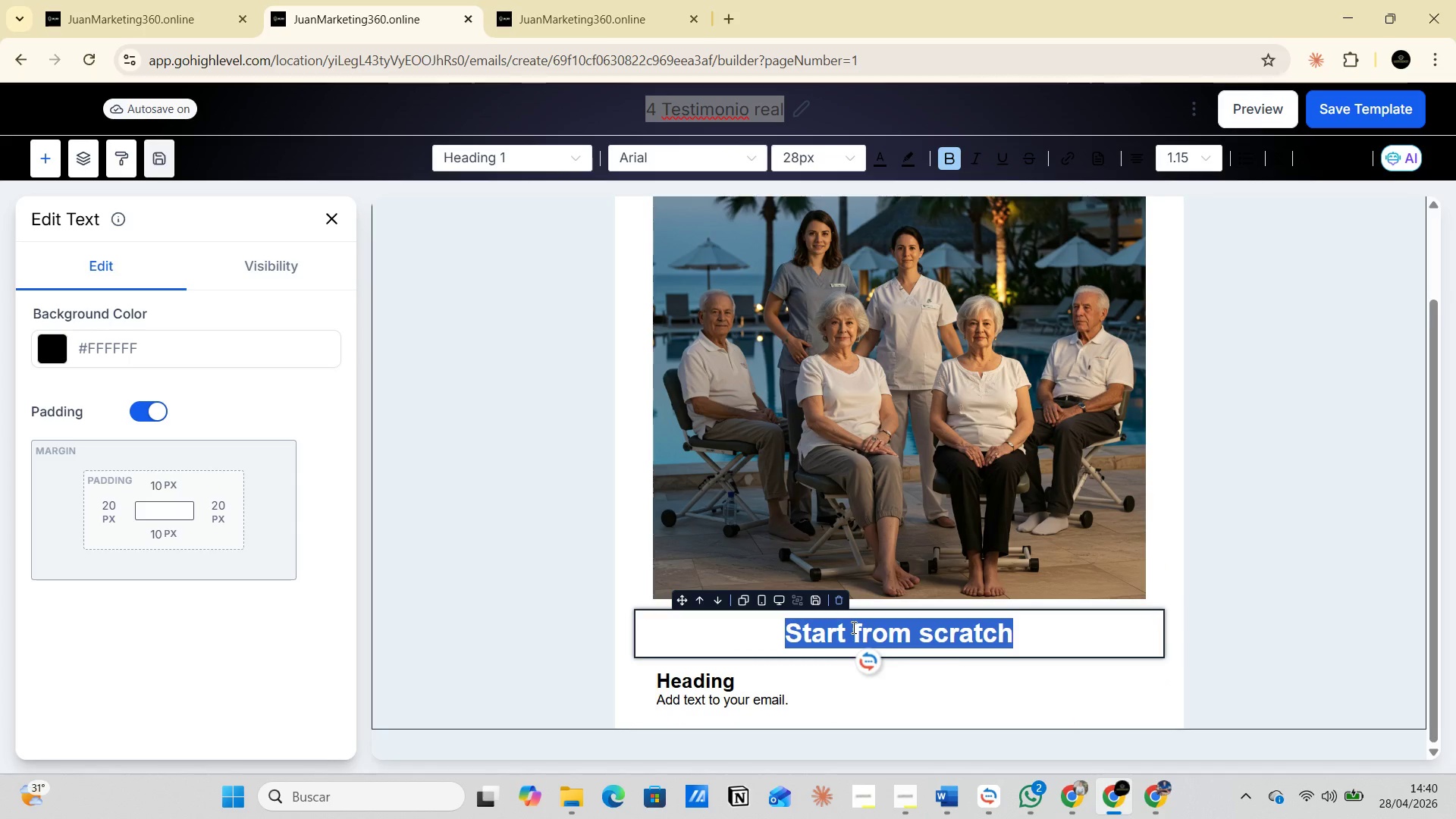 
key(Alt+AltLeft)
 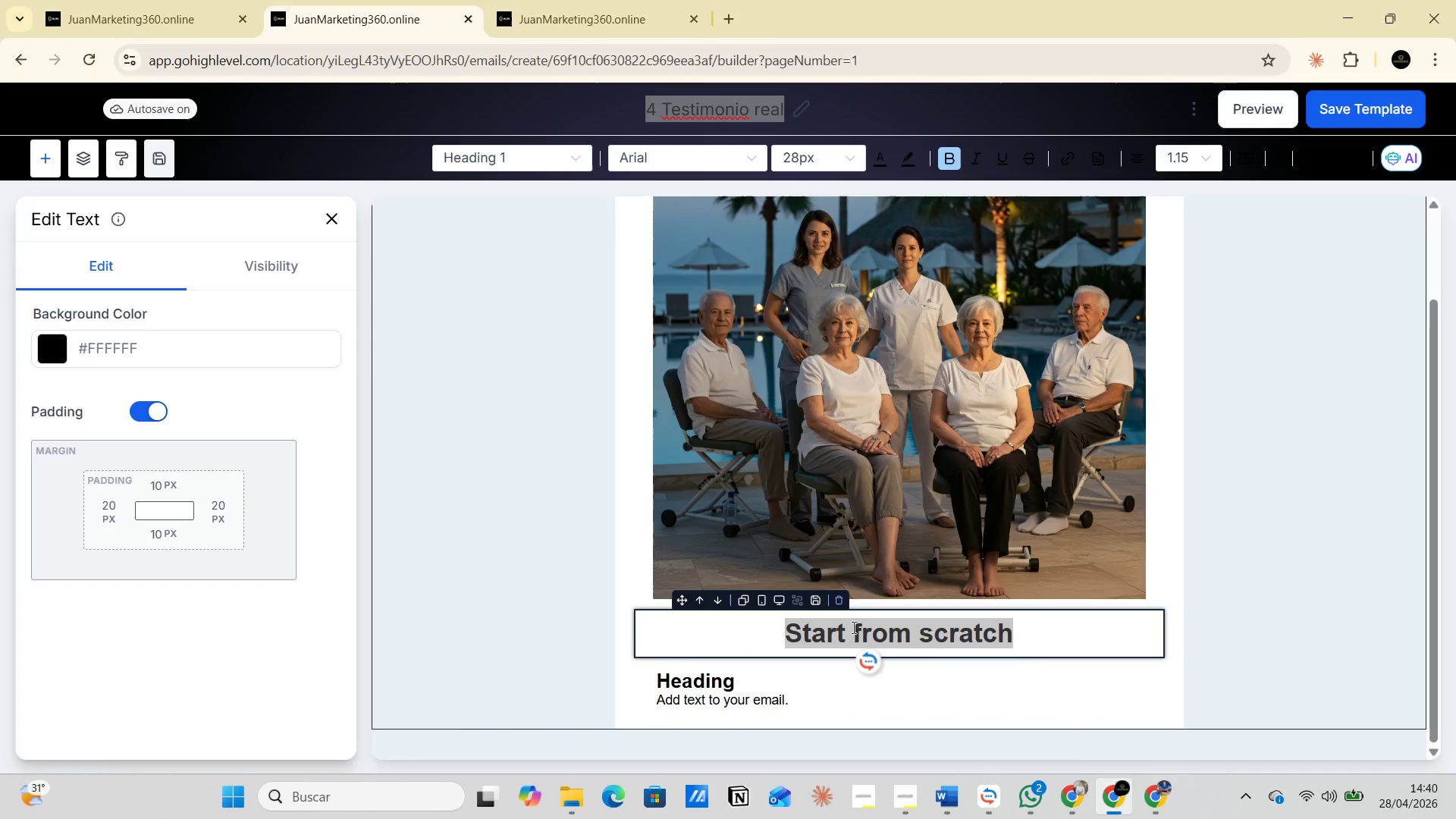 
key(Alt+Tab)
 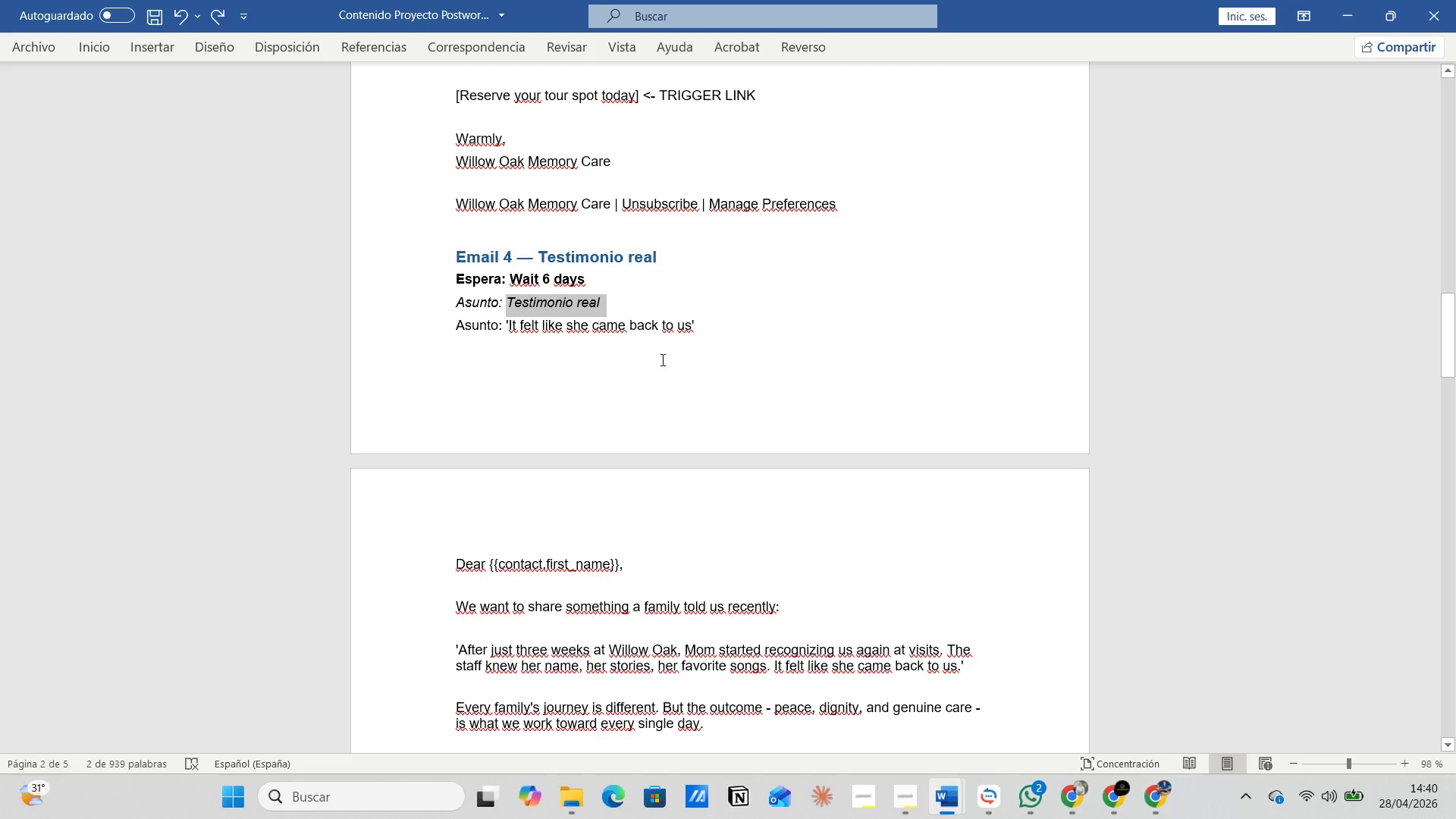 
left_click([584, 356])
 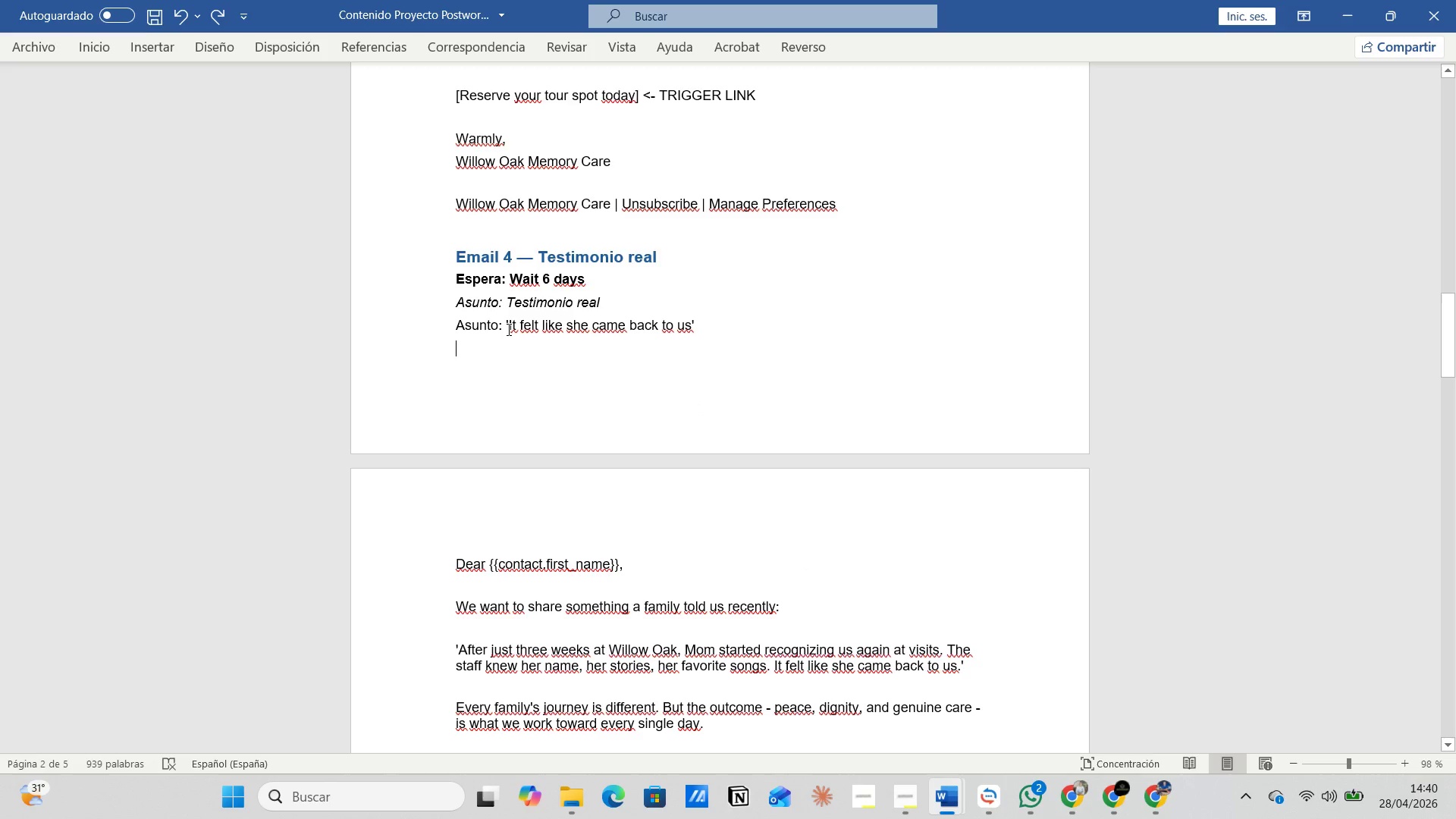 
left_click_drag(start_coordinate=[507, 327], to_coordinate=[694, 326])
 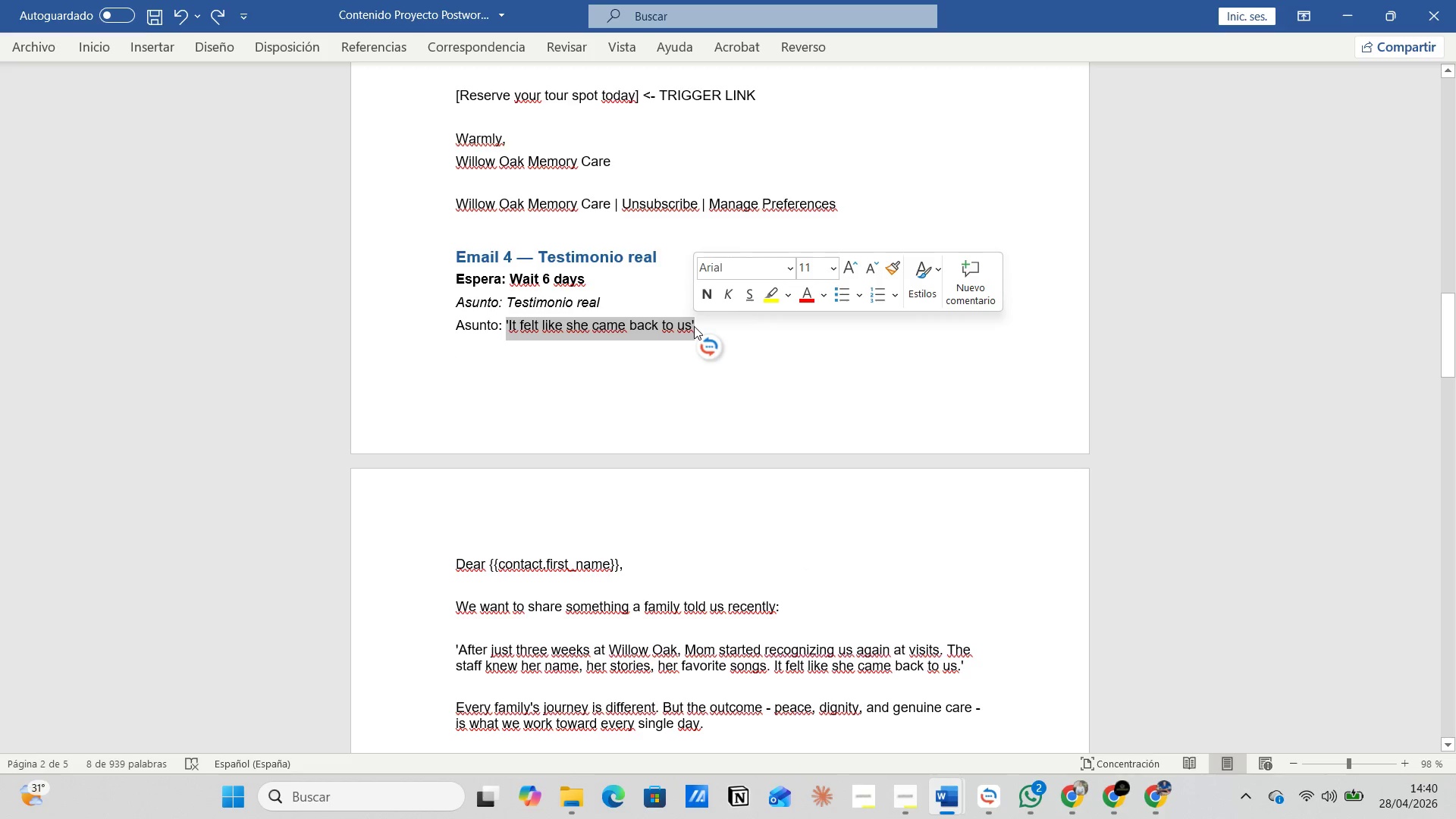 
key(Control+C)
 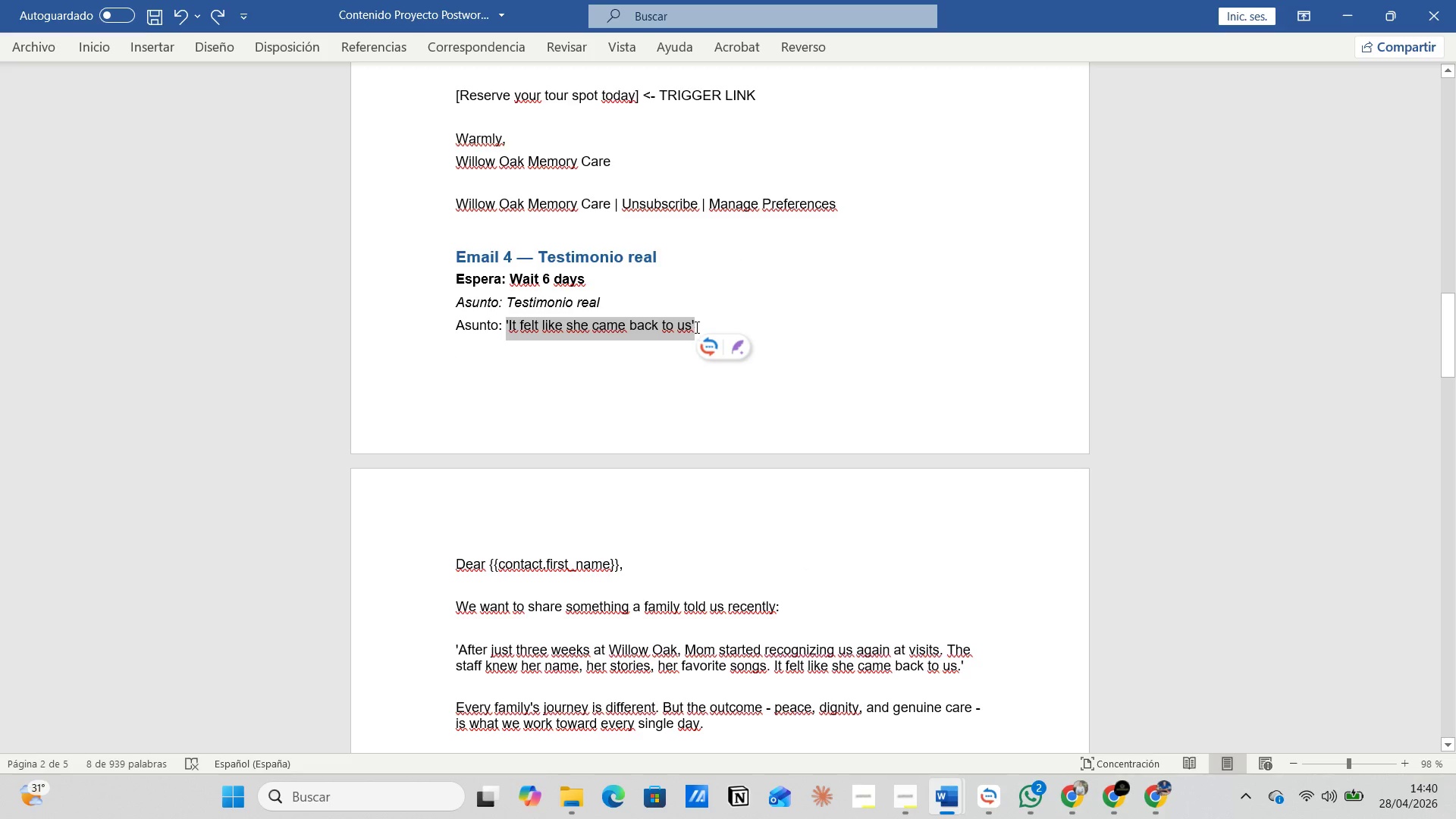 
key(Alt+Tab)
 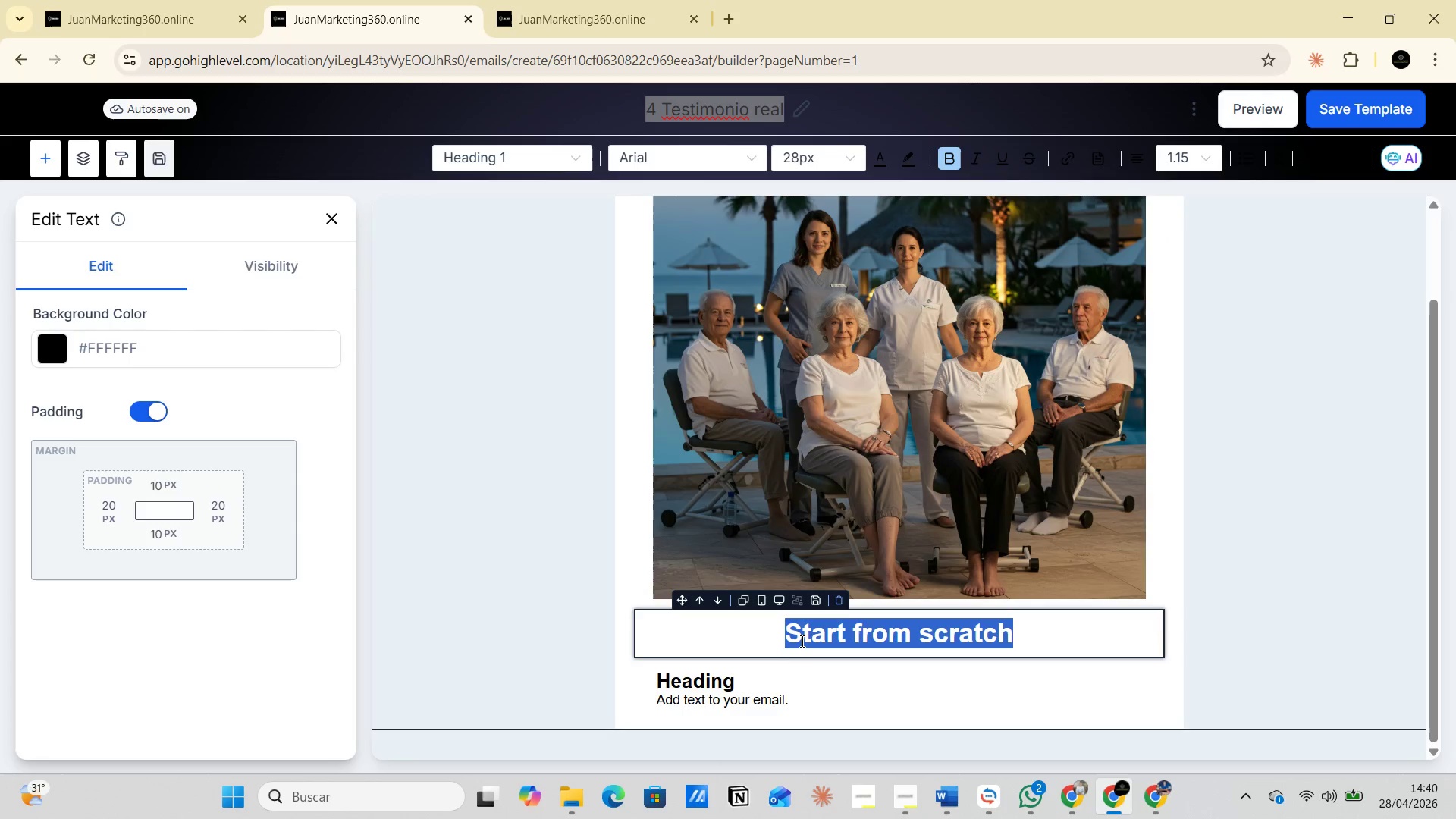 
key(Control+V)
 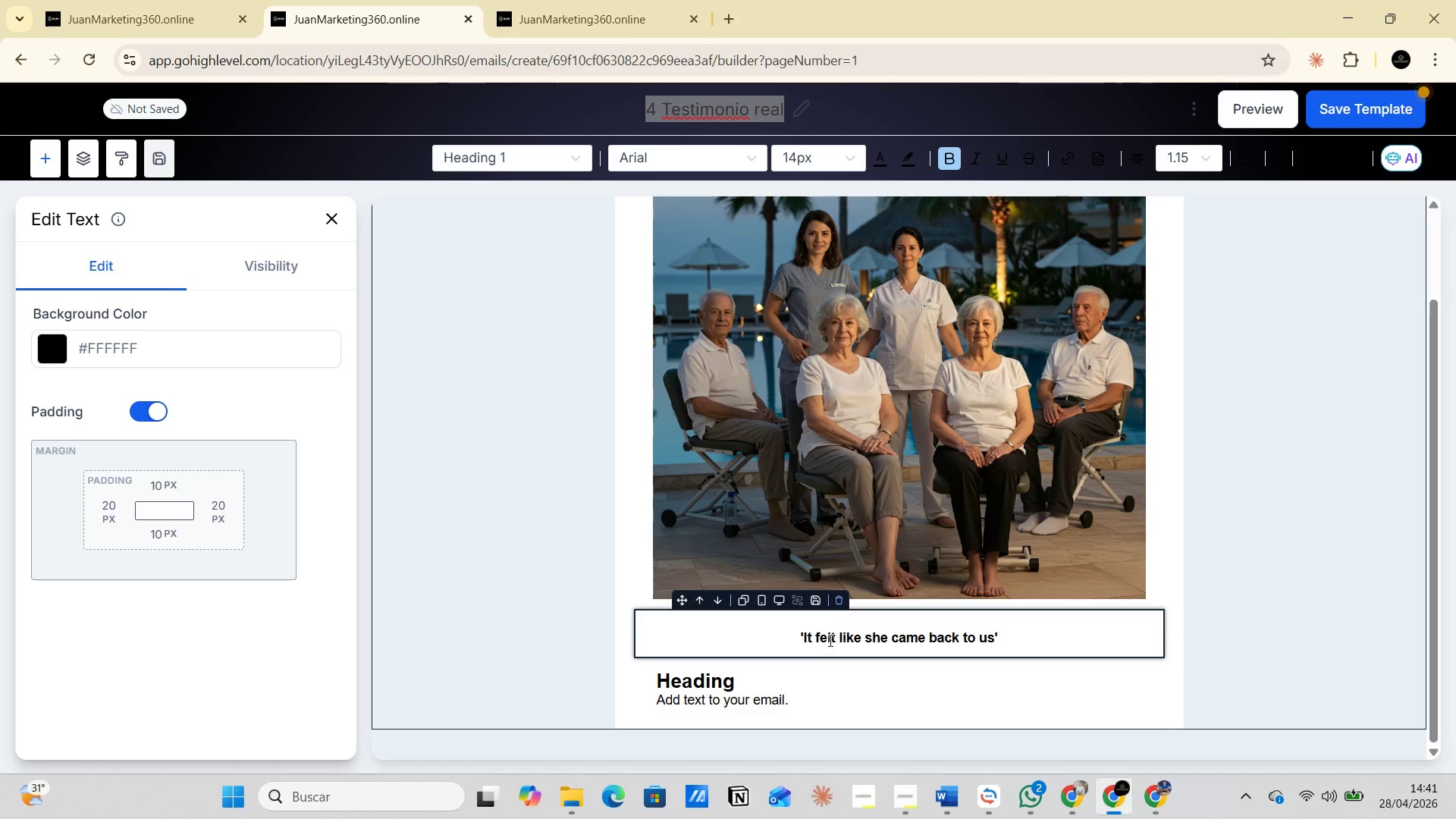 
left_click_drag(start_coordinate=[804, 635], to_coordinate=[1034, 635])
 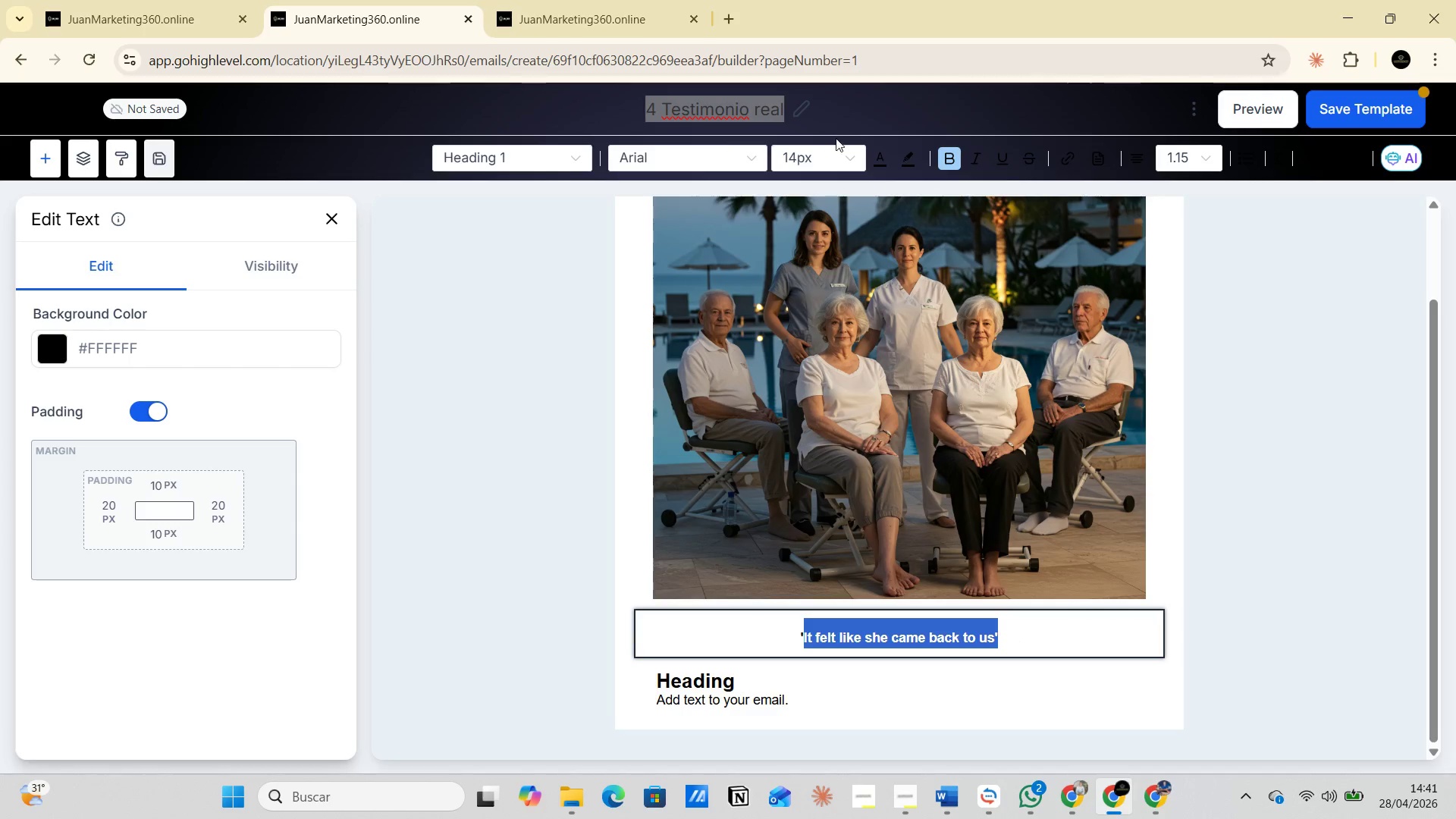 
left_click([849, 157])
 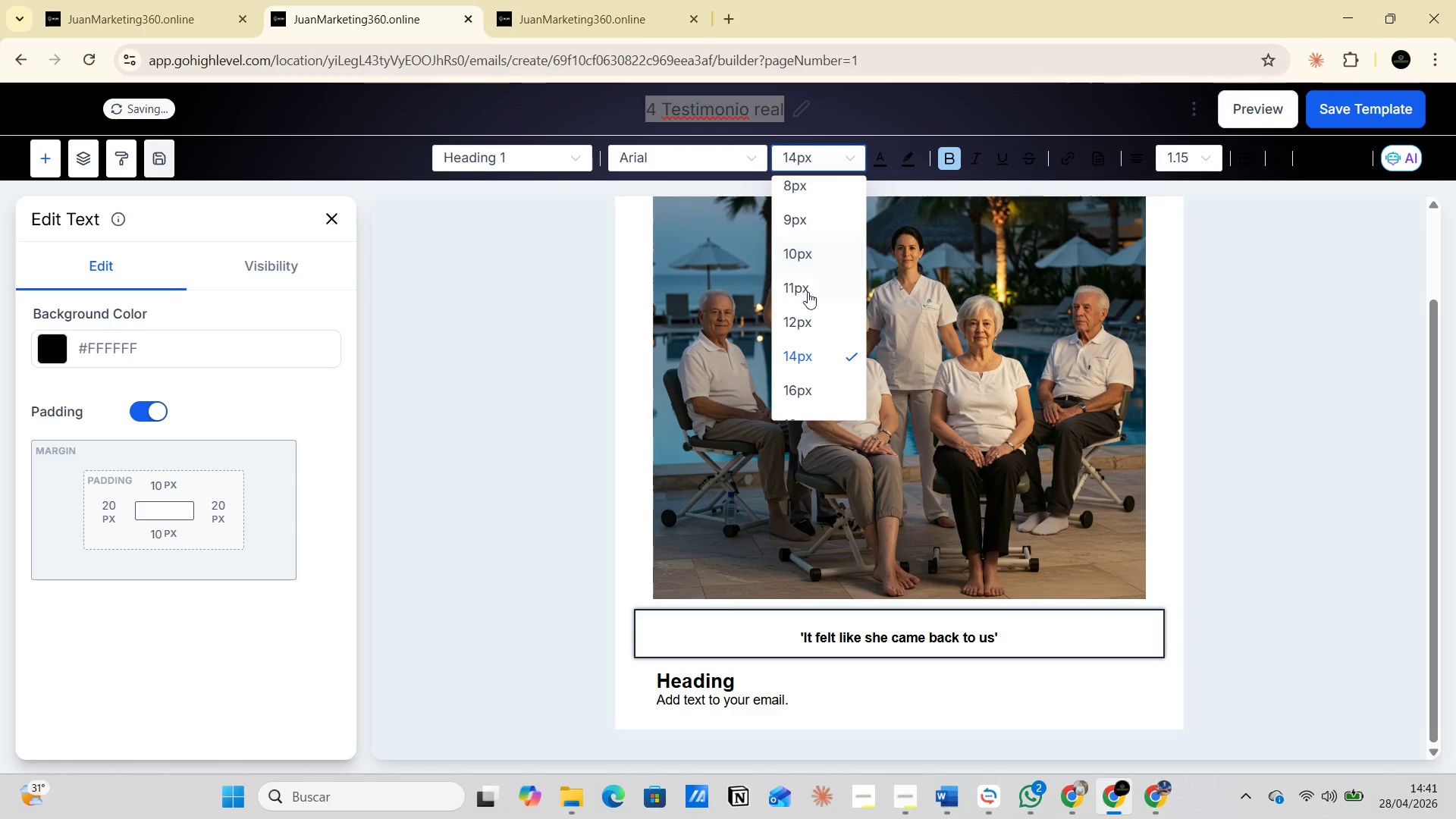 
scroll: coordinate [804, 349], scroll_direction: down, amount: 6.0
 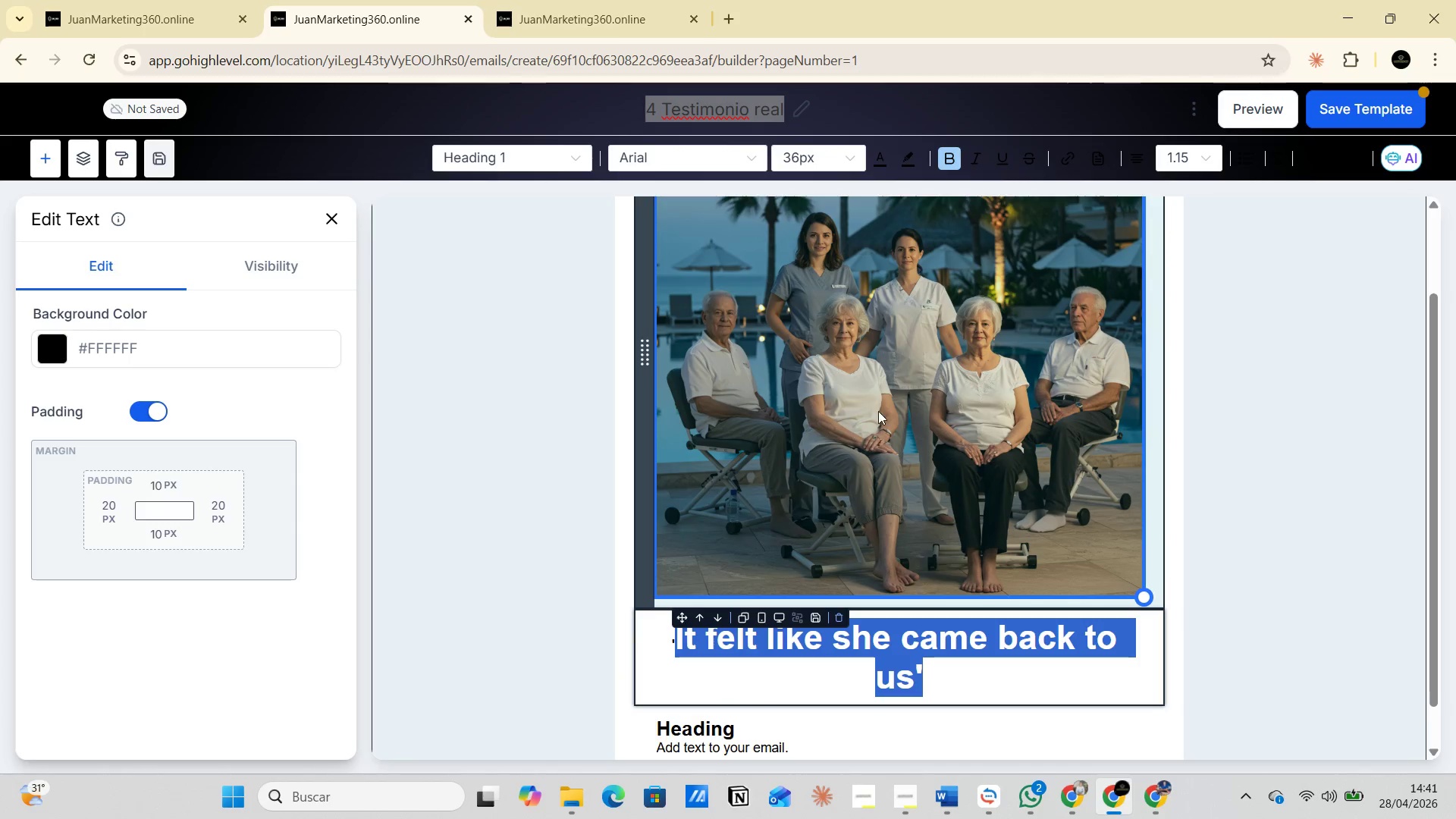 
left_click([955, 676])
 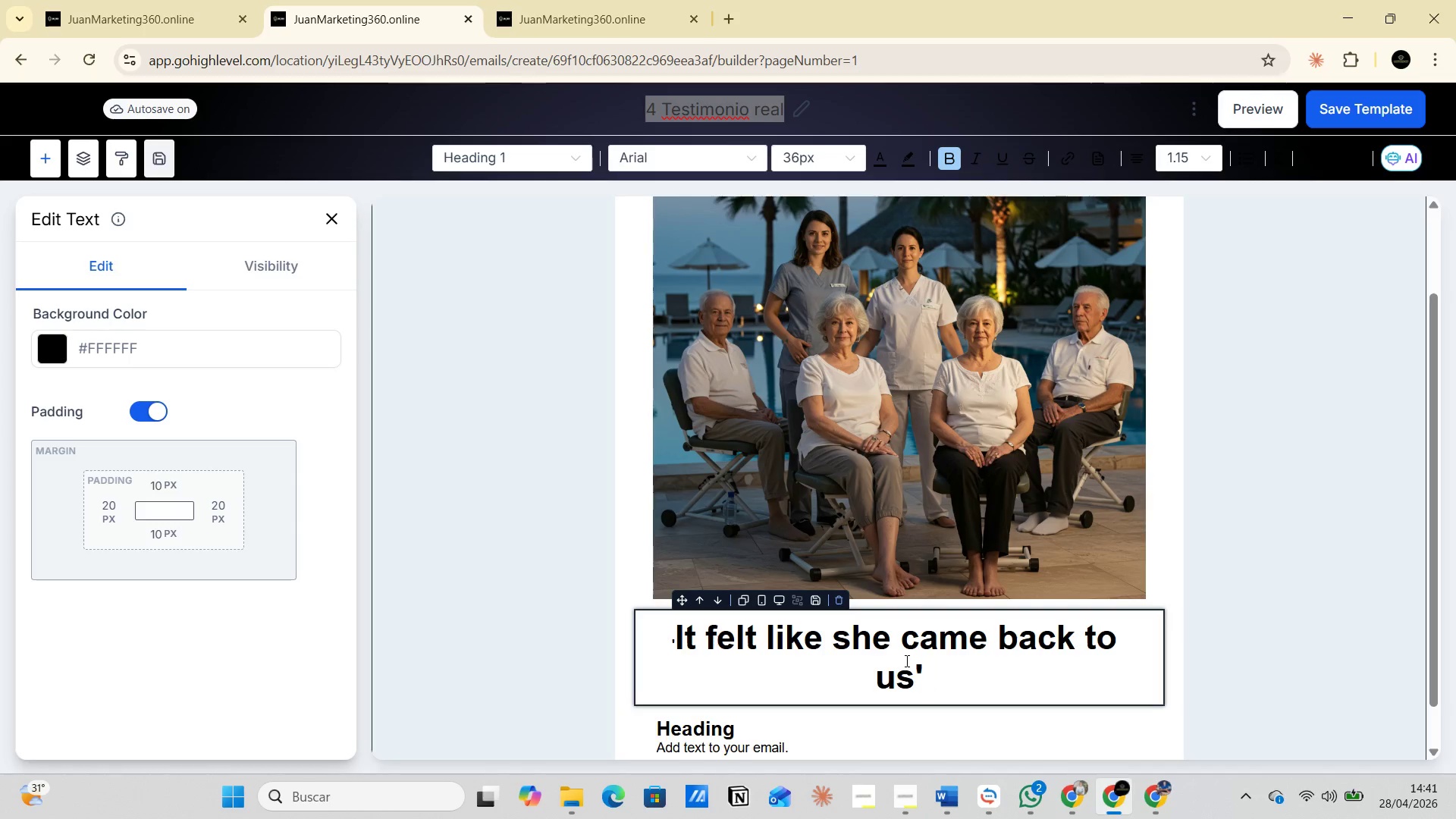 
wait(20.39)
 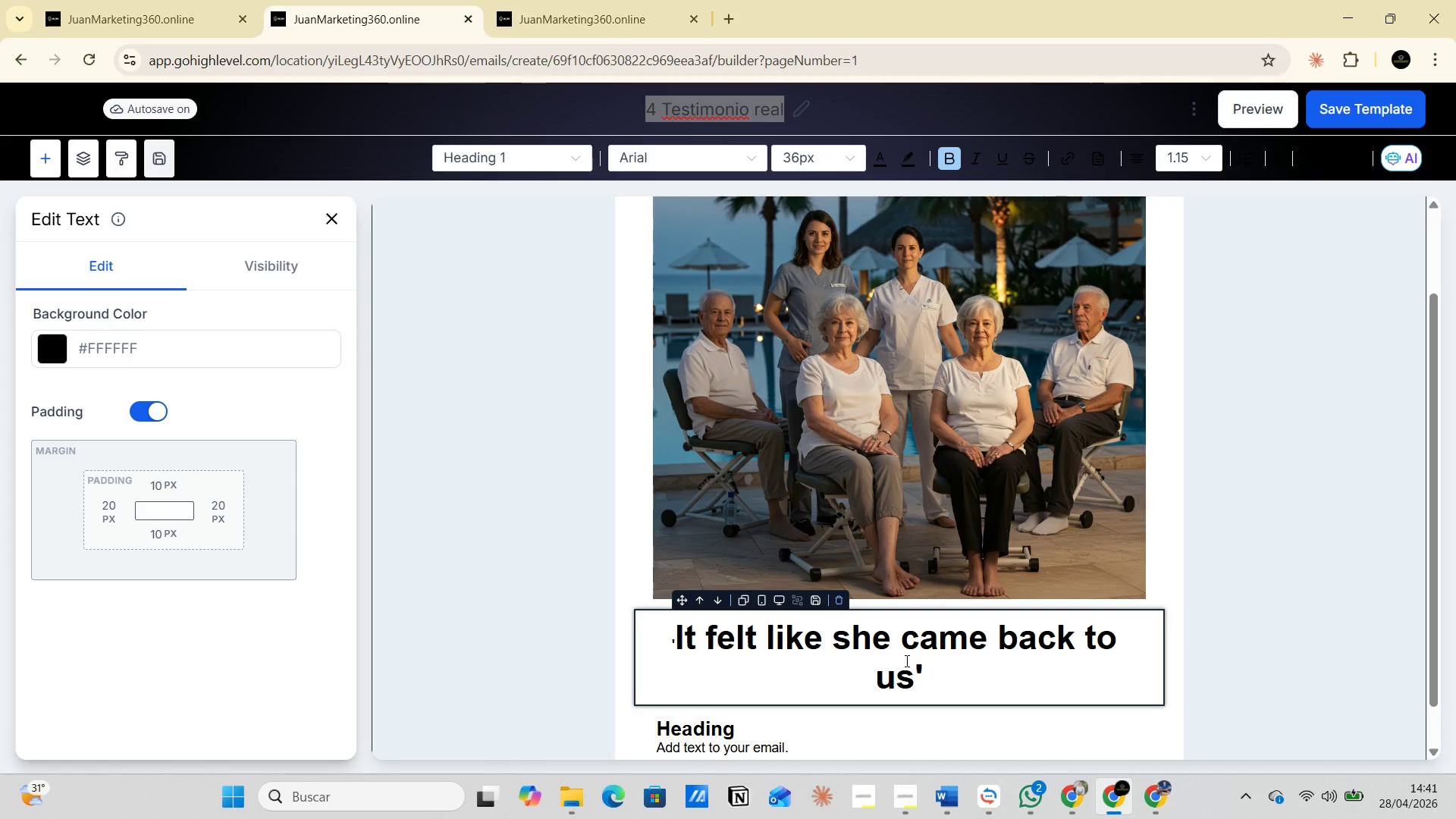 
scroll: coordinate [944, 611], scroll_direction: down, amount: 4.0
 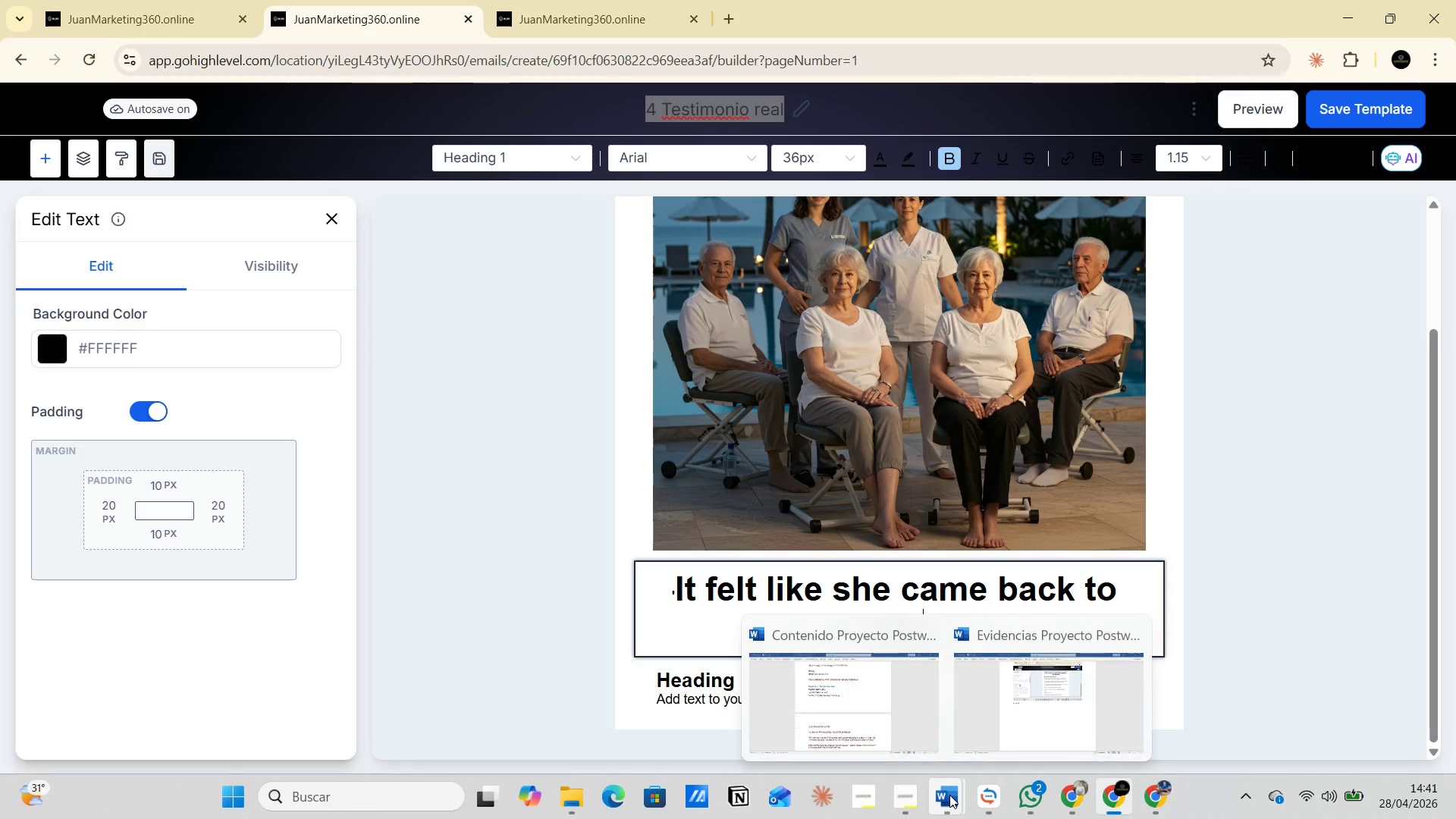 
left_click([829, 658])
 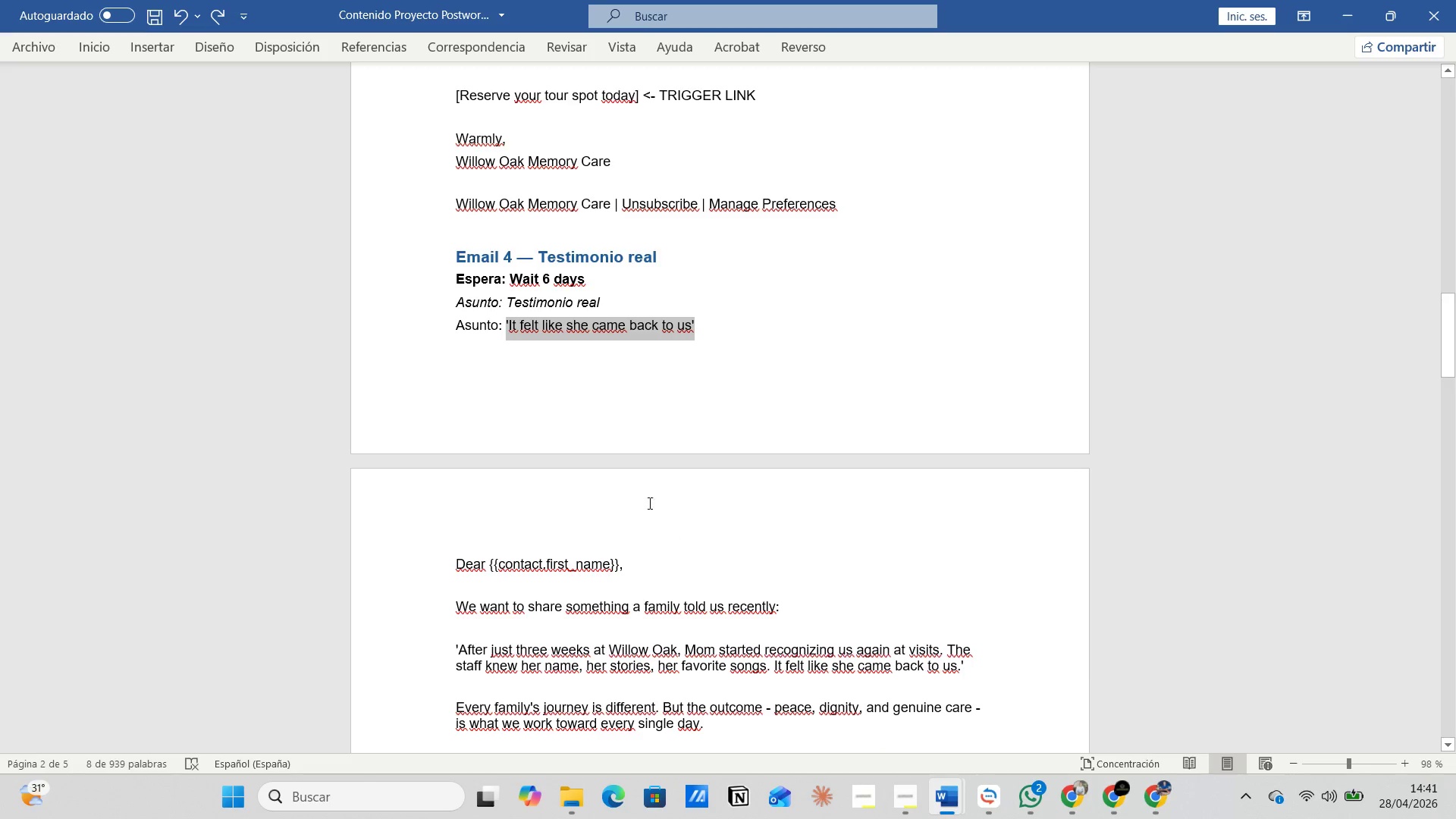 
scroll: coordinate [634, 502], scroll_direction: down, amount: 3.0
 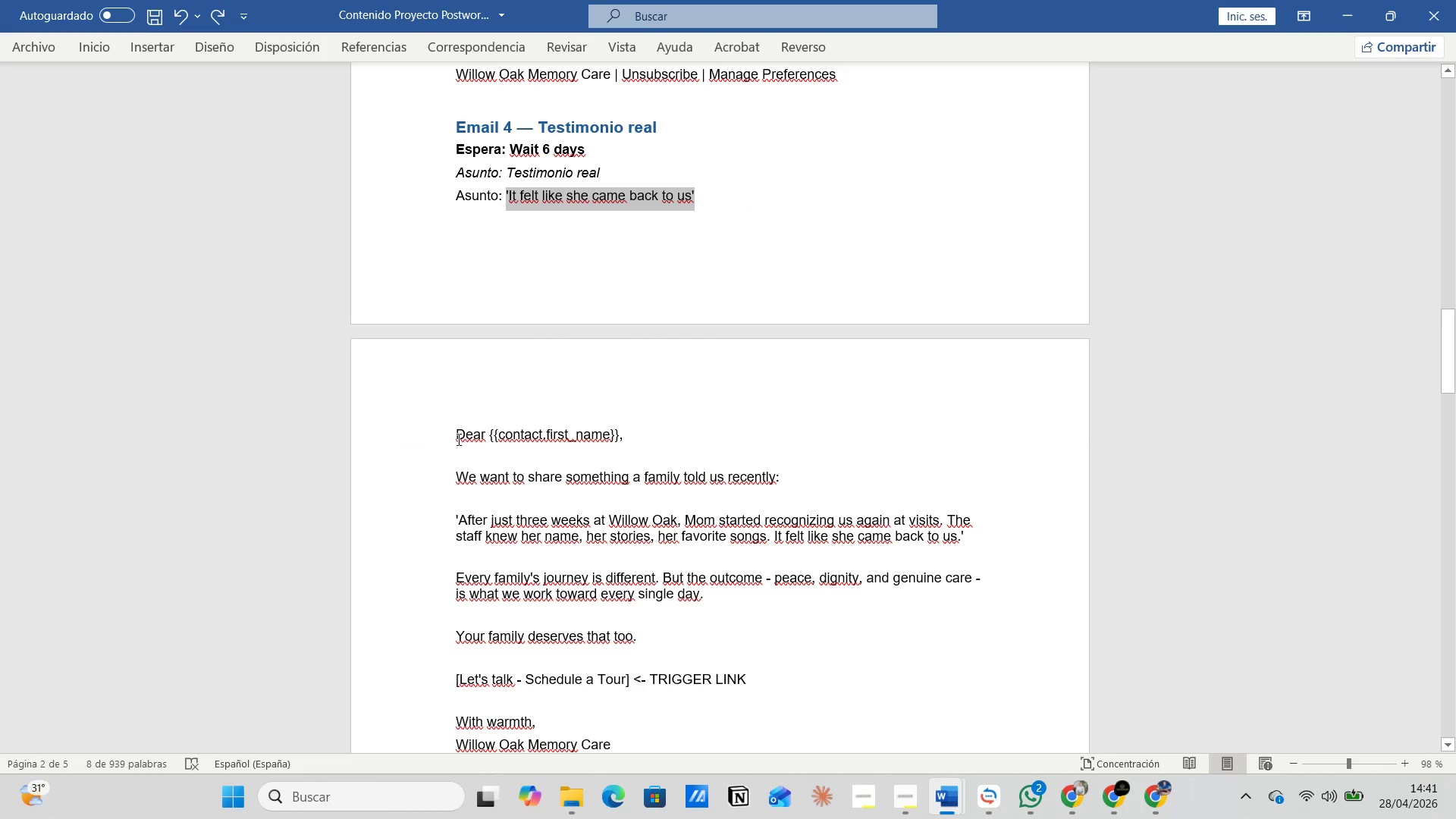 
left_click_drag(start_coordinate=[463, 429], to_coordinate=[879, 577])
 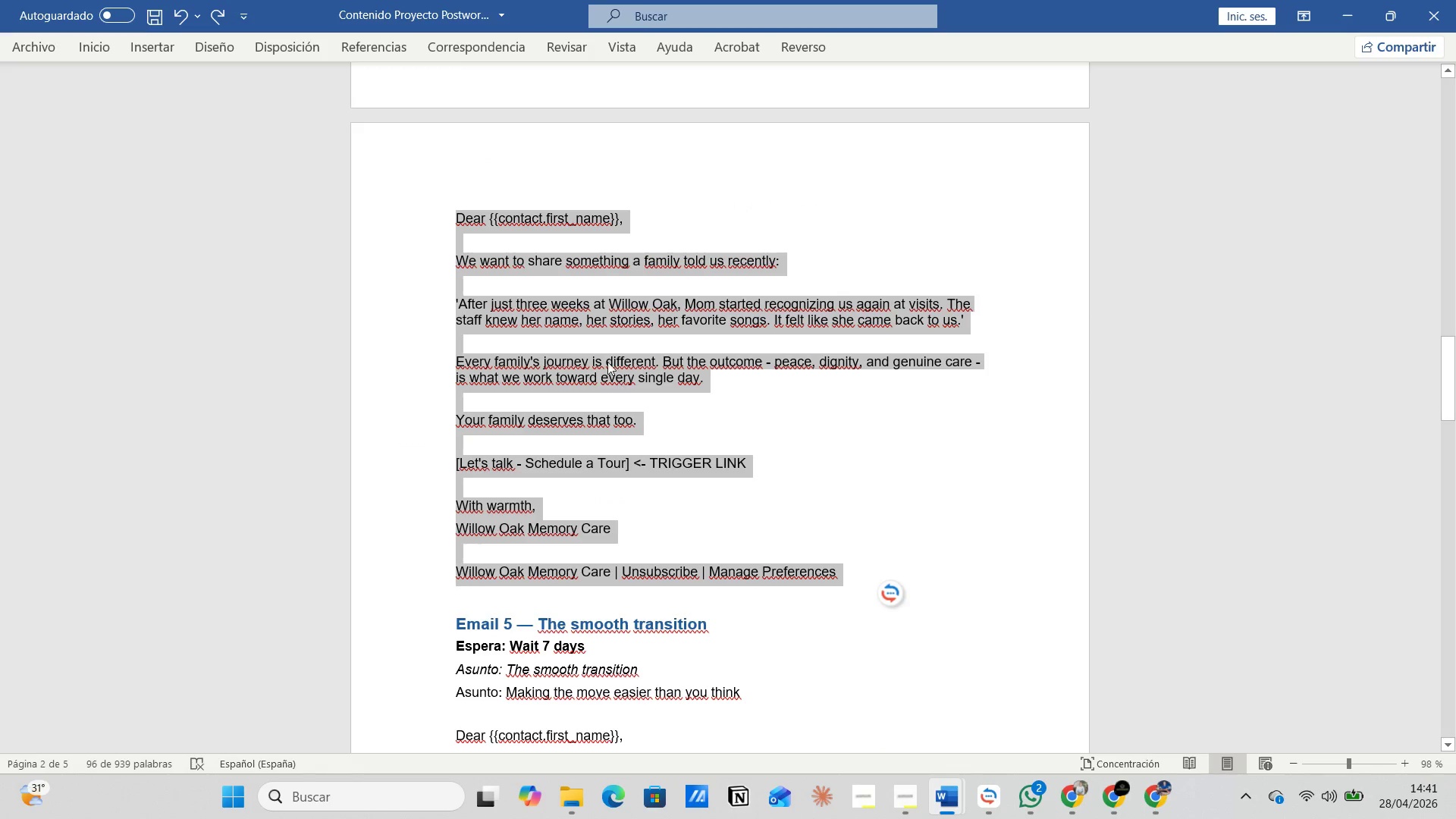 
scroll: coordinate [713, 552], scroll_direction: down, amount: 5.0
 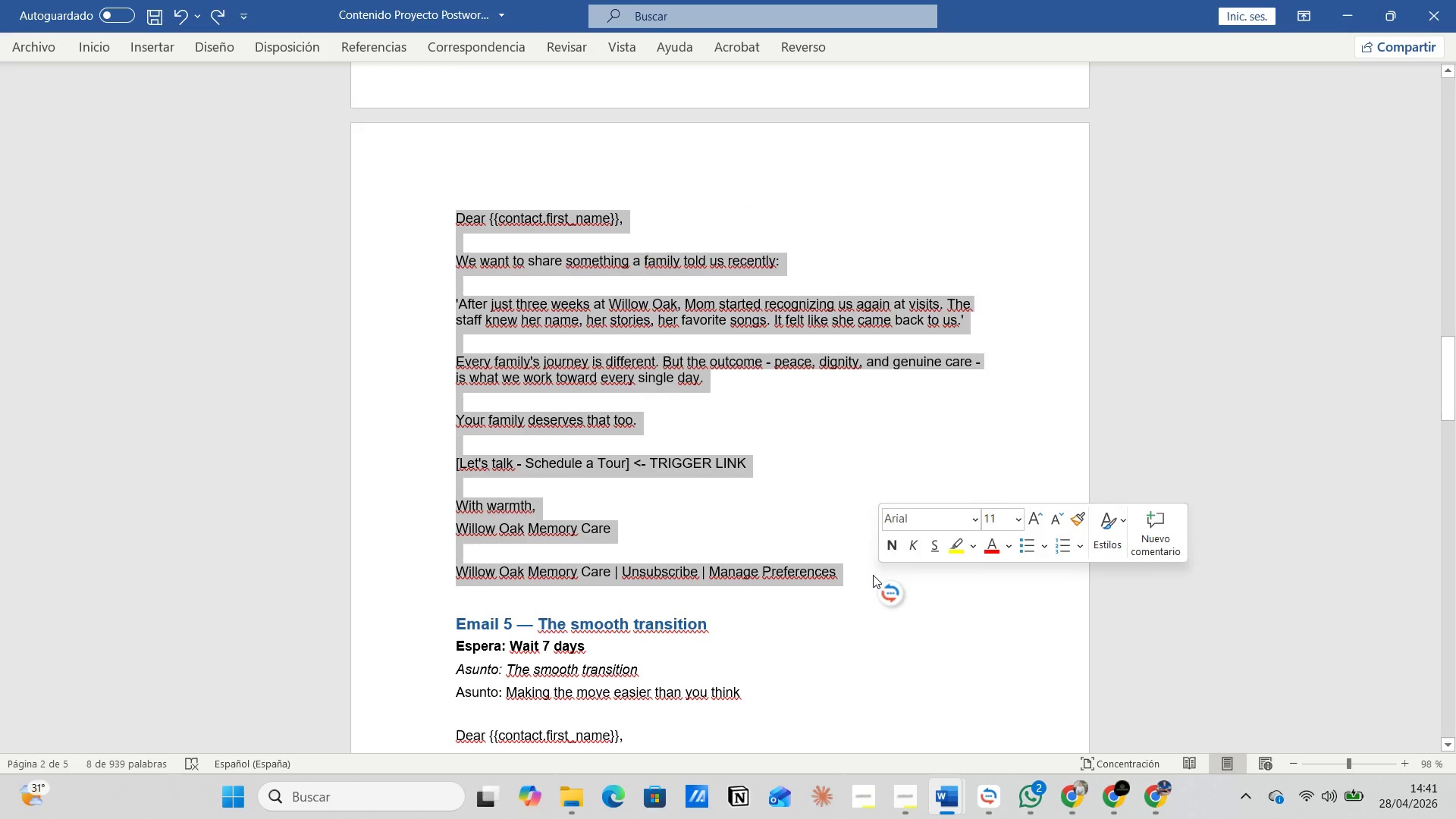 
mouse_move([618, 362])
 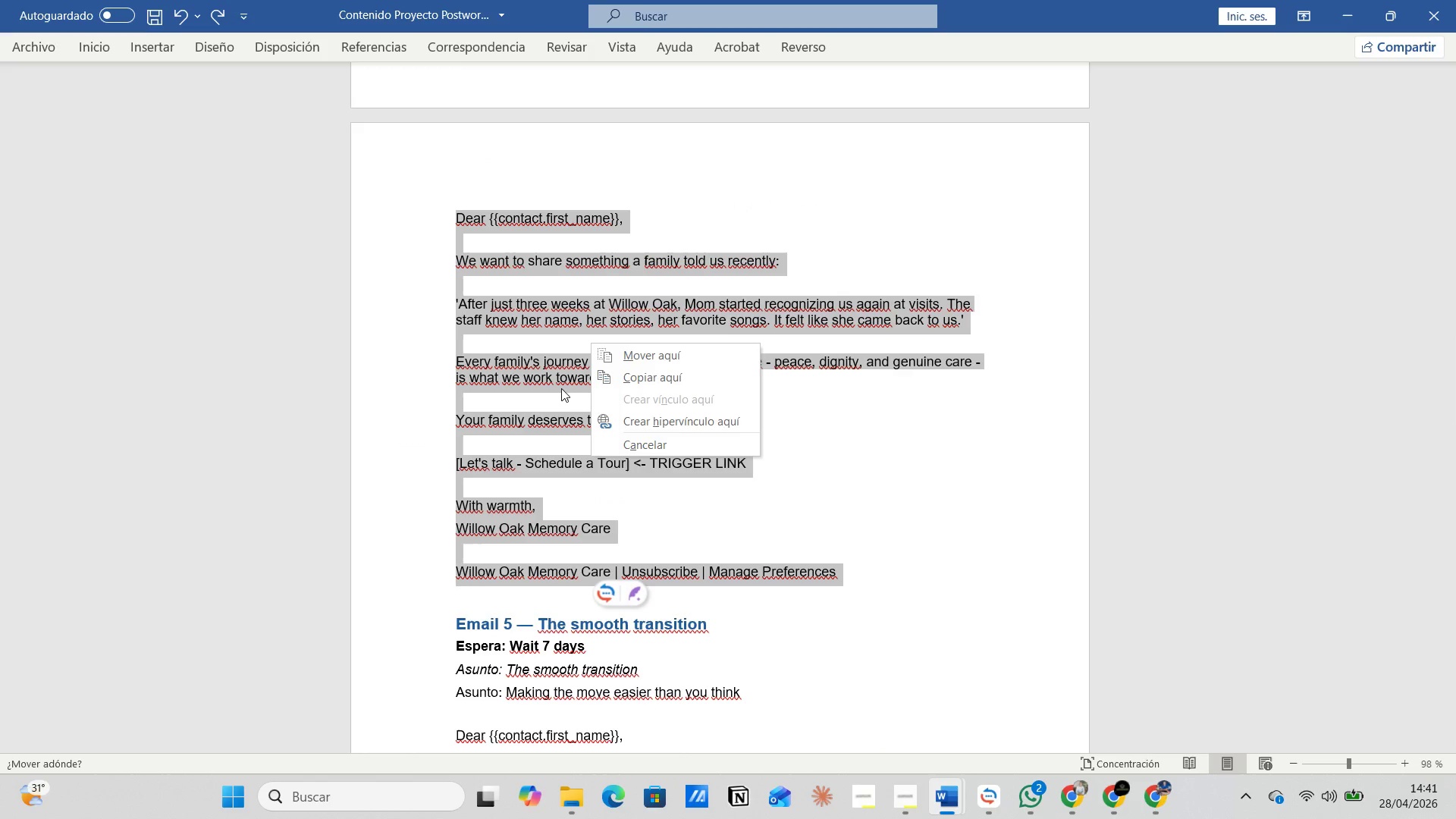 
right_click([560, 388])
 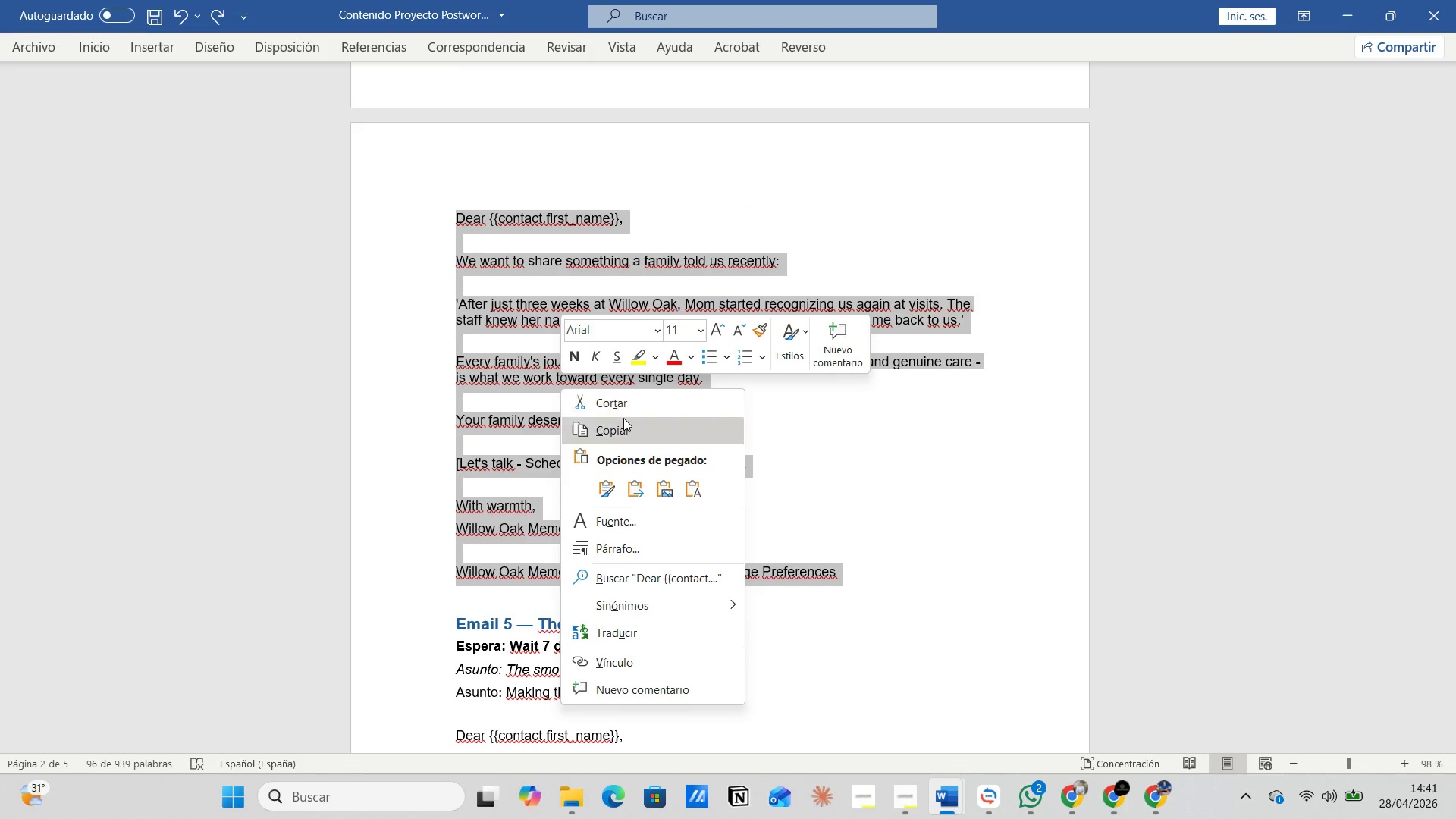 
left_click([623, 418])
 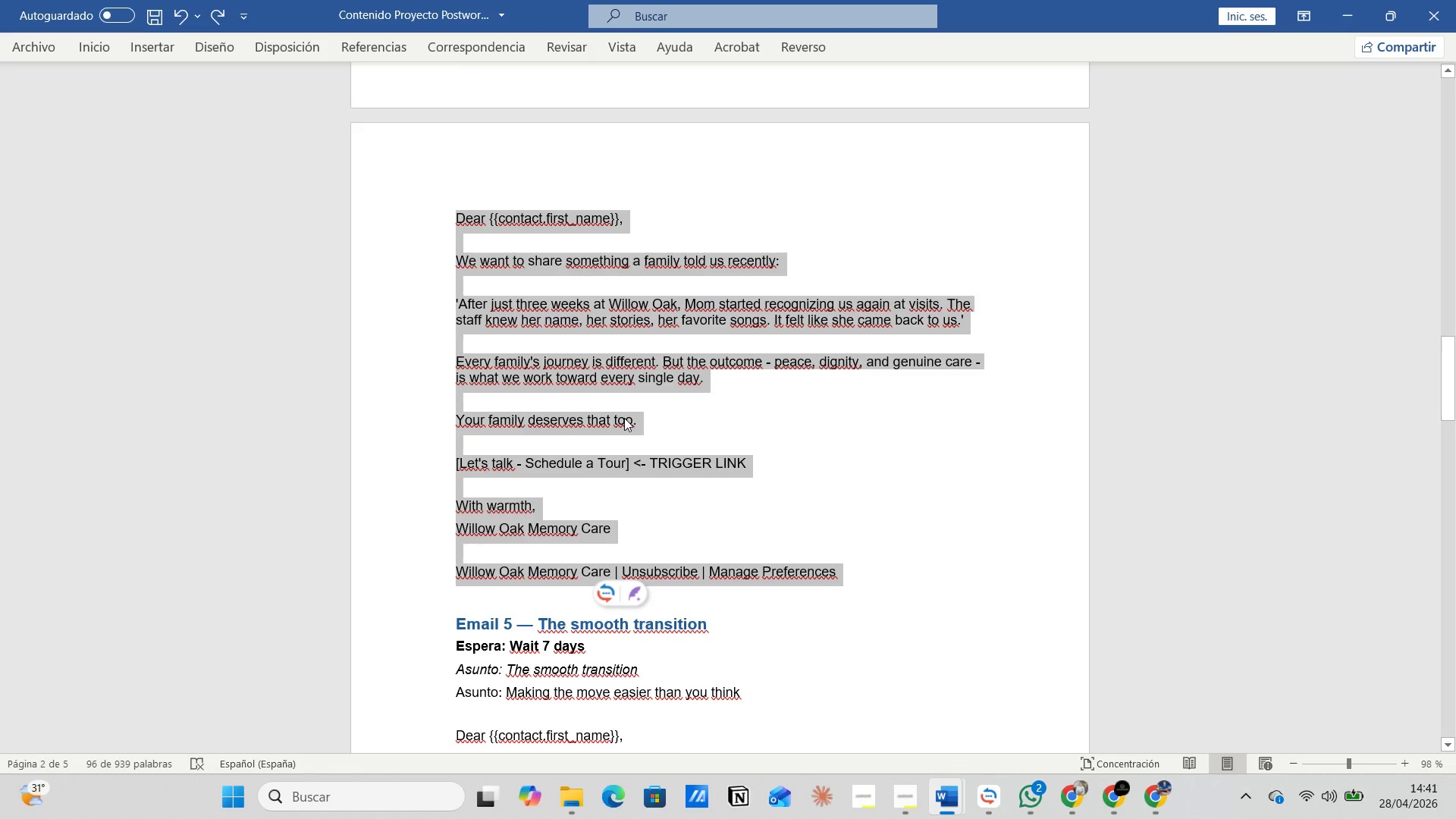 
key(Alt+AltLeft)
 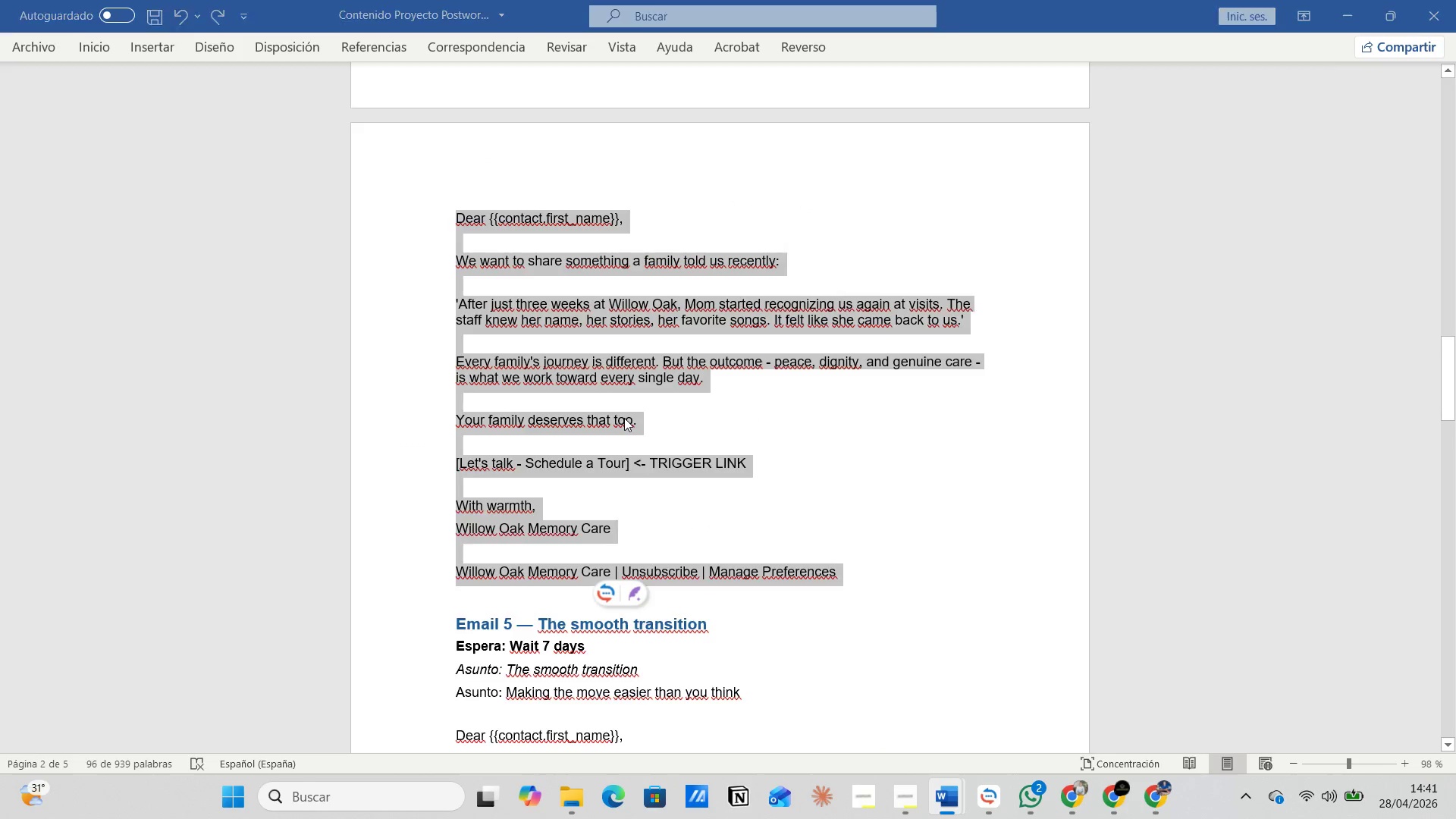 
key(Alt+Tab)
 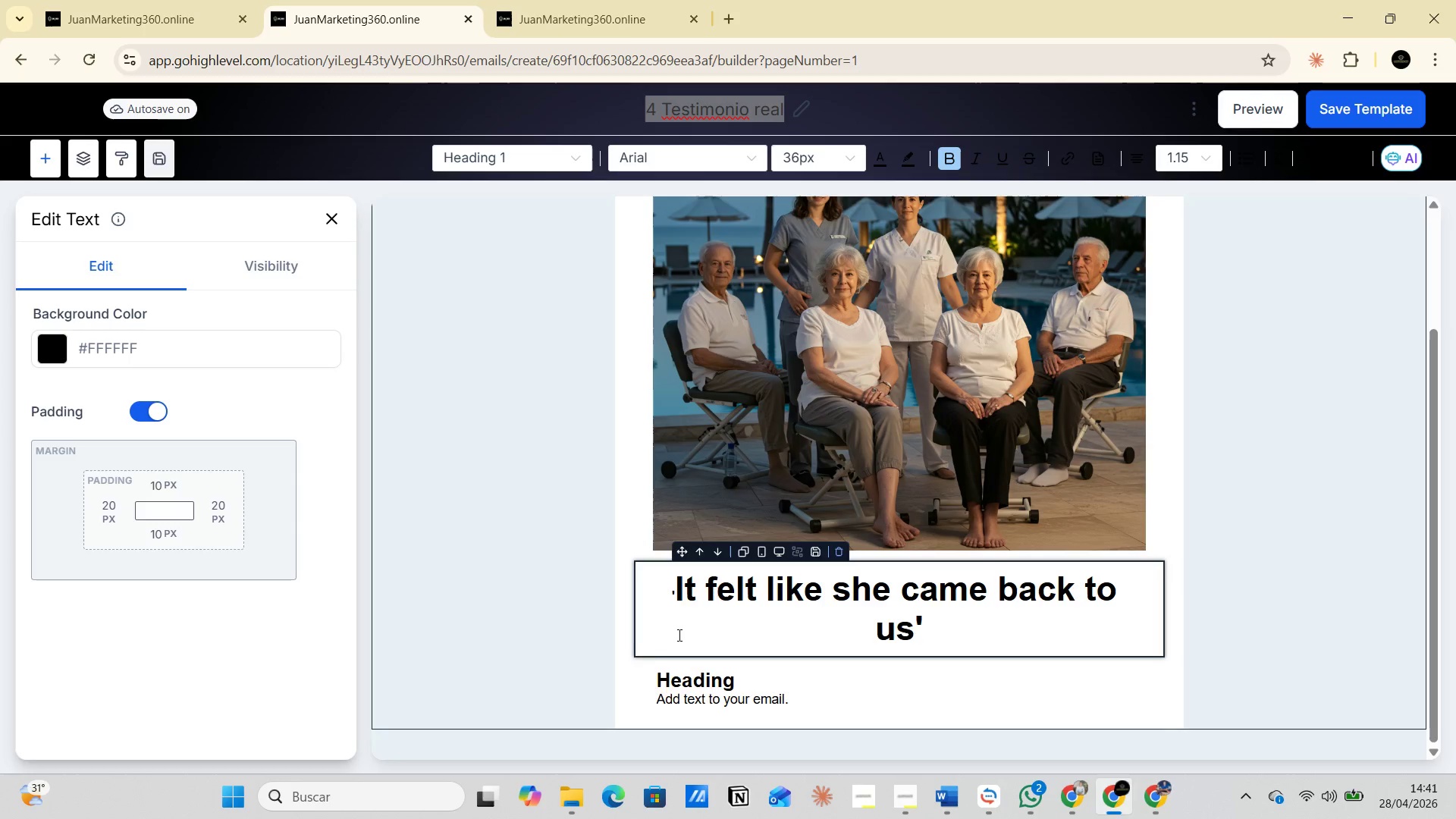 
scroll: coordinate [685, 670], scroll_direction: down, amount: 2.0
 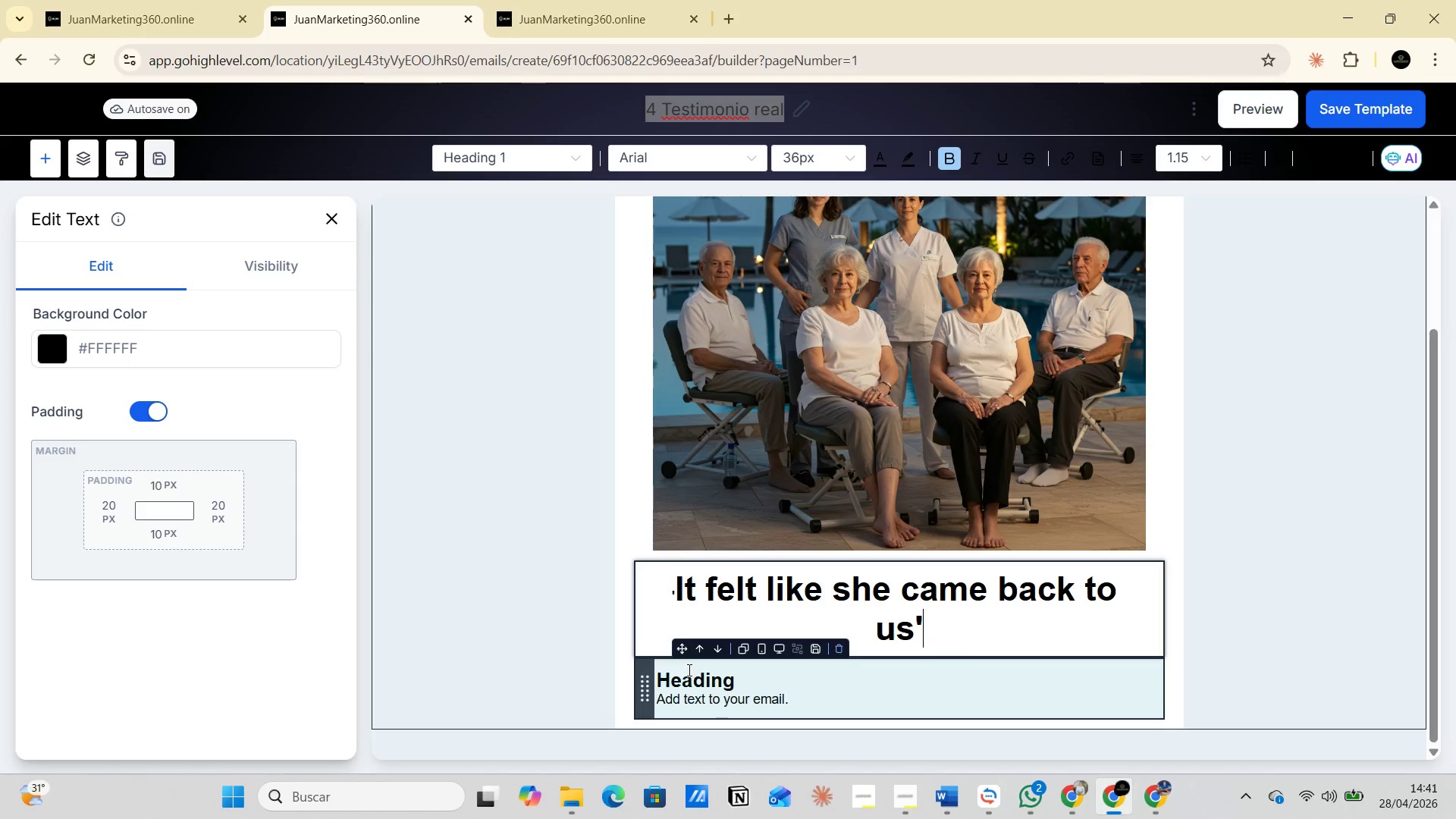 
left_click([688, 670])
 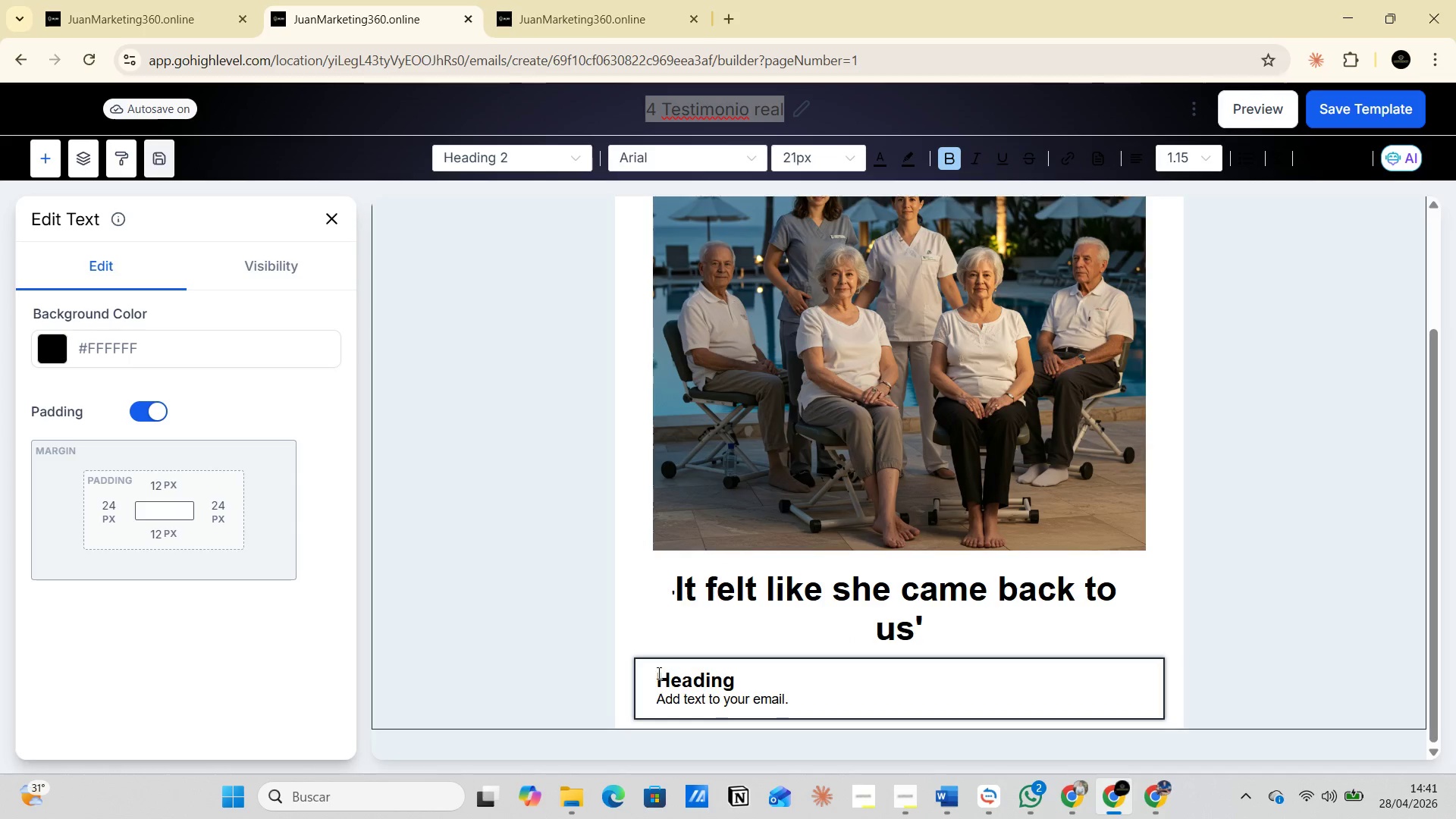 
left_click_drag(start_coordinate=[657, 673], to_coordinate=[789, 695])
 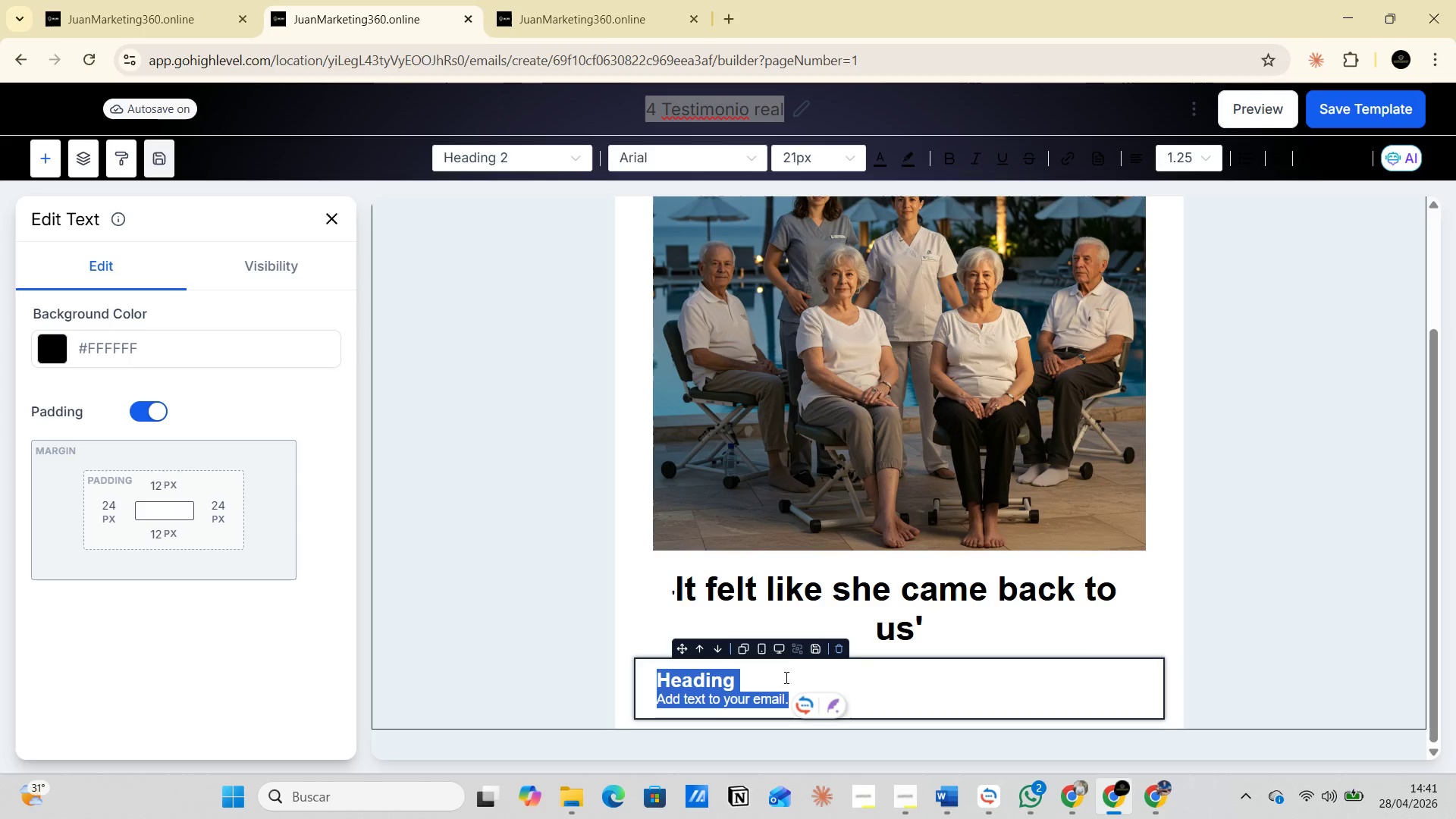 
key(Control+V)
 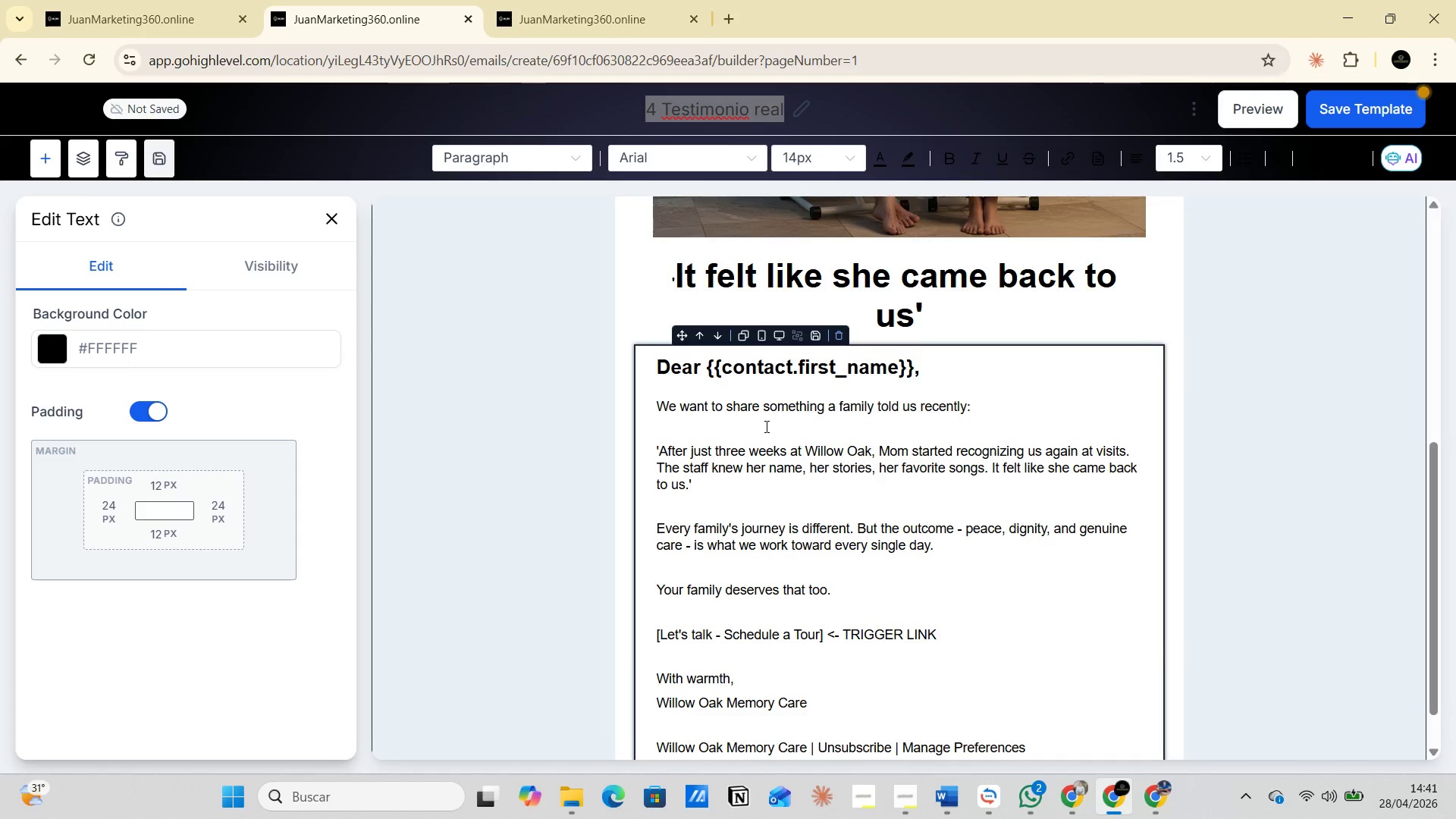 
wait(6.23)
 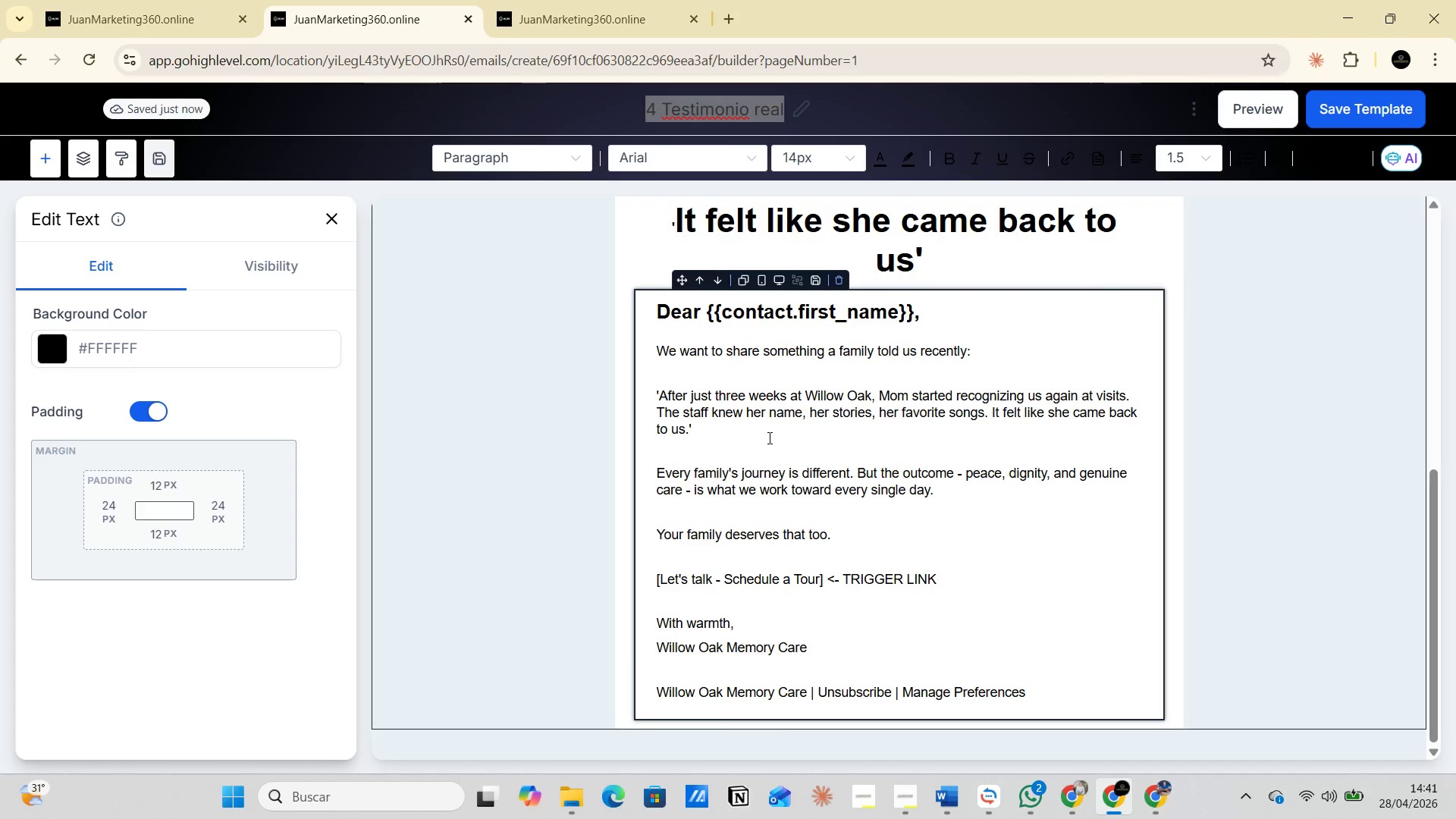 
left_click([762, 451])
 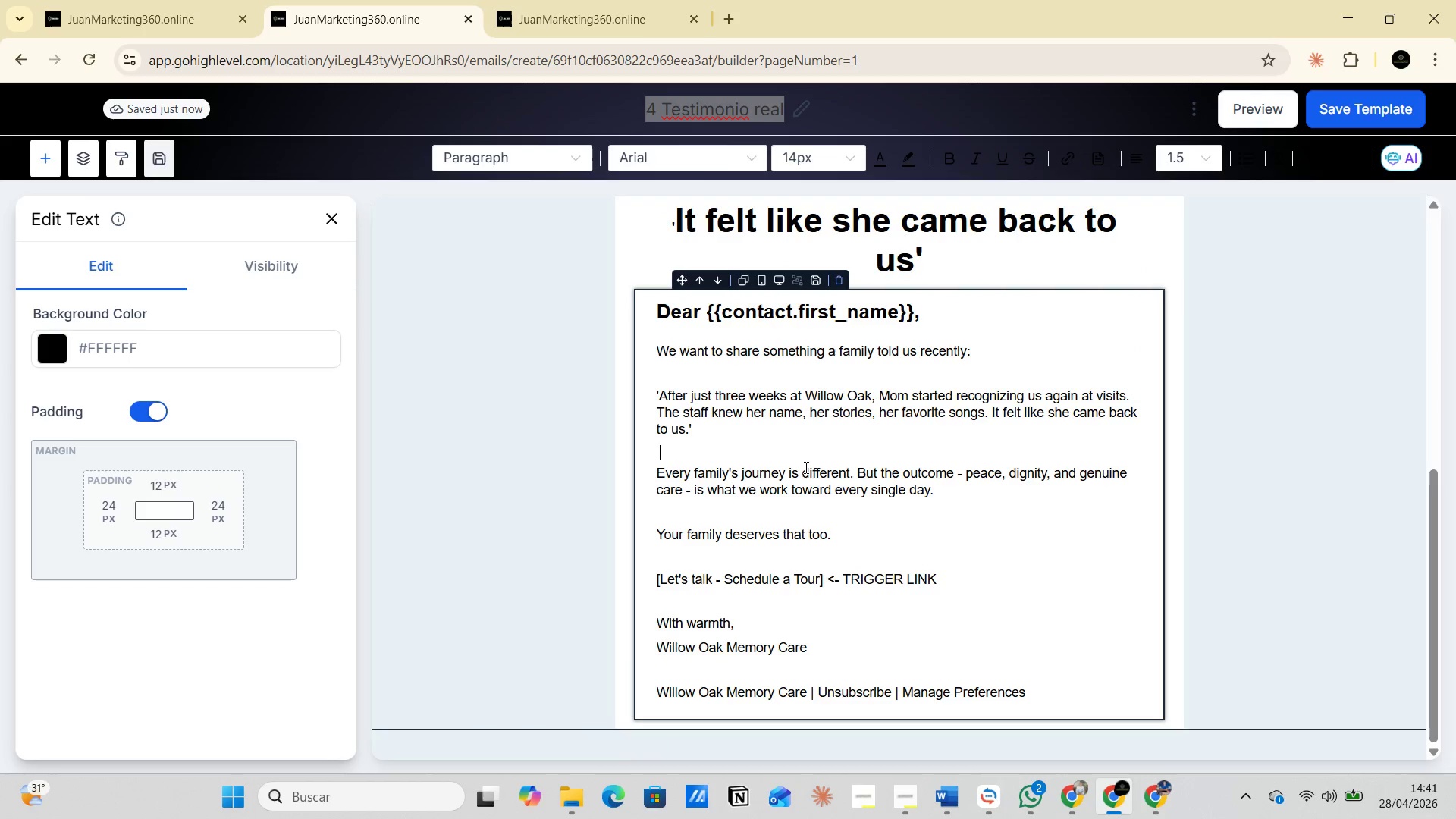 
scroll: coordinate [768, 436], scroll_direction: down, amount: 3.0
 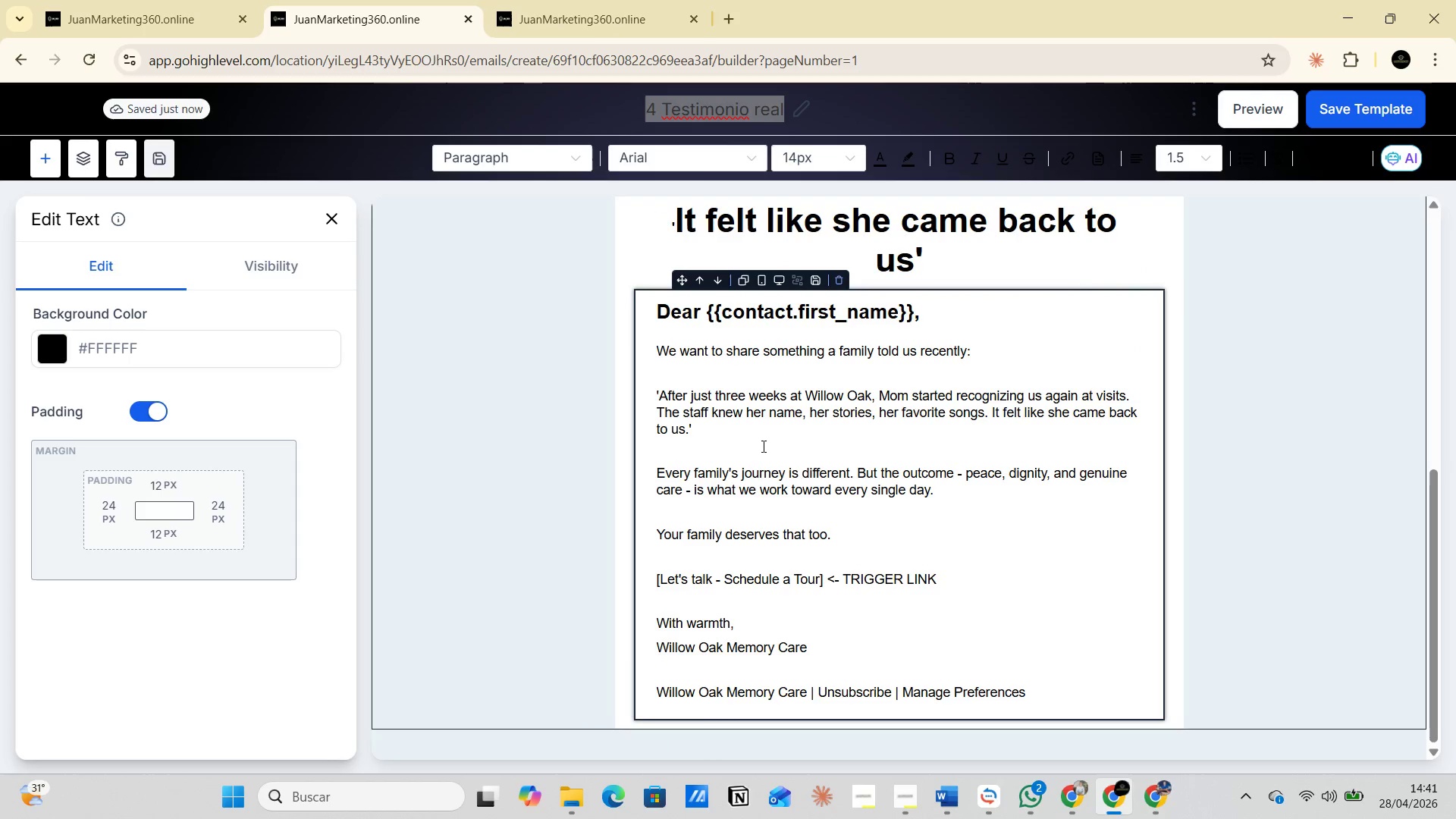 
left_click([807, 470])
 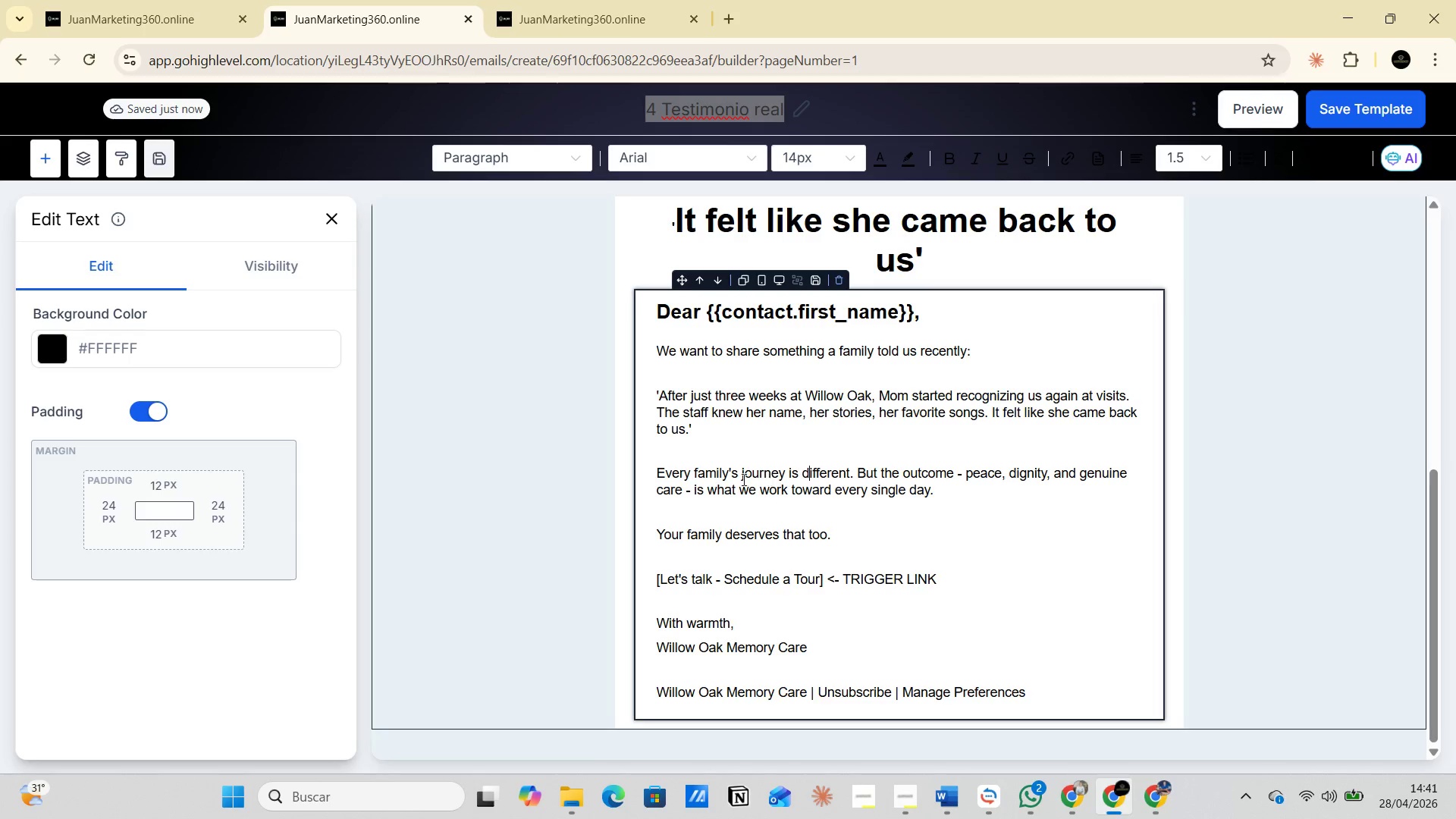 
left_click([742, 479])
 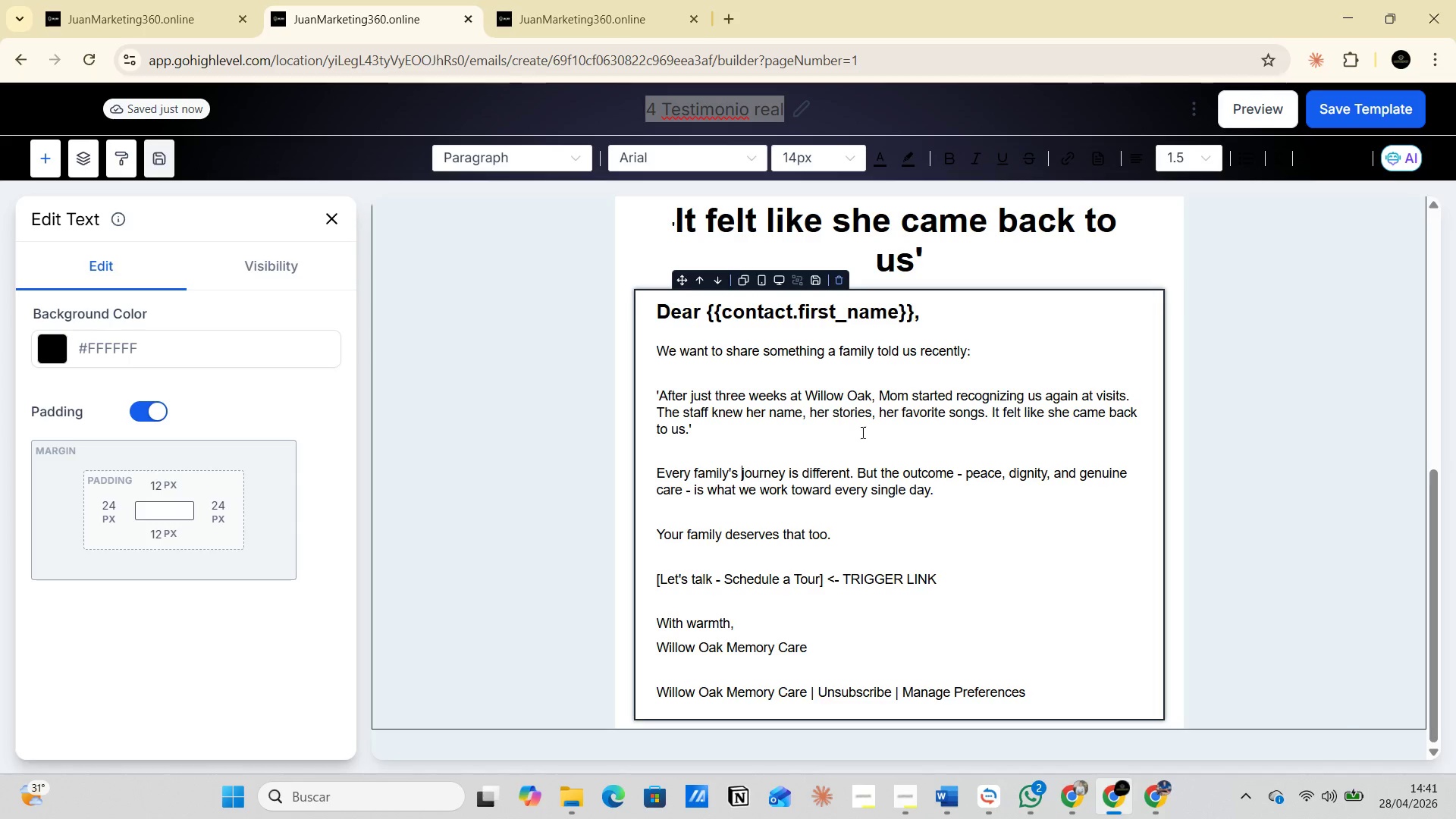 
left_click_drag(start_coordinate=[861, 432], to_coordinate=[866, 422])
 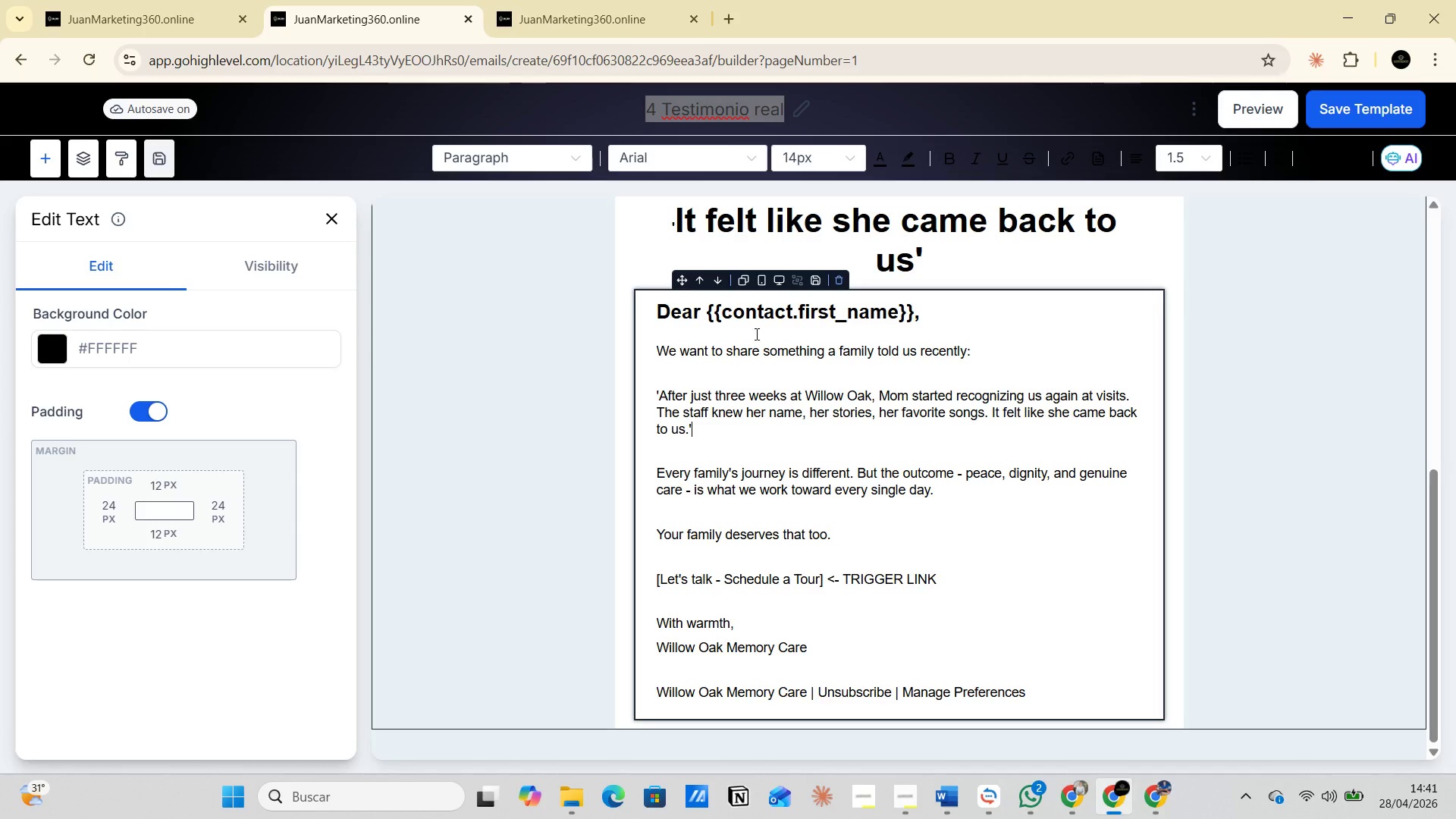 
double_click([750, 334])
 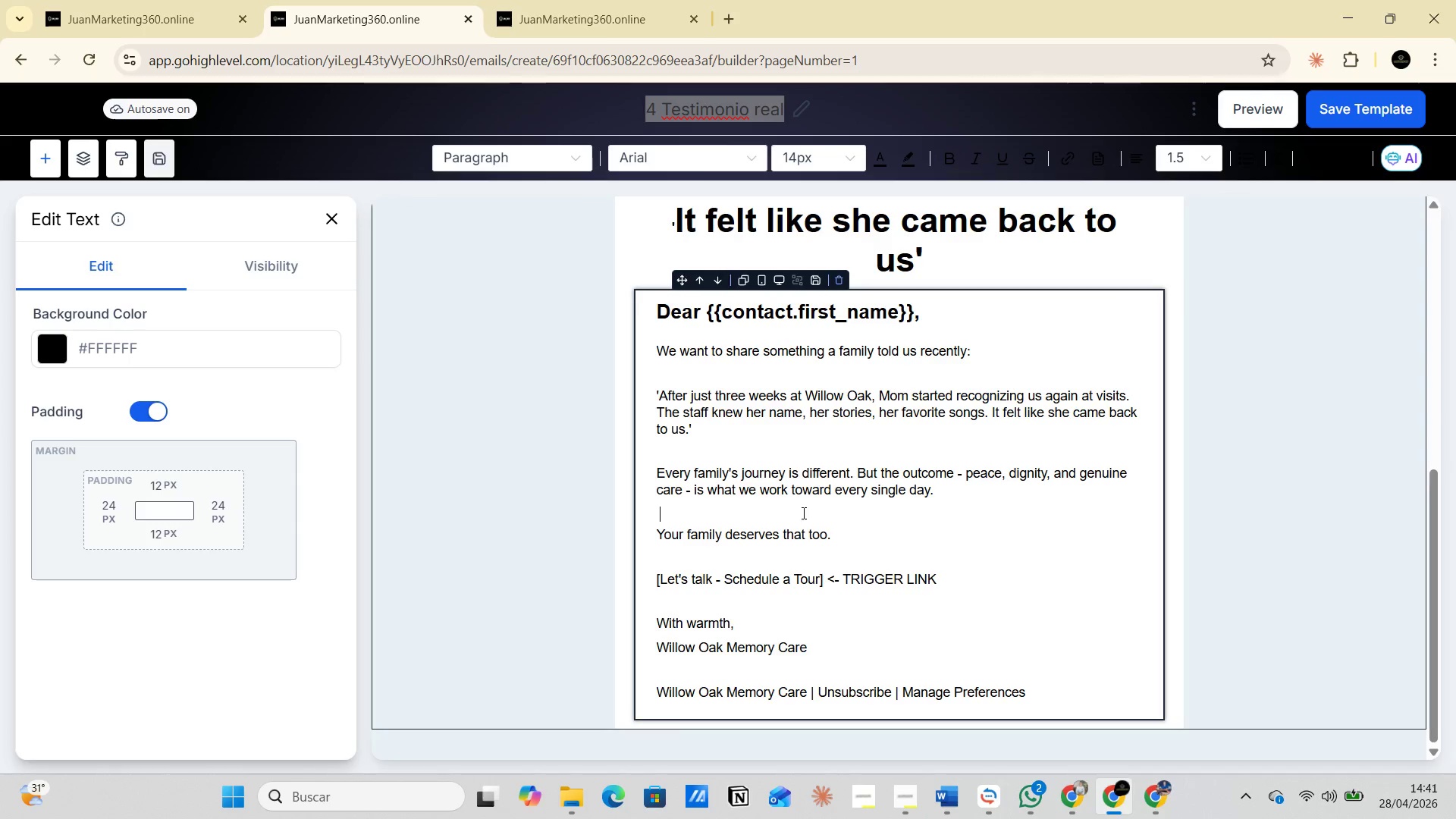 
left_click([892, 505])
 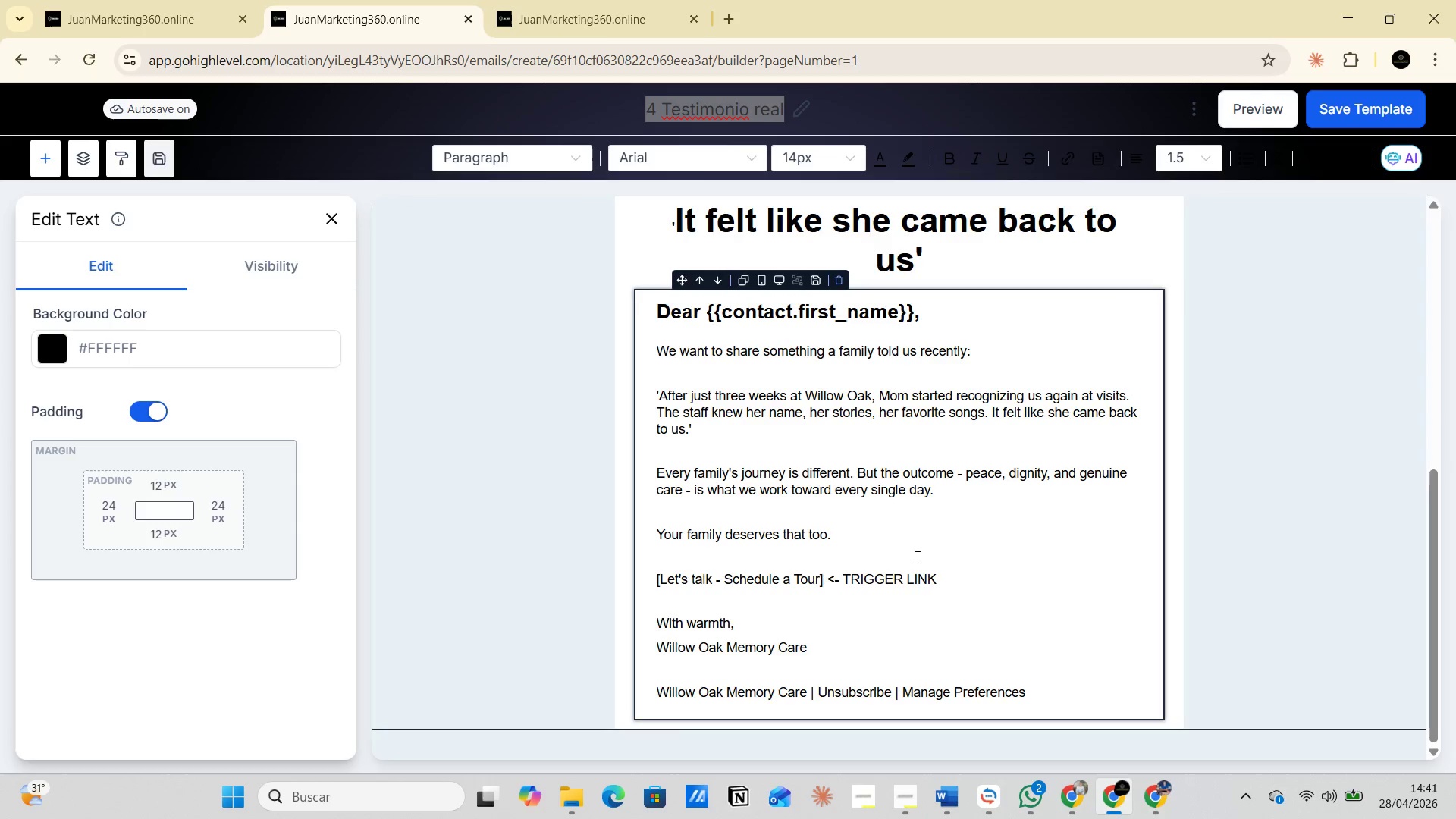 
left_click([919, 557])
 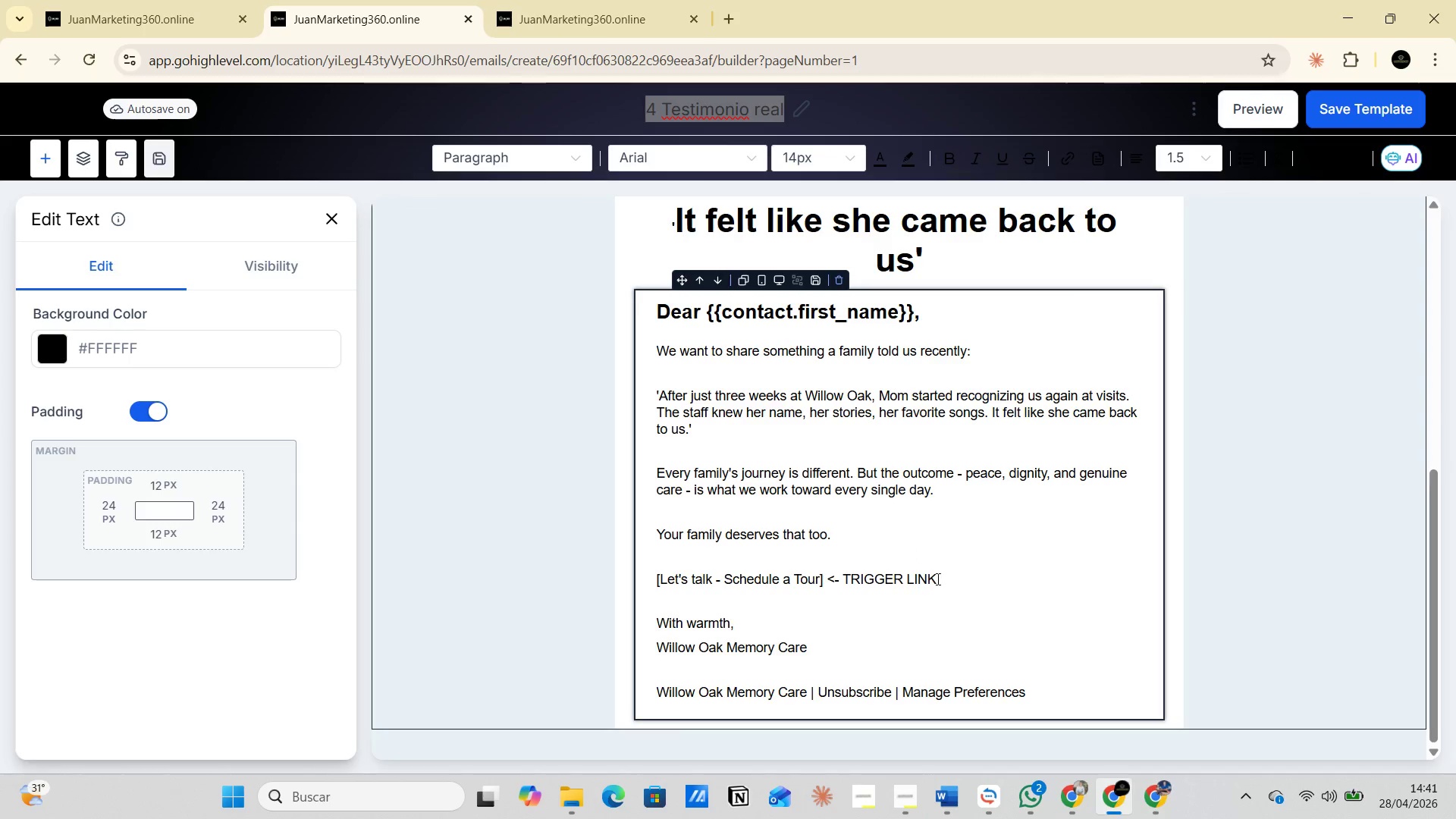 
left_click_drag(start_coordinate=[937, 579], to_coordinate=[843, 571])
 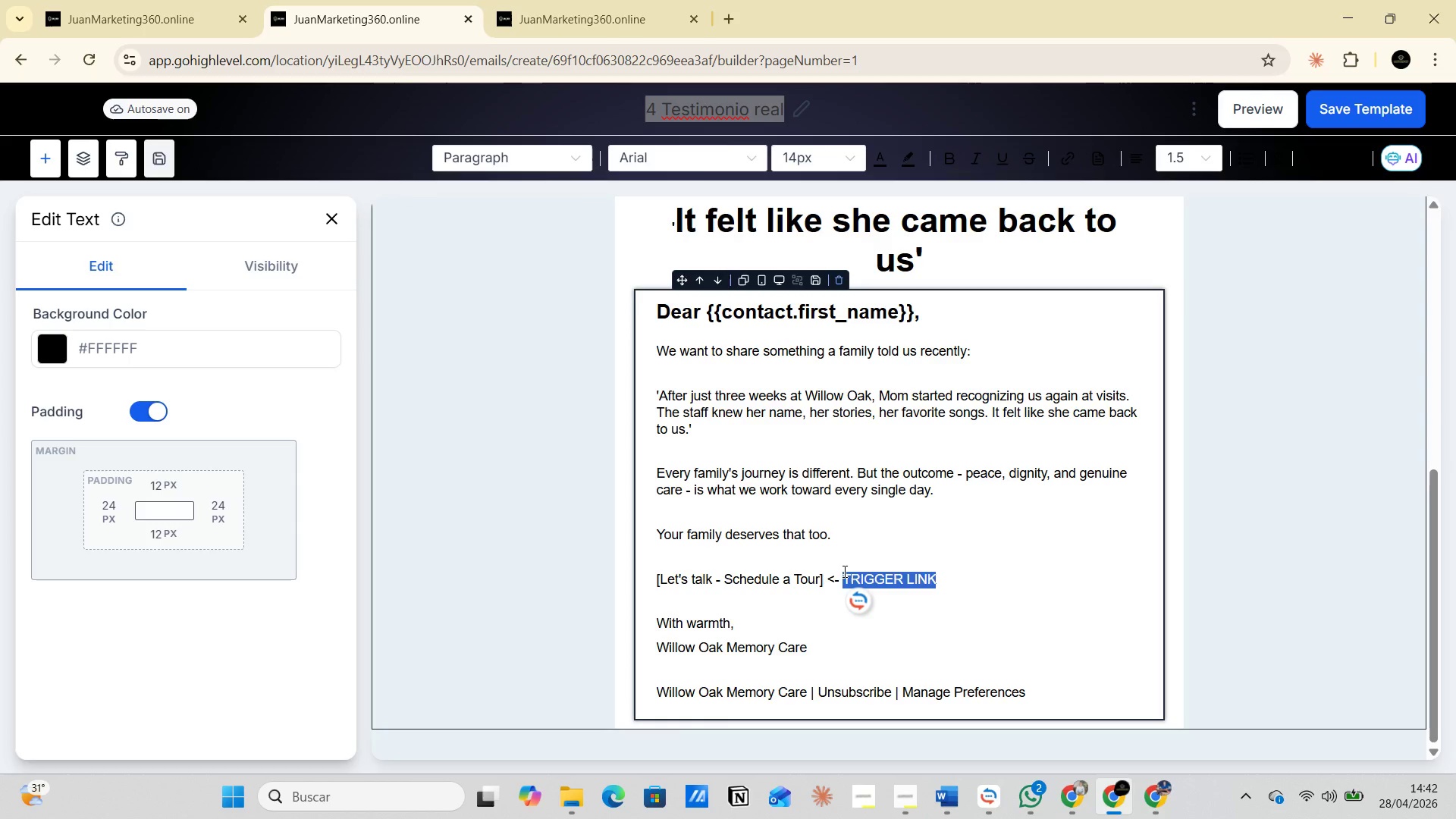 
key(Backspace)
 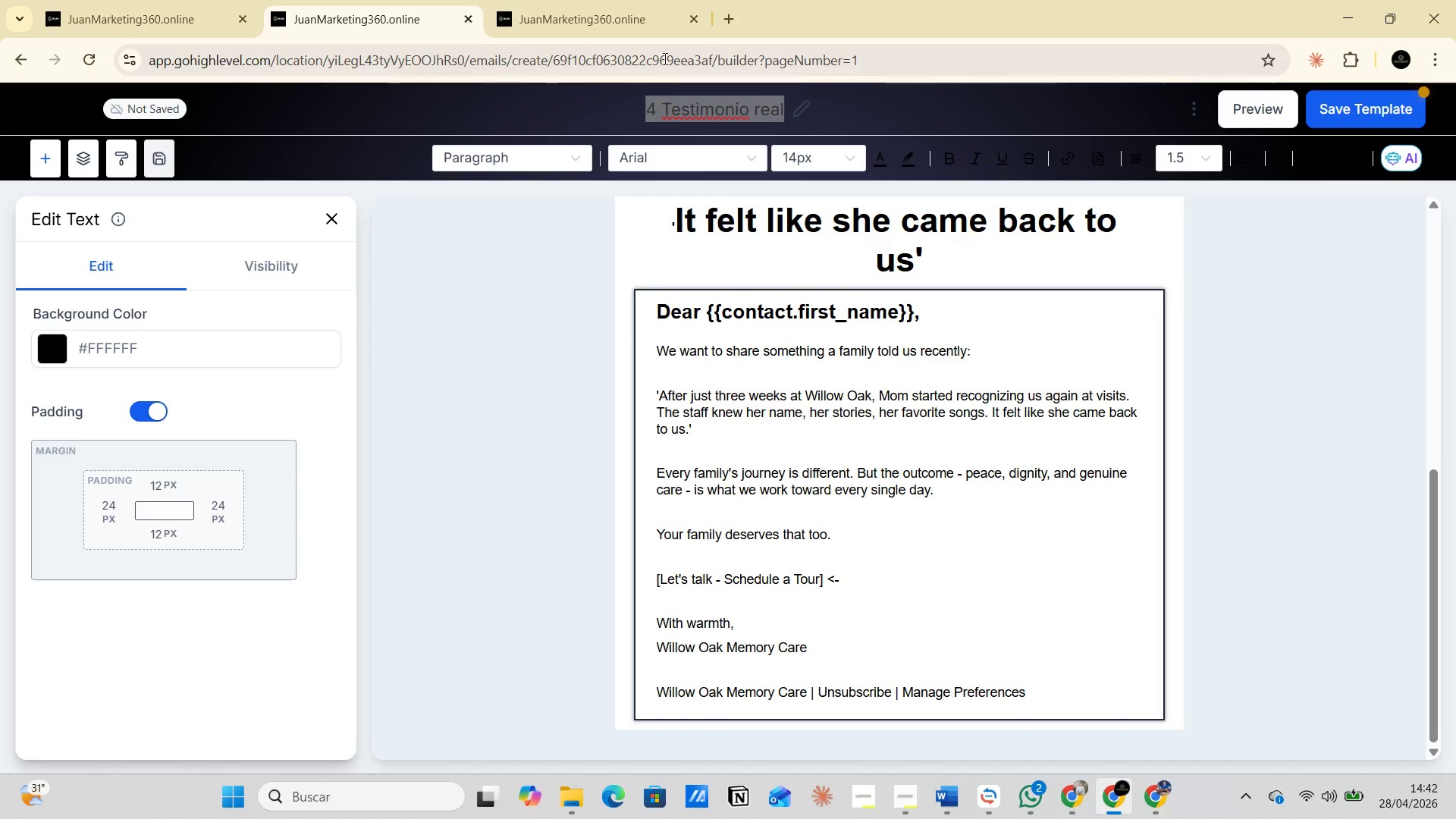 
left_click([620, 16])
 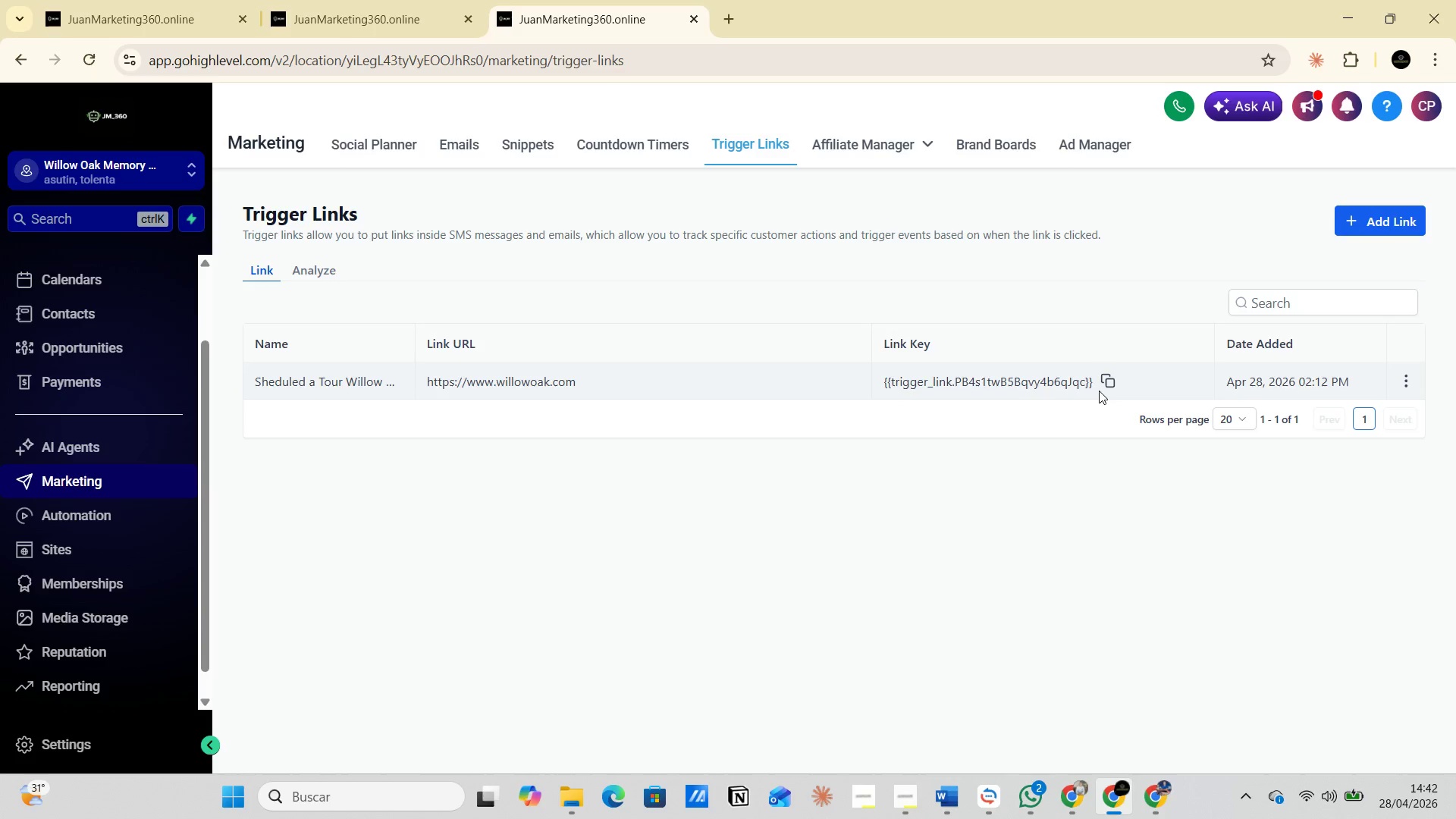 
left_click([1106, 378])
 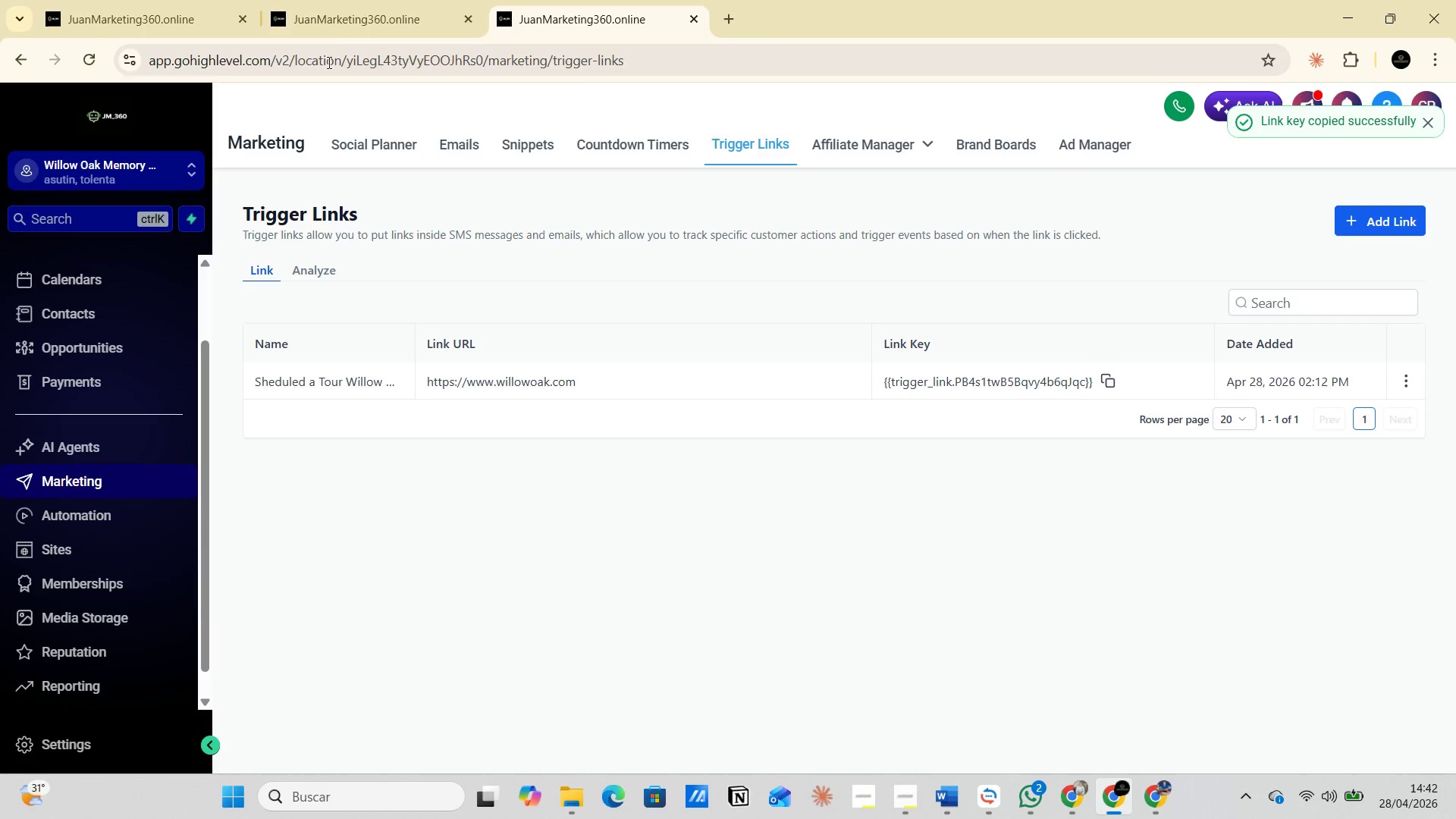 
left_click([356, 11])
 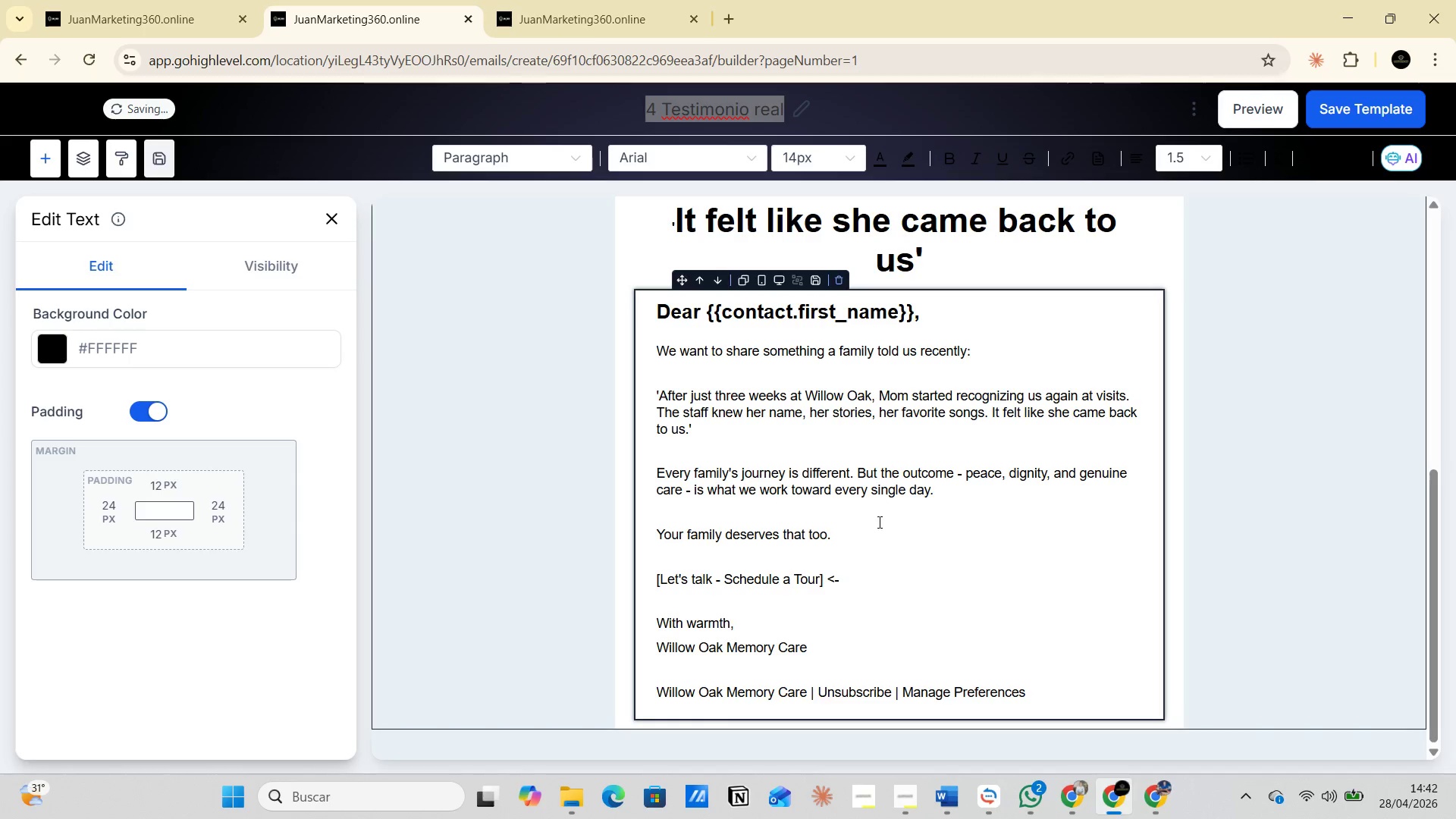 
left_click([890, 495])
 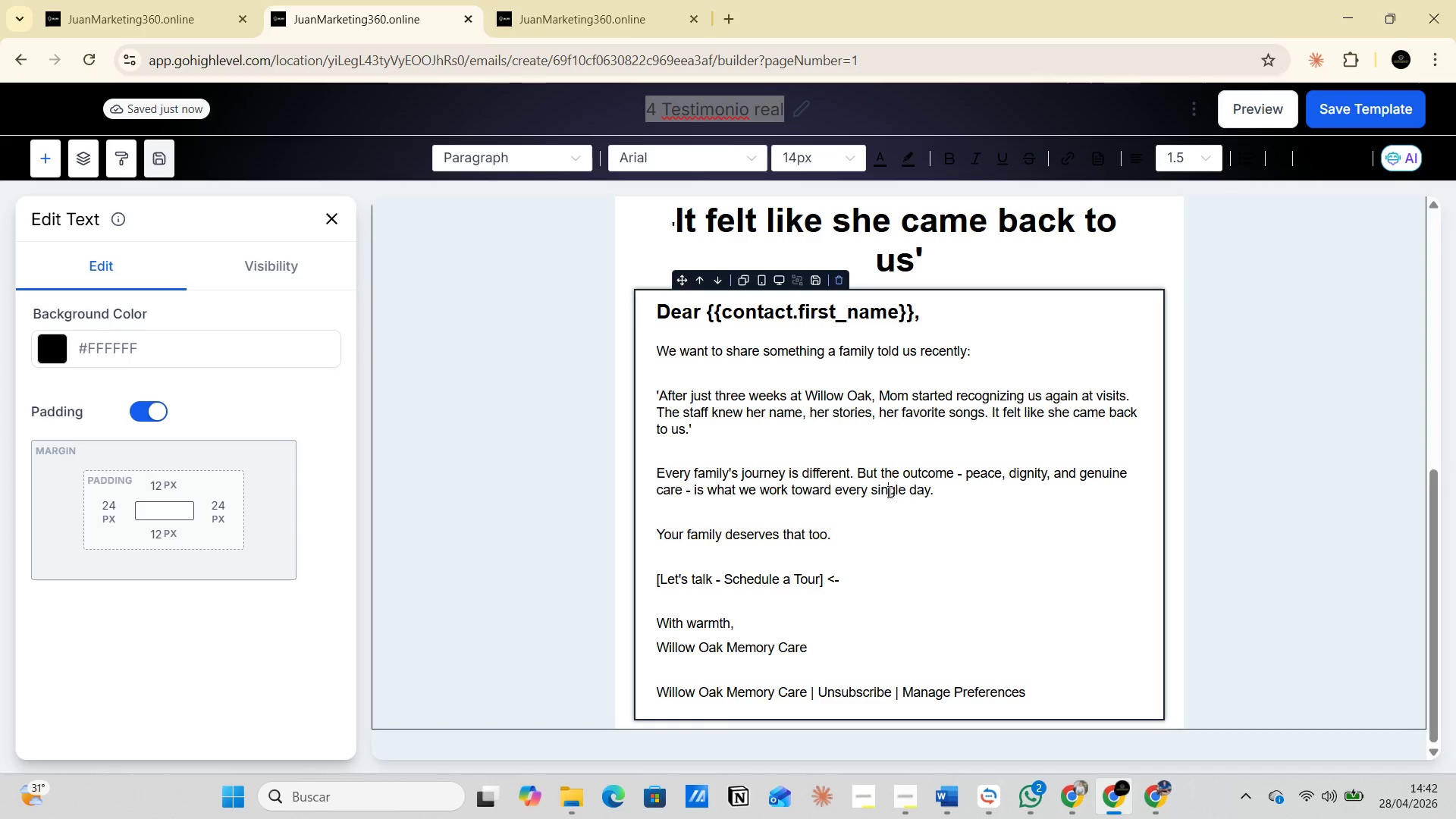 
left_click([877, 494])
 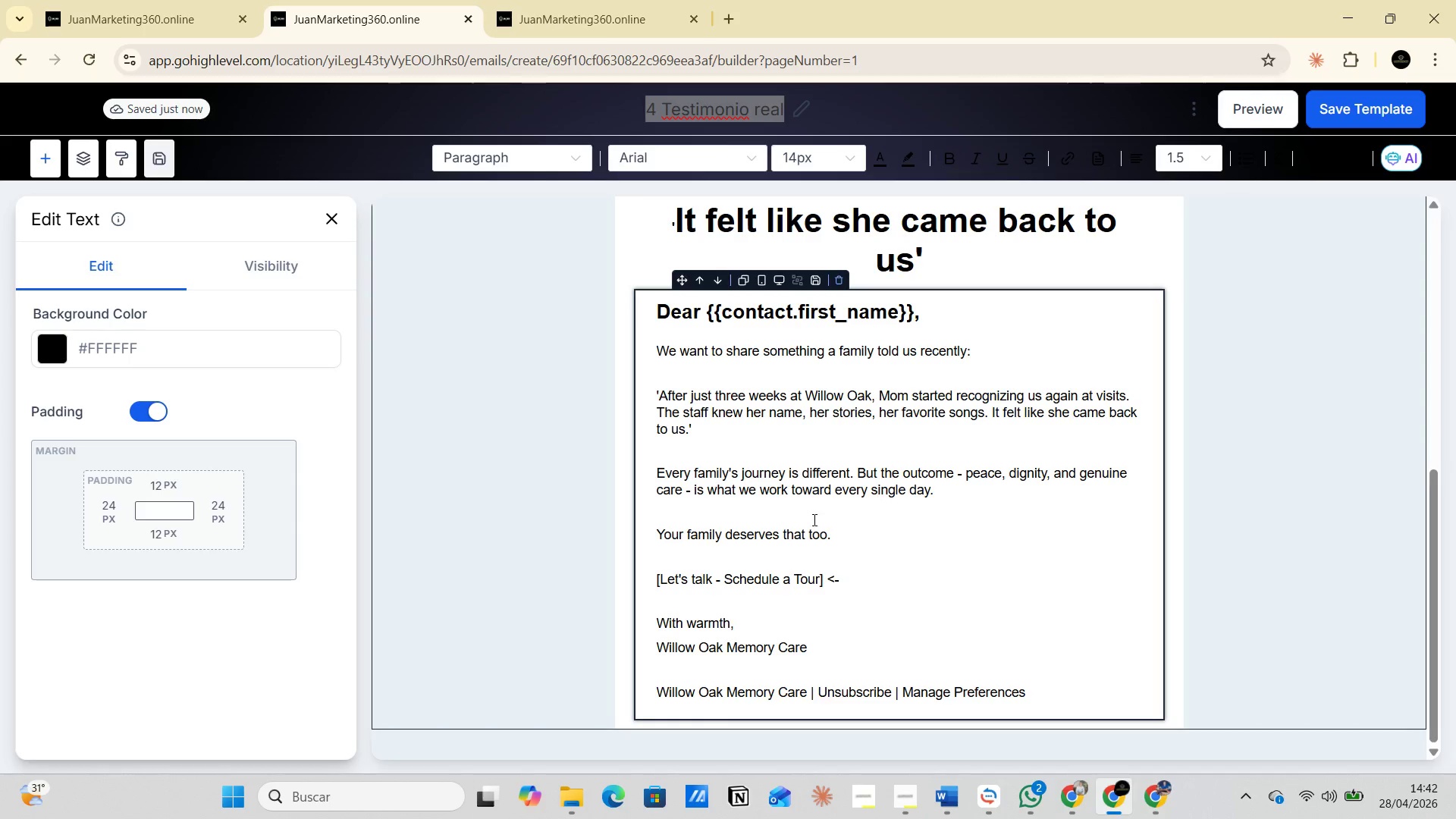 
left_click([818, 522])
 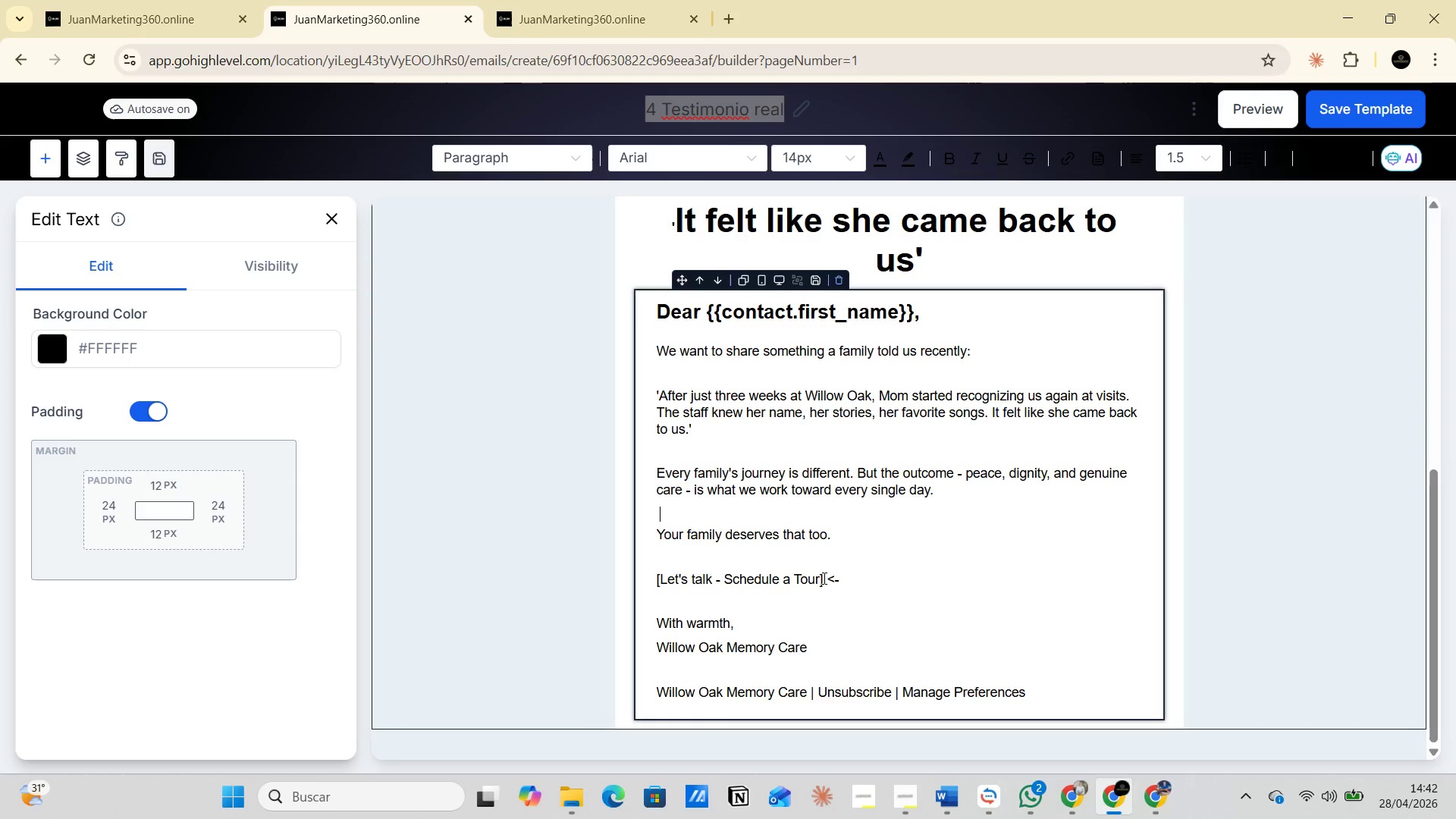 
left_click([823, 578])
 